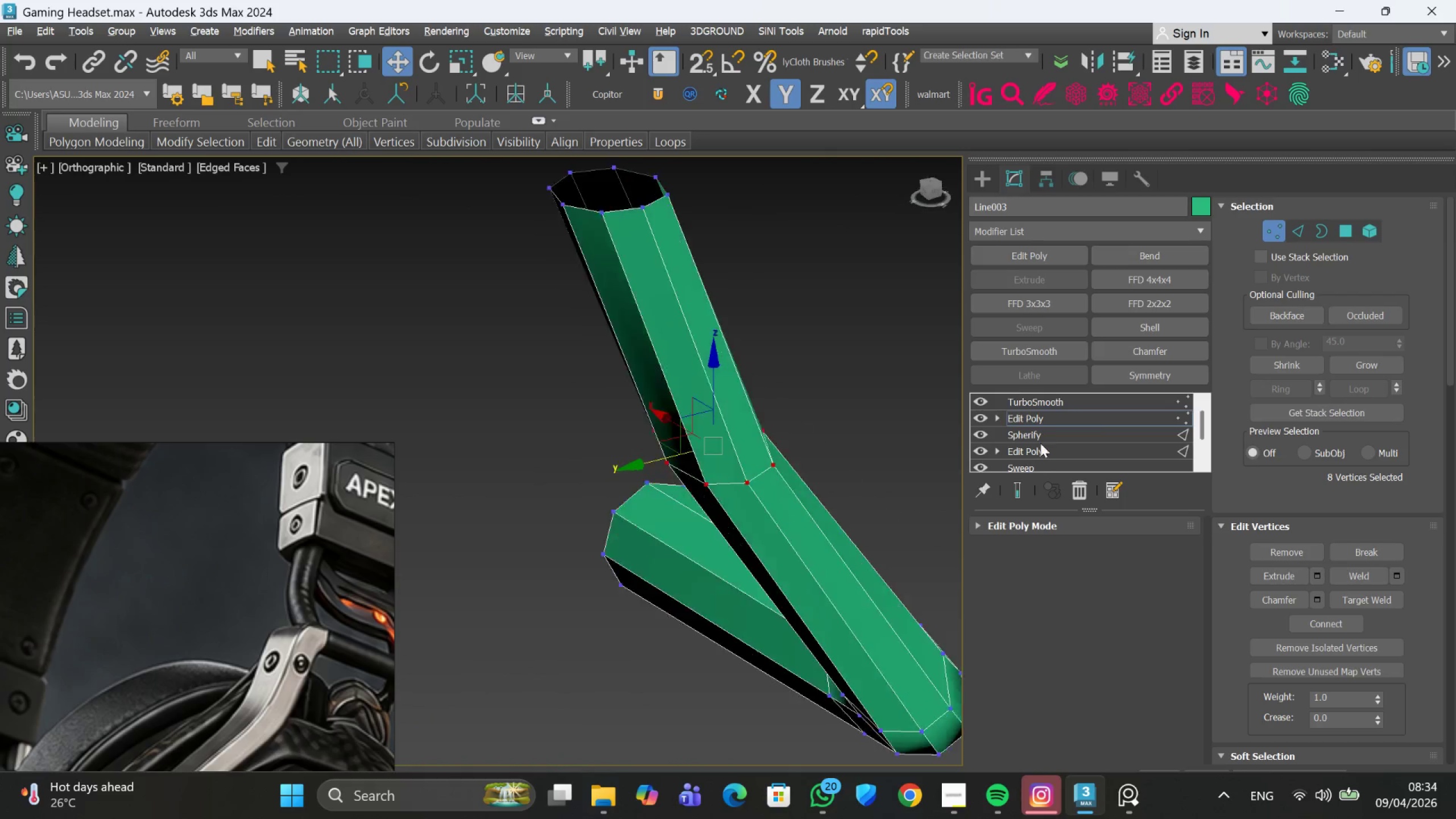 
key(Alt+AltLeft)
 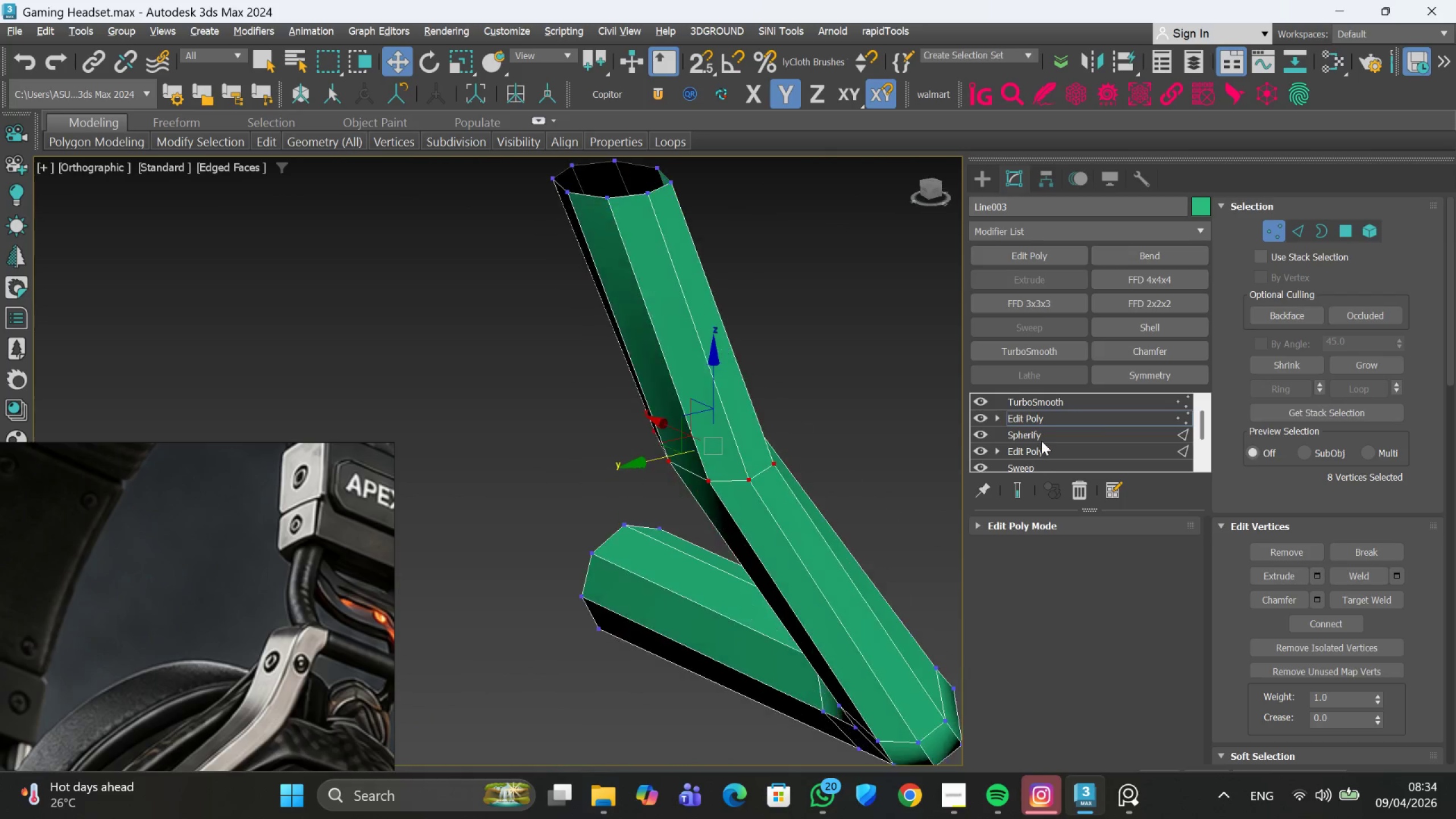 
key(Alt+AltLeft)
 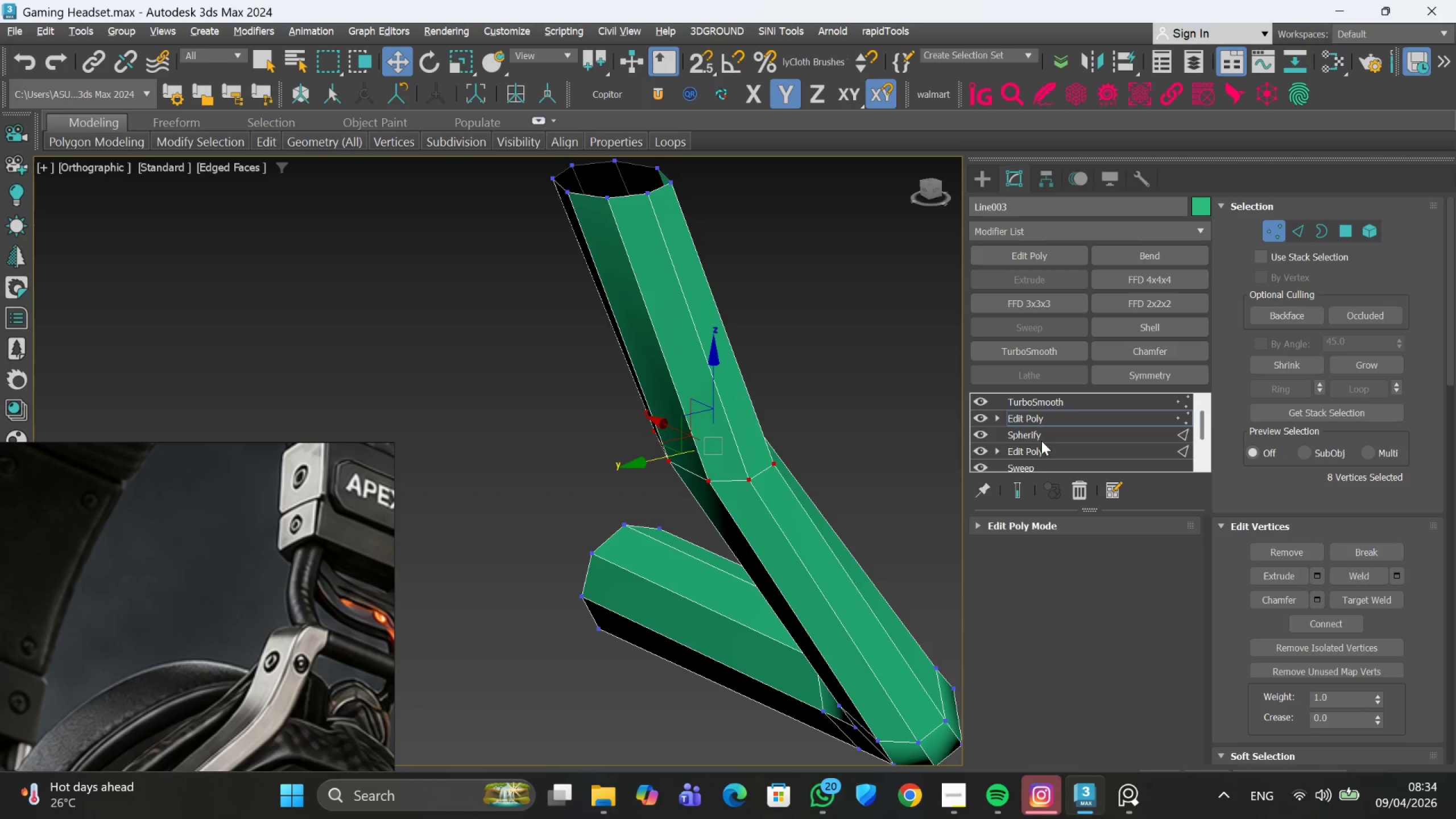 
key(Alt+AltLeft)
 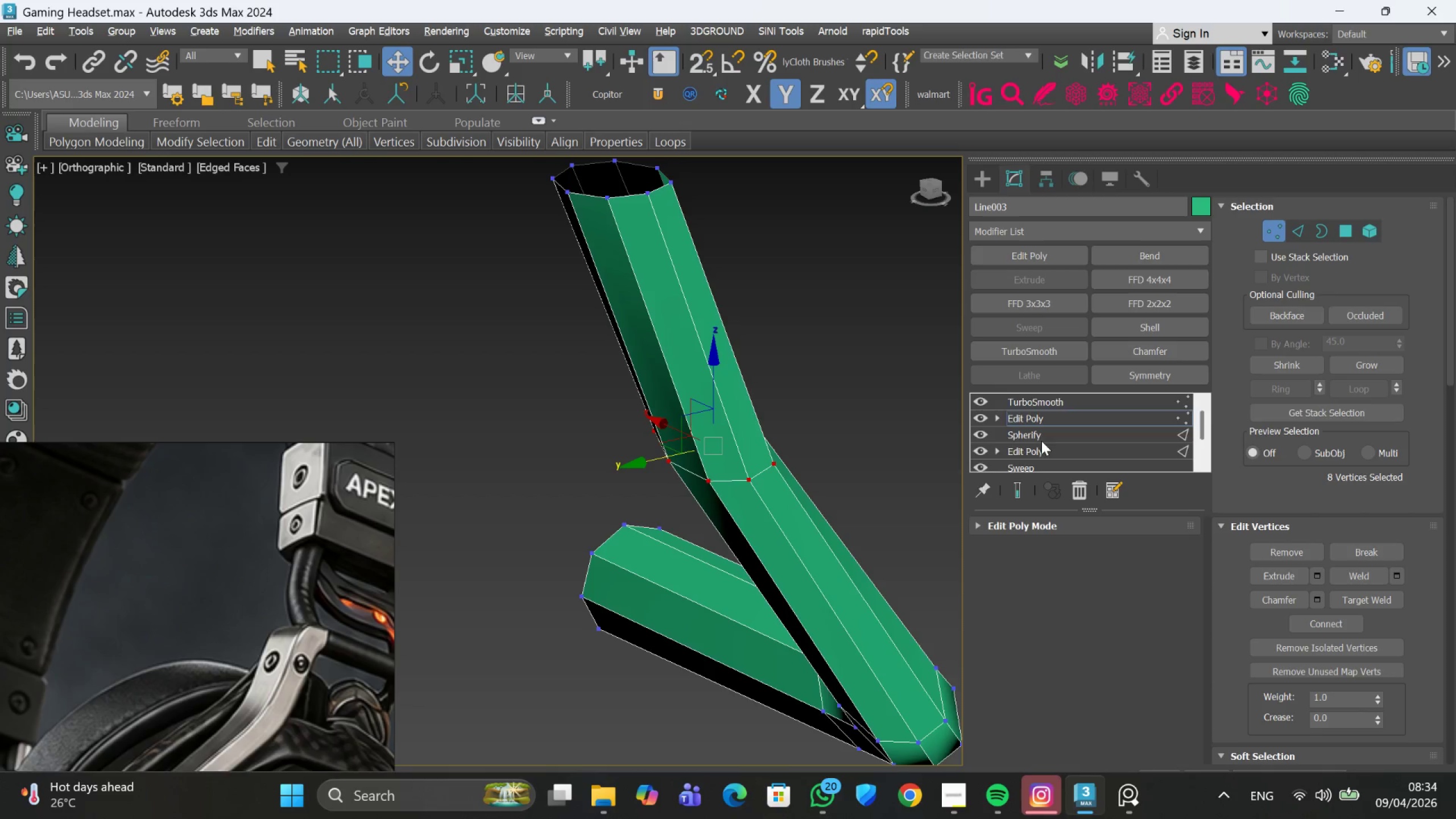 
key(Alt+AltLeft)
 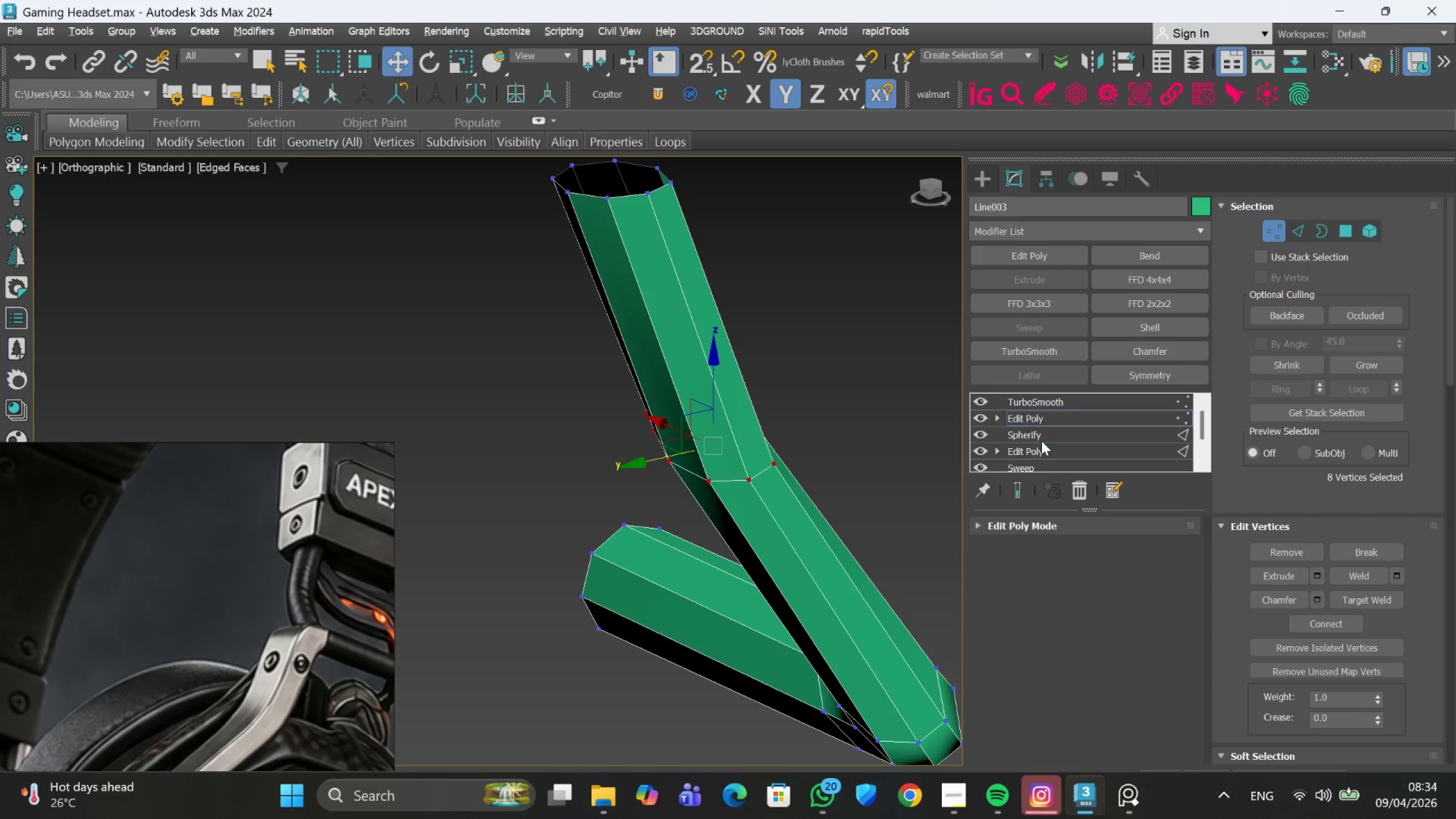 
key(Alt+AltLeft)
 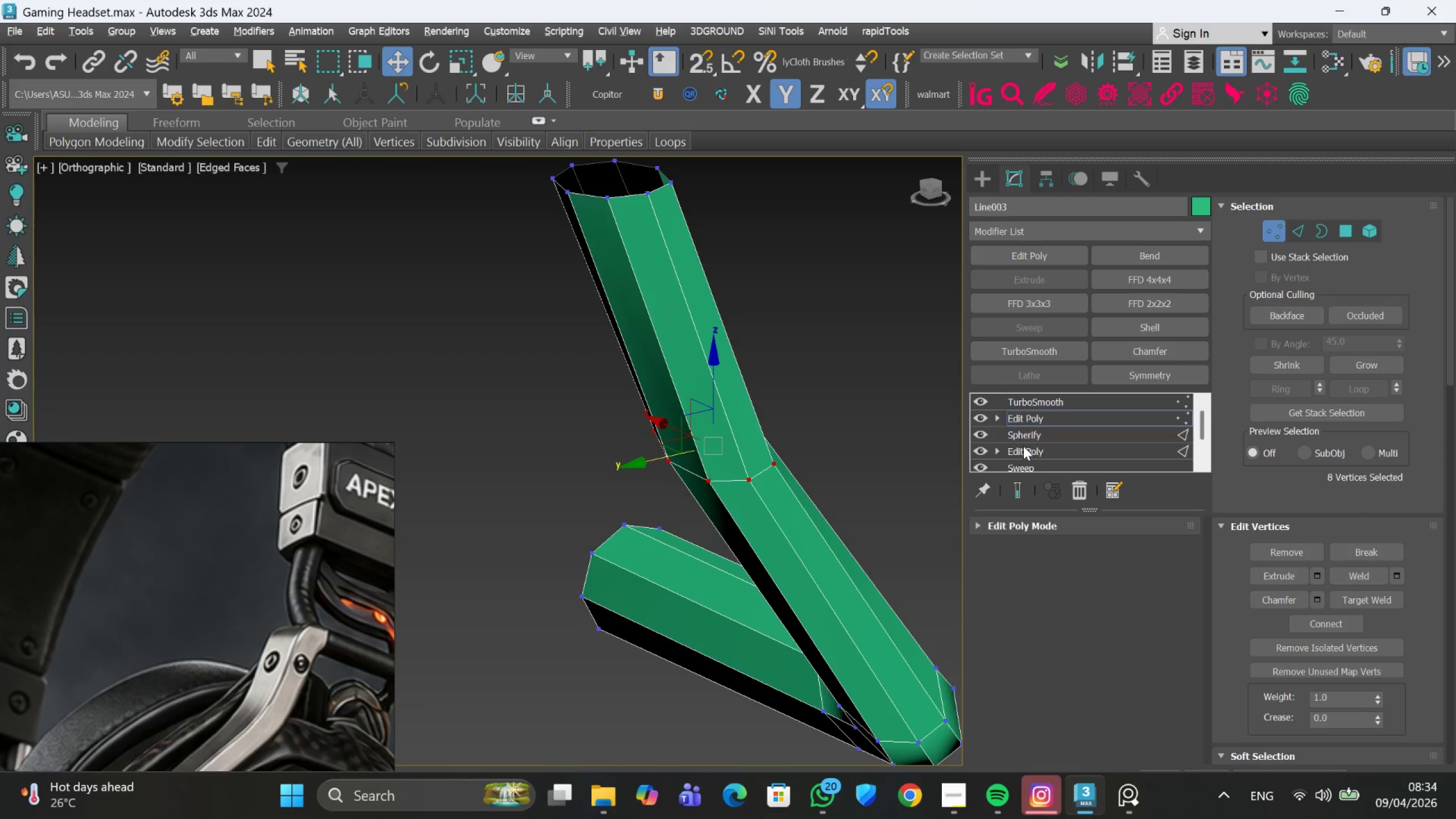 
hold_key(key=AltLeft, duration=1.19)
scroll: coordinate [705, 454], scroll_direction: down, amount: 2.0
 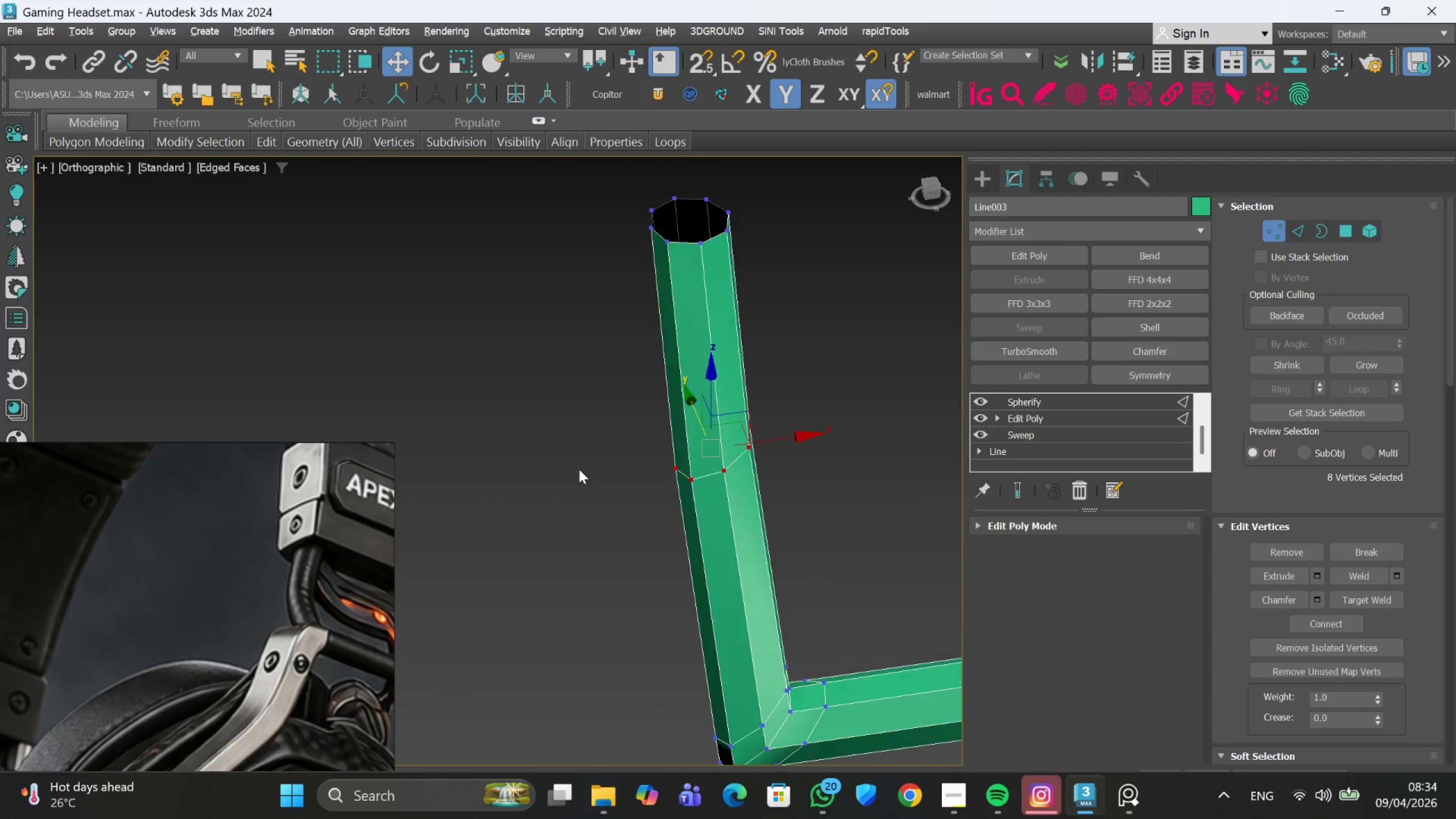 
left_click([1022, 494])
 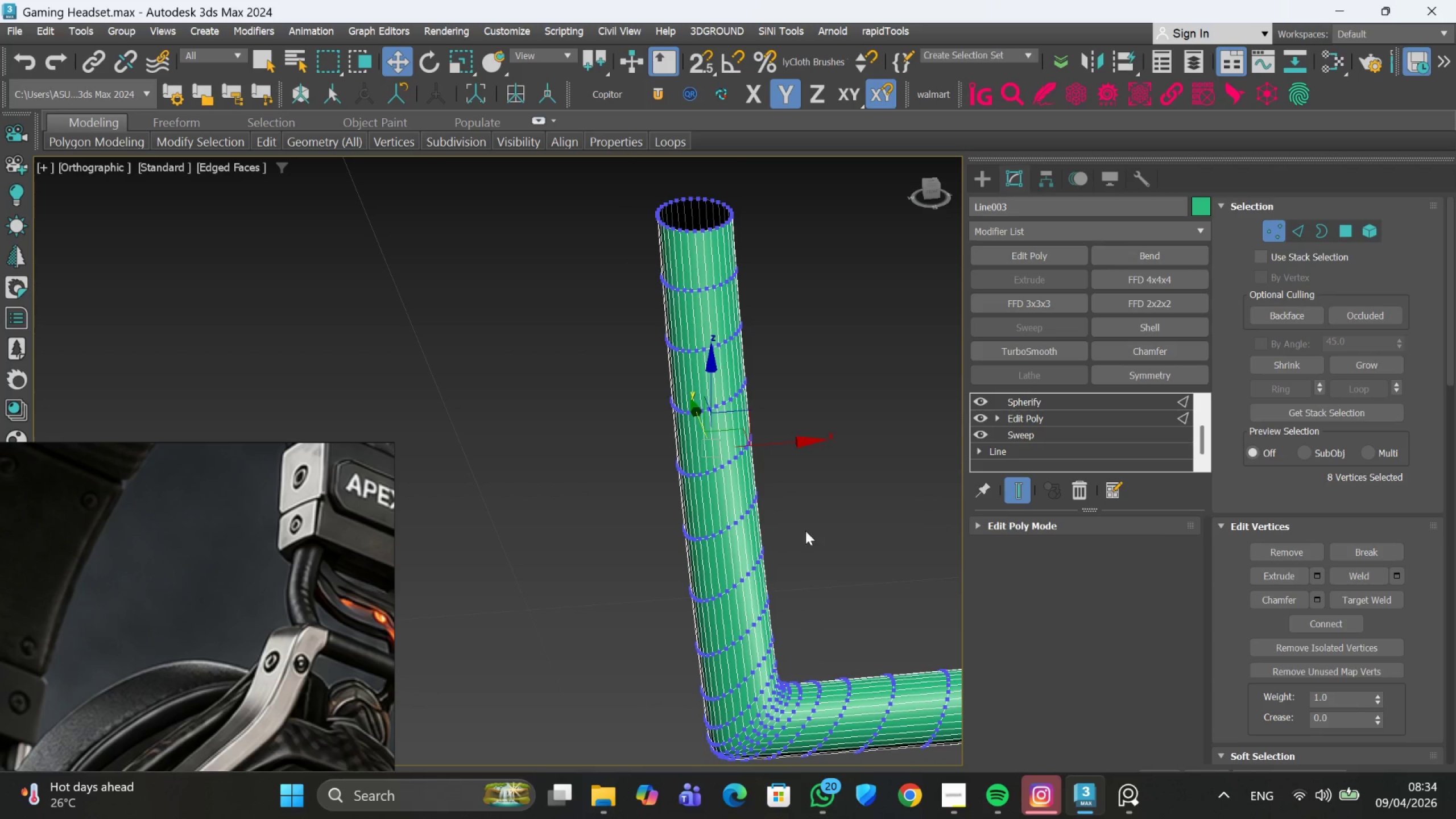 
hold_key(key=AltLeft, duration=0.69)
 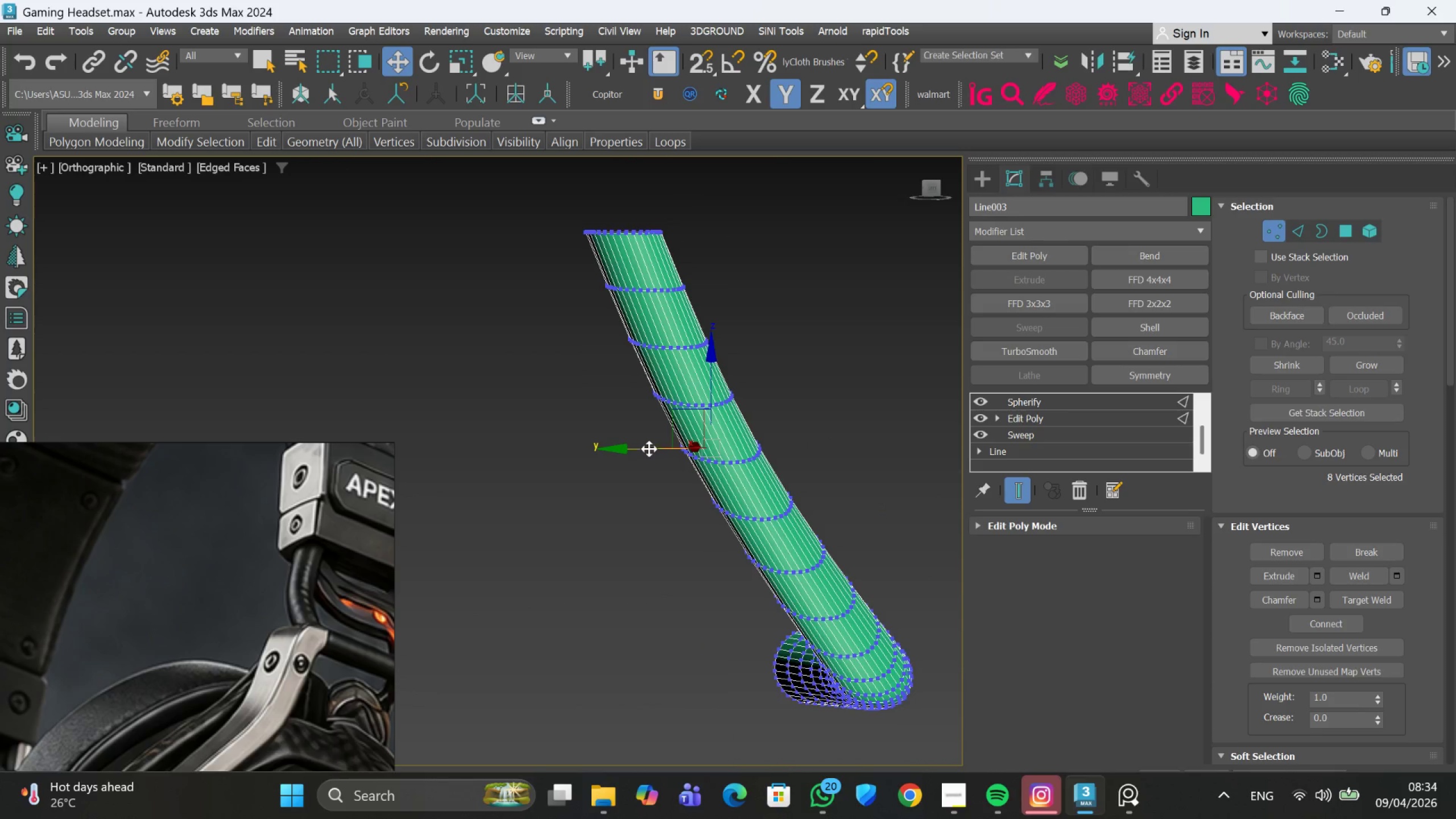 
left_click_drag(start_coordinate=[648, 446], to_coordinate=[577, 489])
 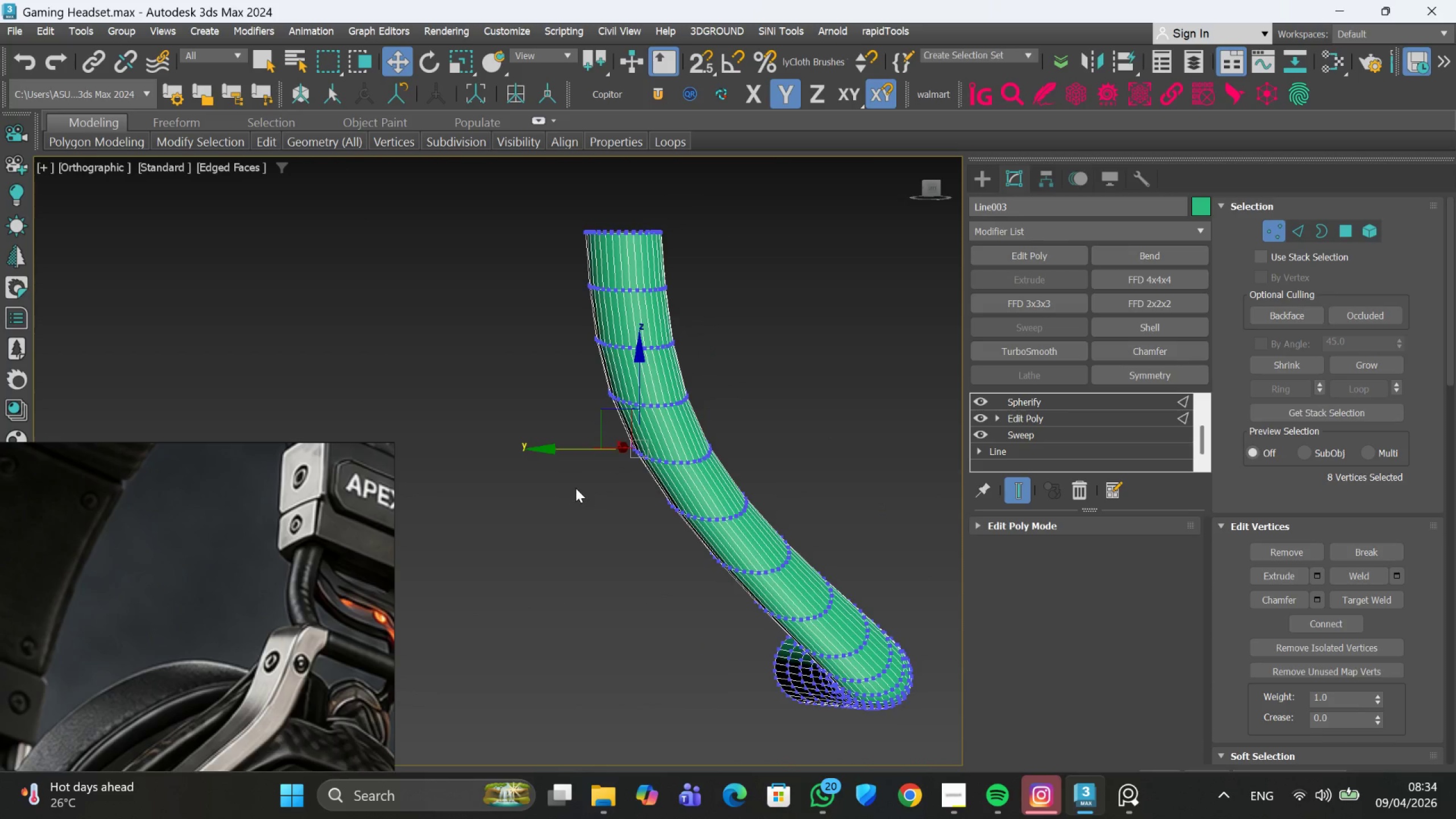 
hold_key(key=AltLeft, duration=1.02)
 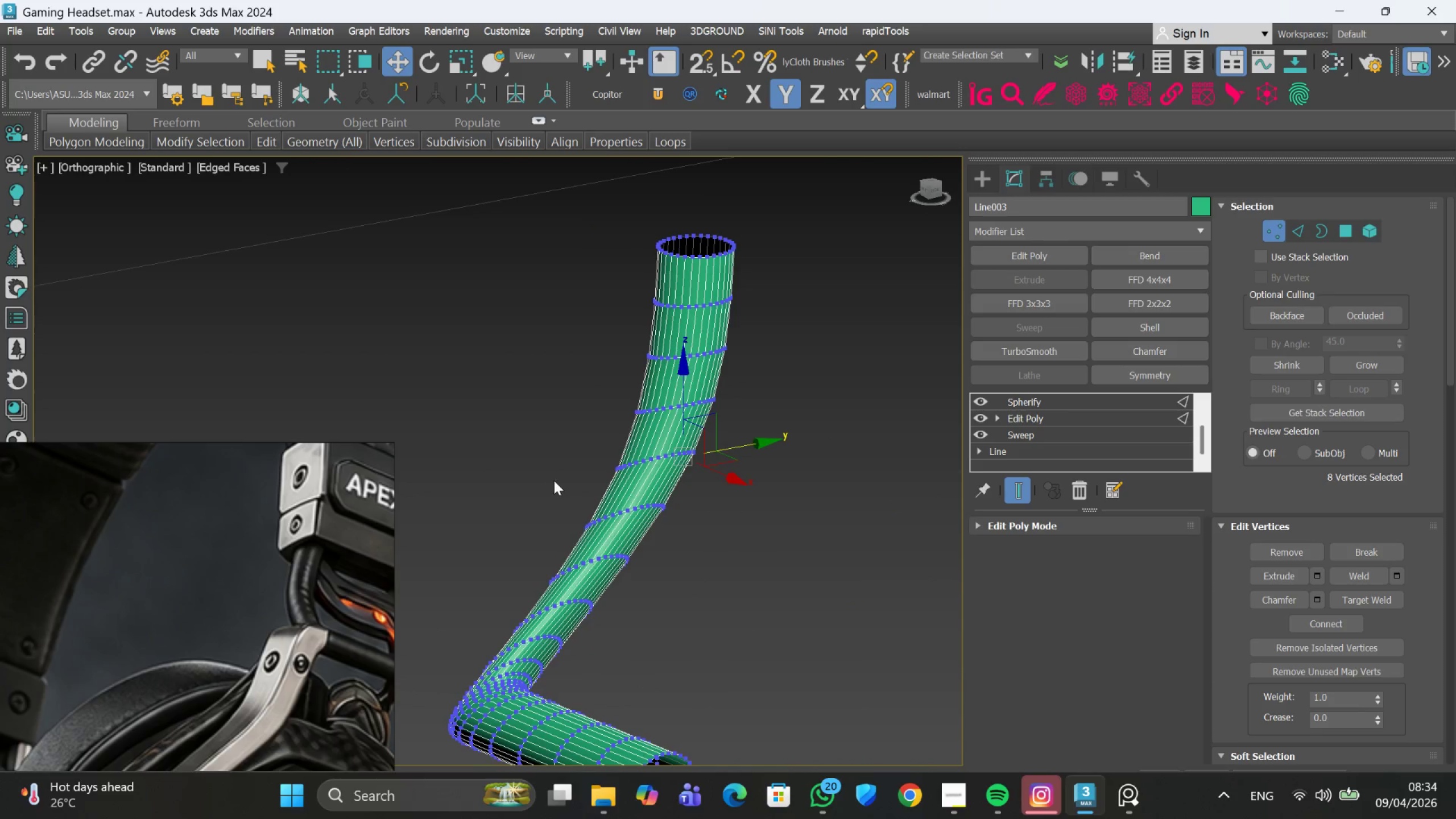 
scroll: coordinate [576, 488], scroll_direction: down, amount: 2.0
 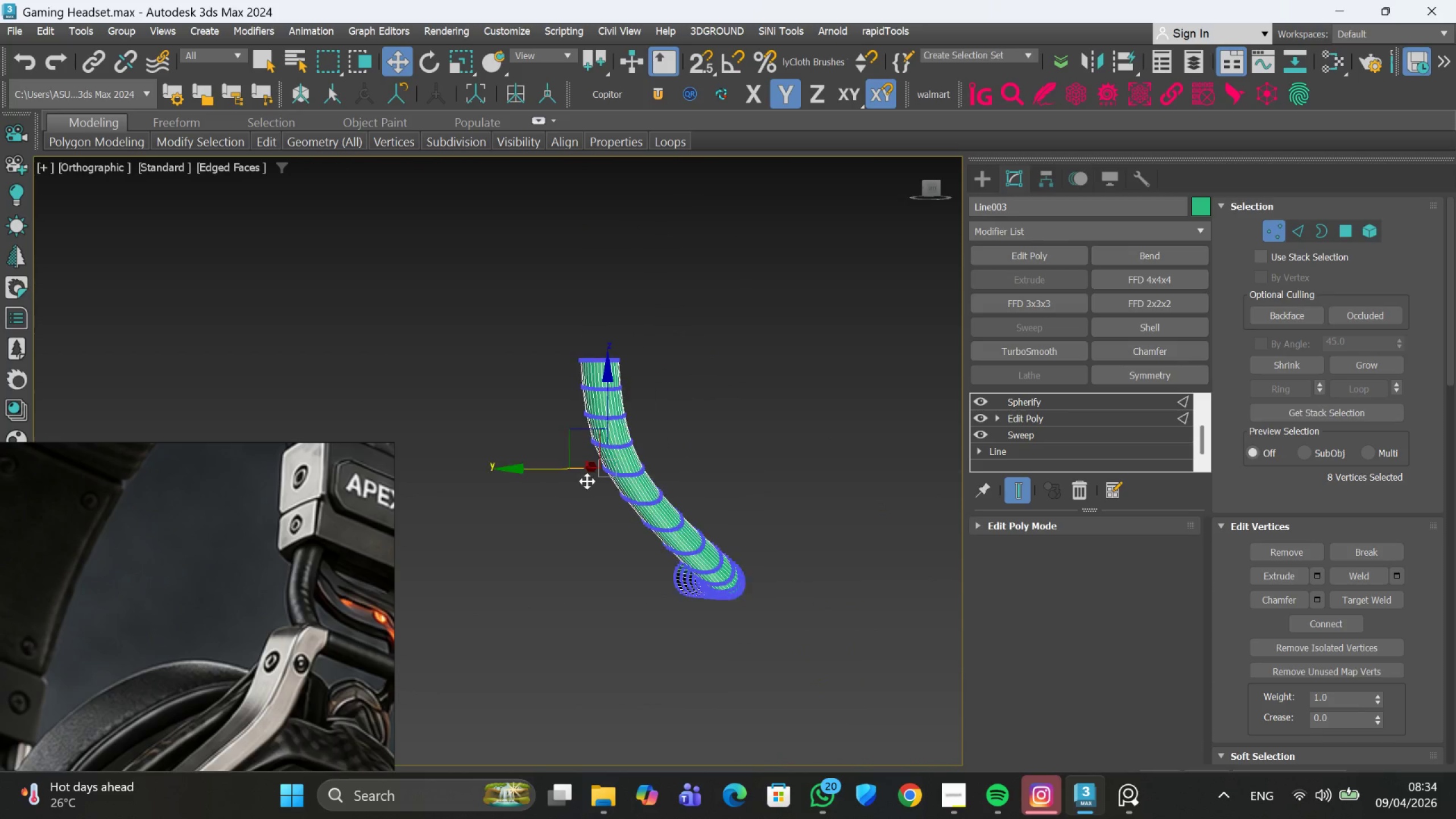 
hold_key(key=AltLeft, duration=1.92)
scroll: coordinate [533, 480], scroll_direction: up, amount: 2.0
 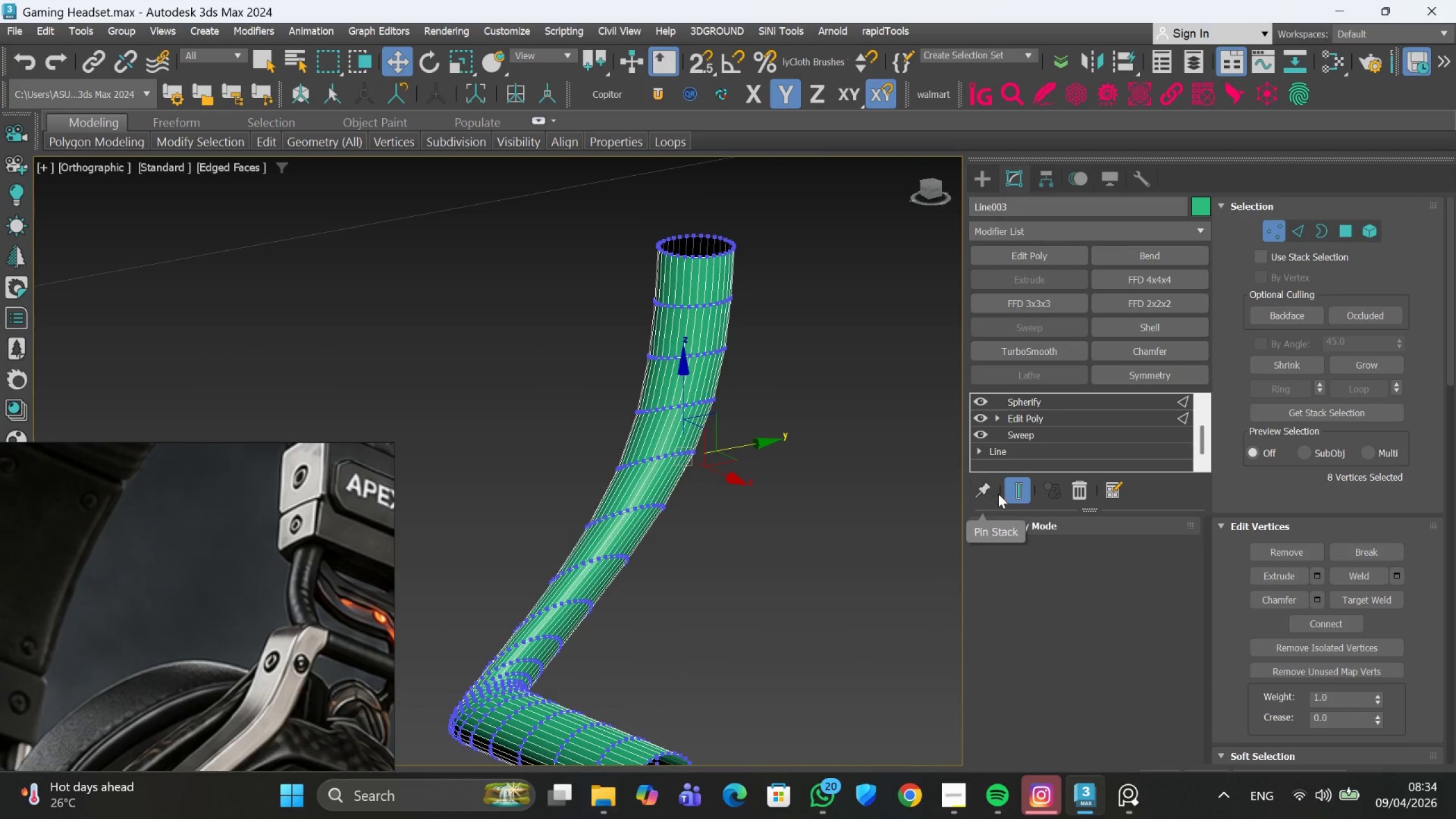 
left_click([1007, 493])
 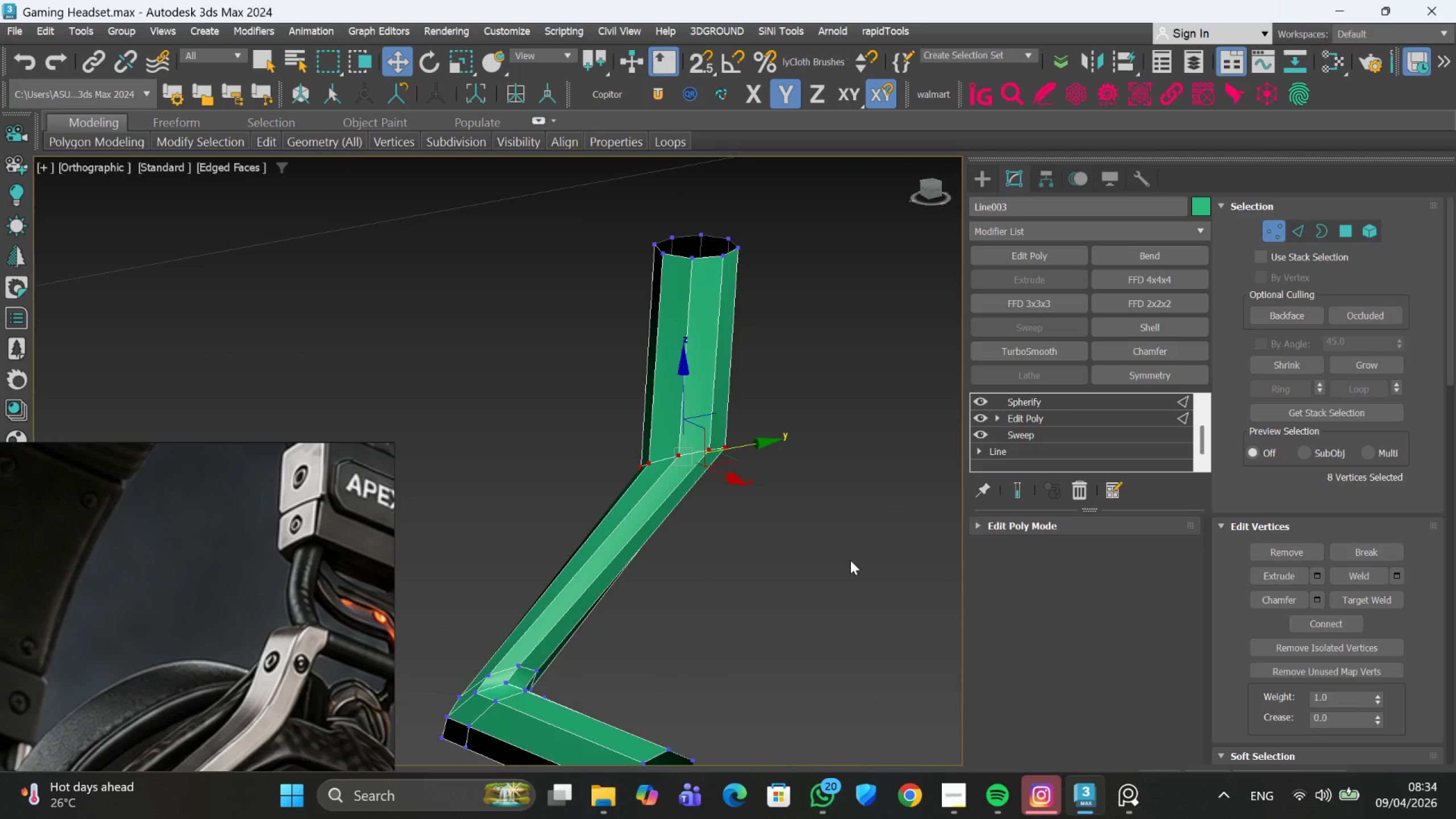 
hold_key(key=AltLeft, duration=0.42)
 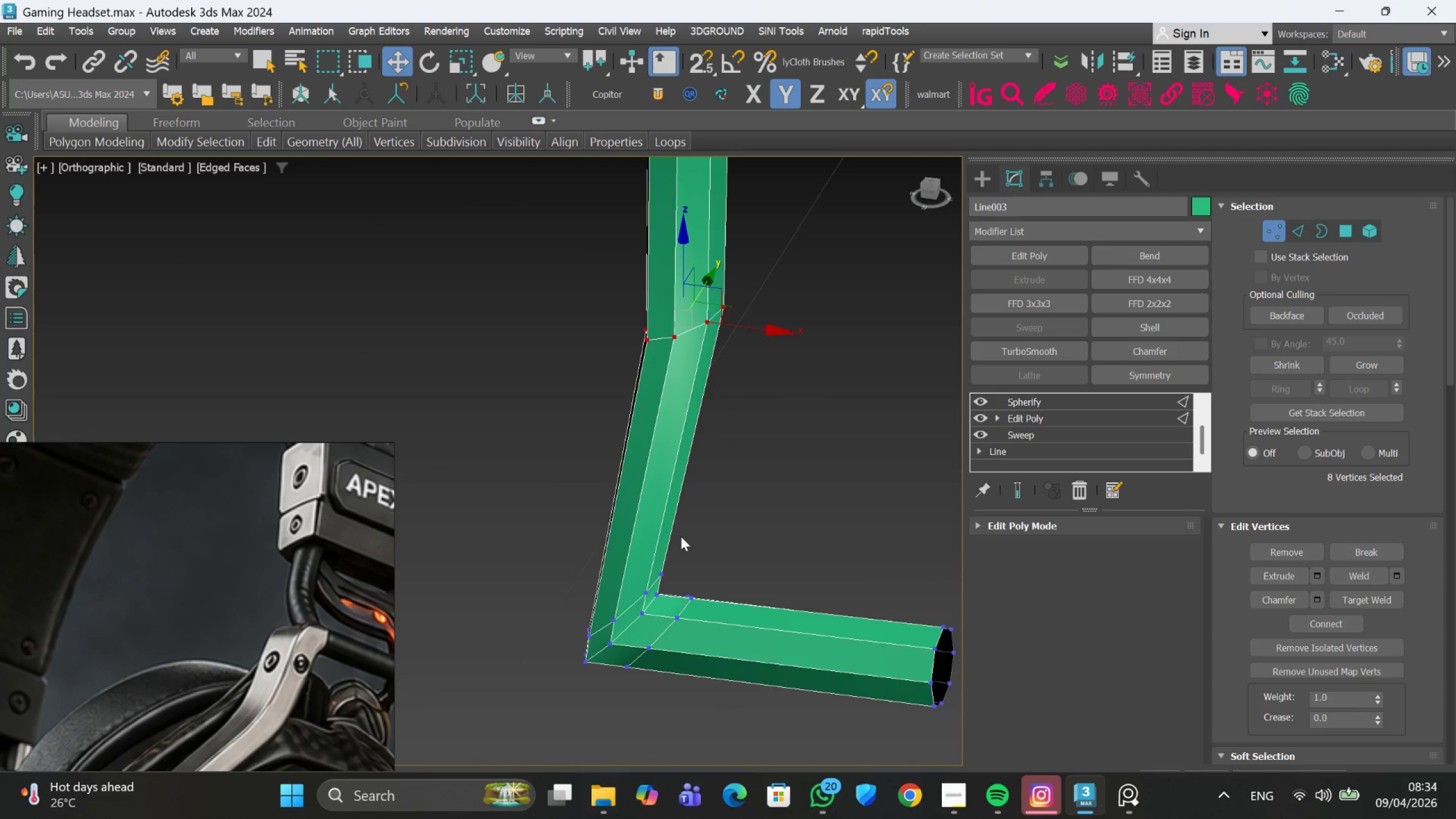 
hold_key(key=AltLeft, duration=0.81)
 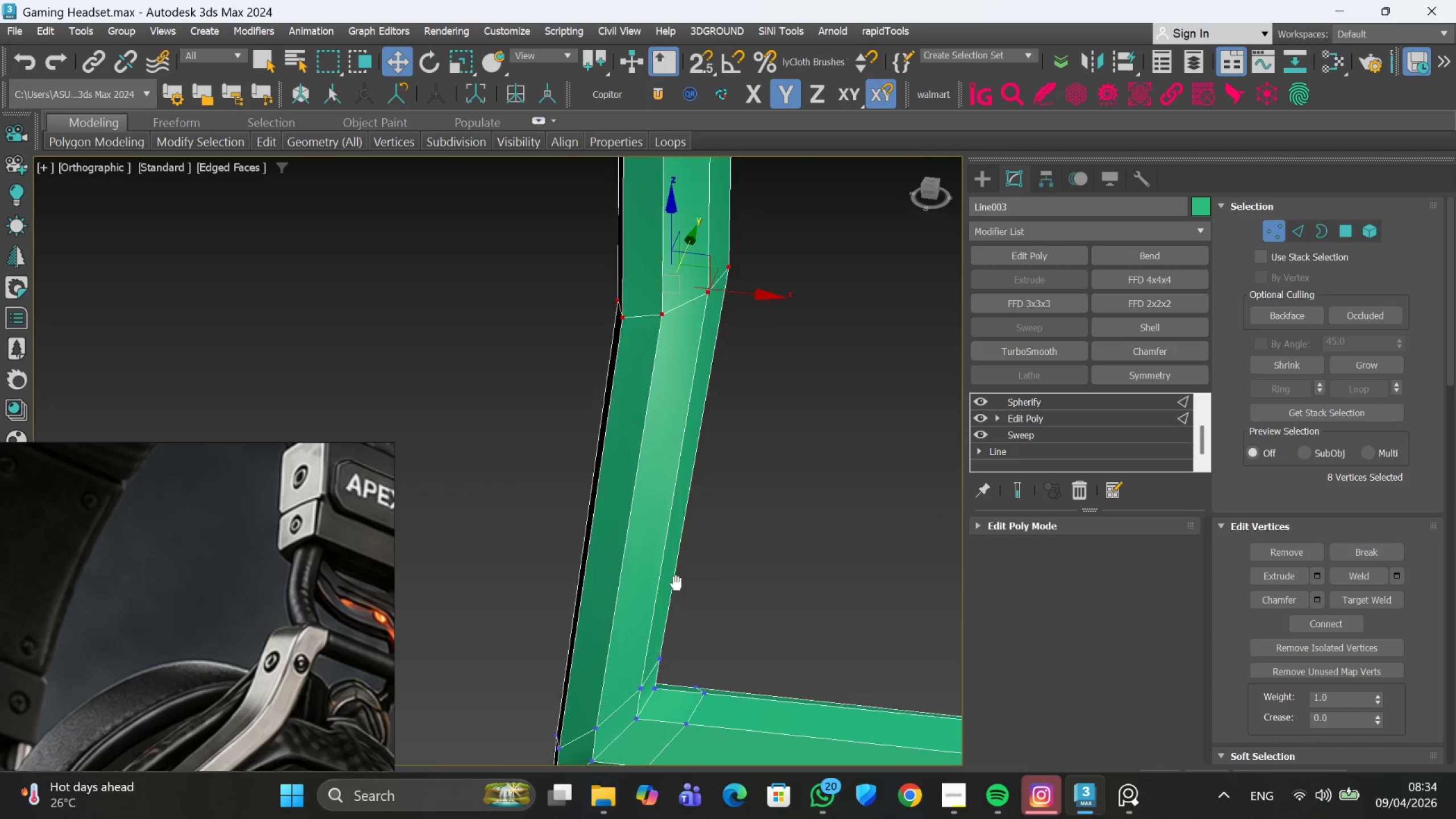 
scroll: coordinate [681, 537], scroll_direction: up, amount: 1.0
 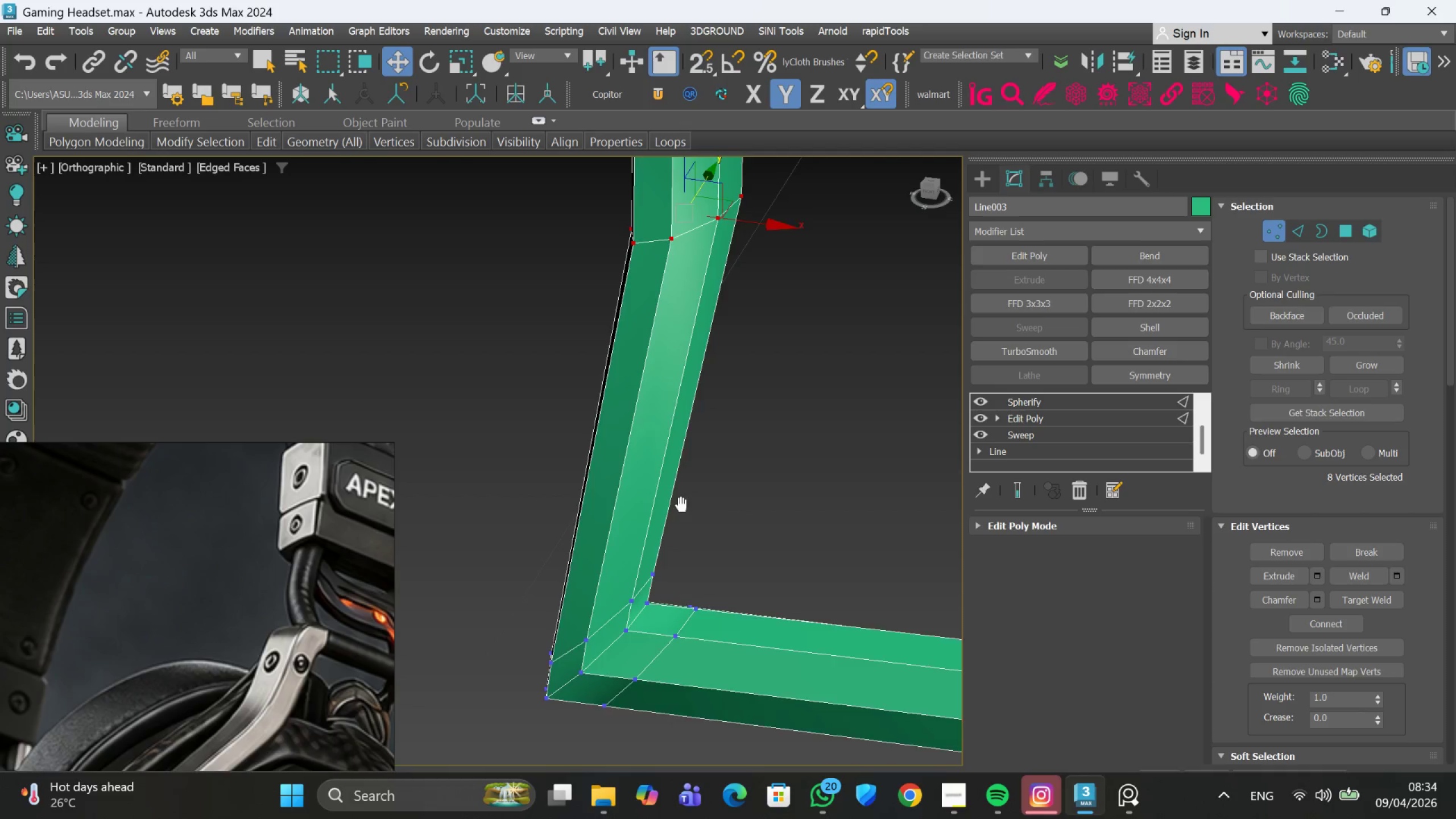 
hold_key(key=AltLeft, duration=0.89)
 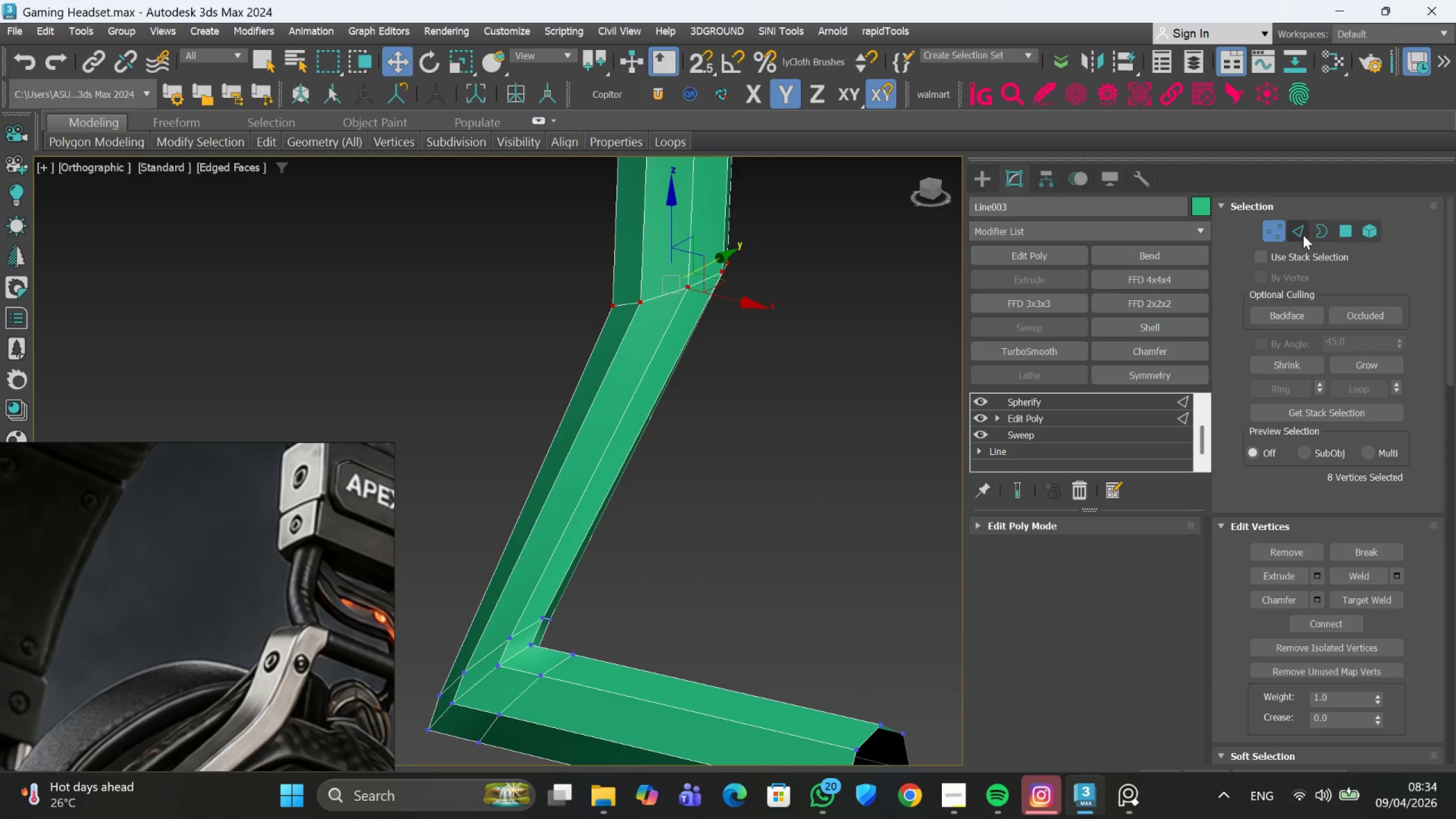 
left_click([1303, 235])
 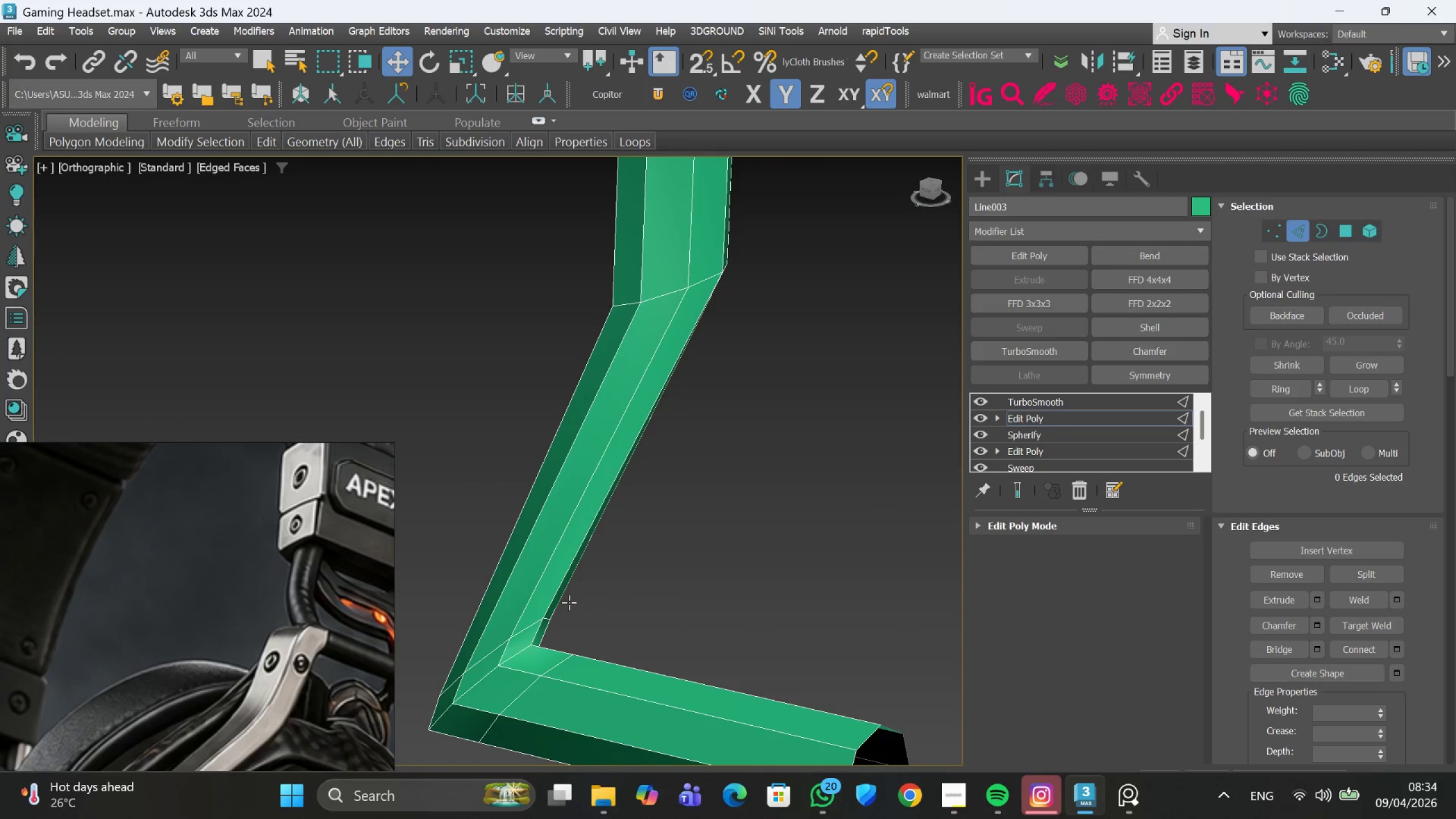 
middle_click([566, 603])
 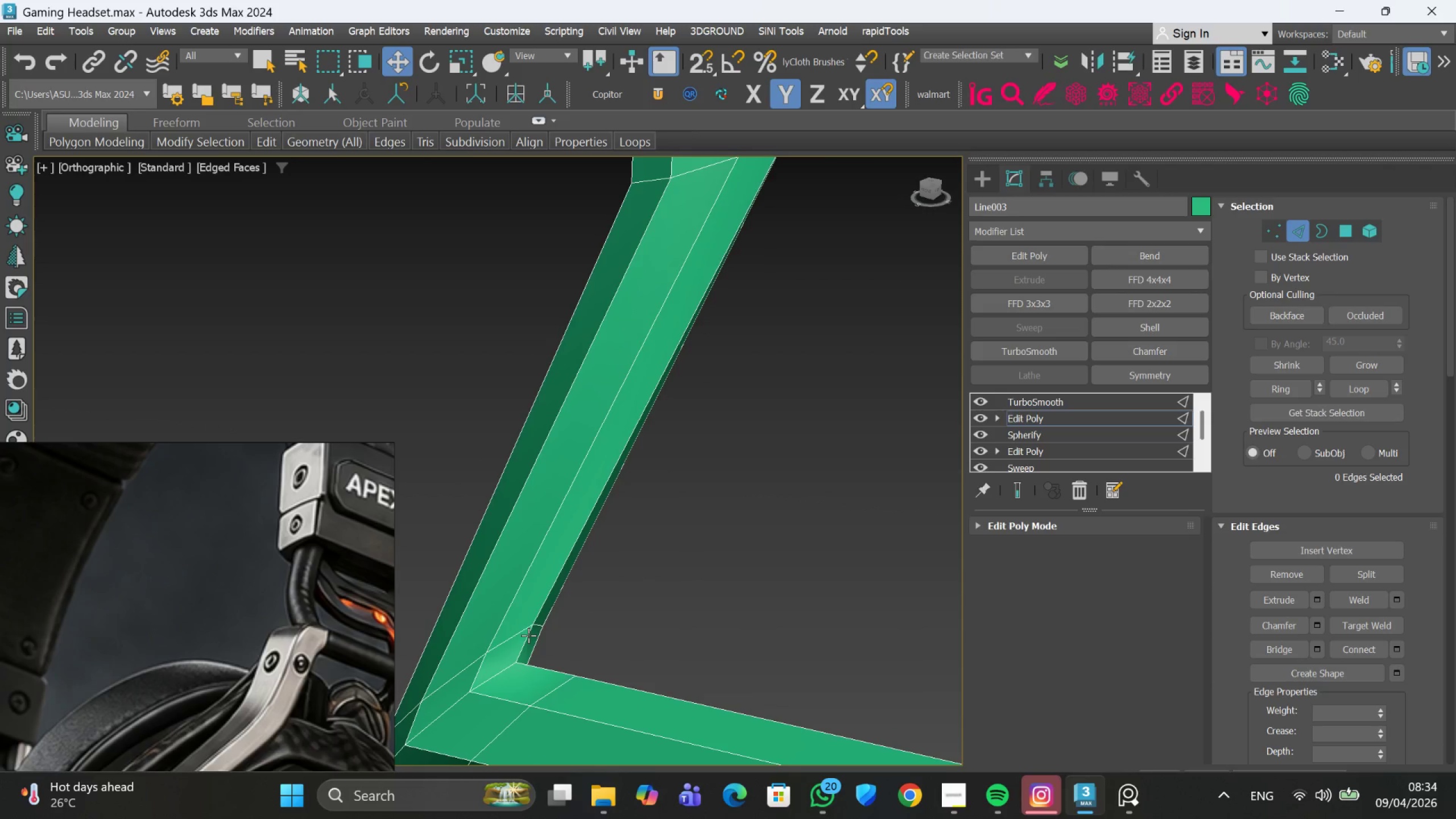 
scroll: coordinate [567, 603], scroll_direction: up, amount: 1.0
 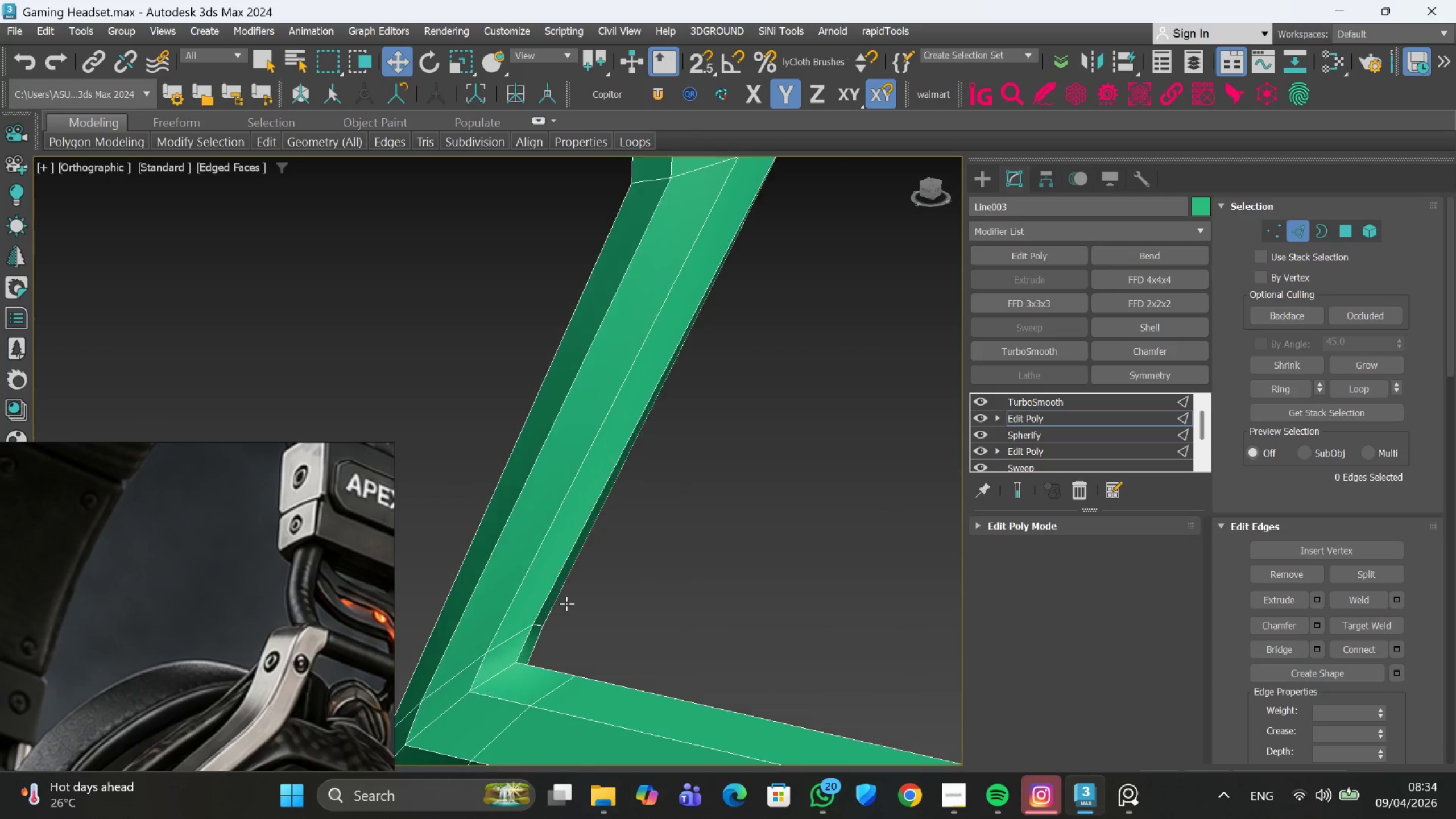 
double_click([518, 631])
 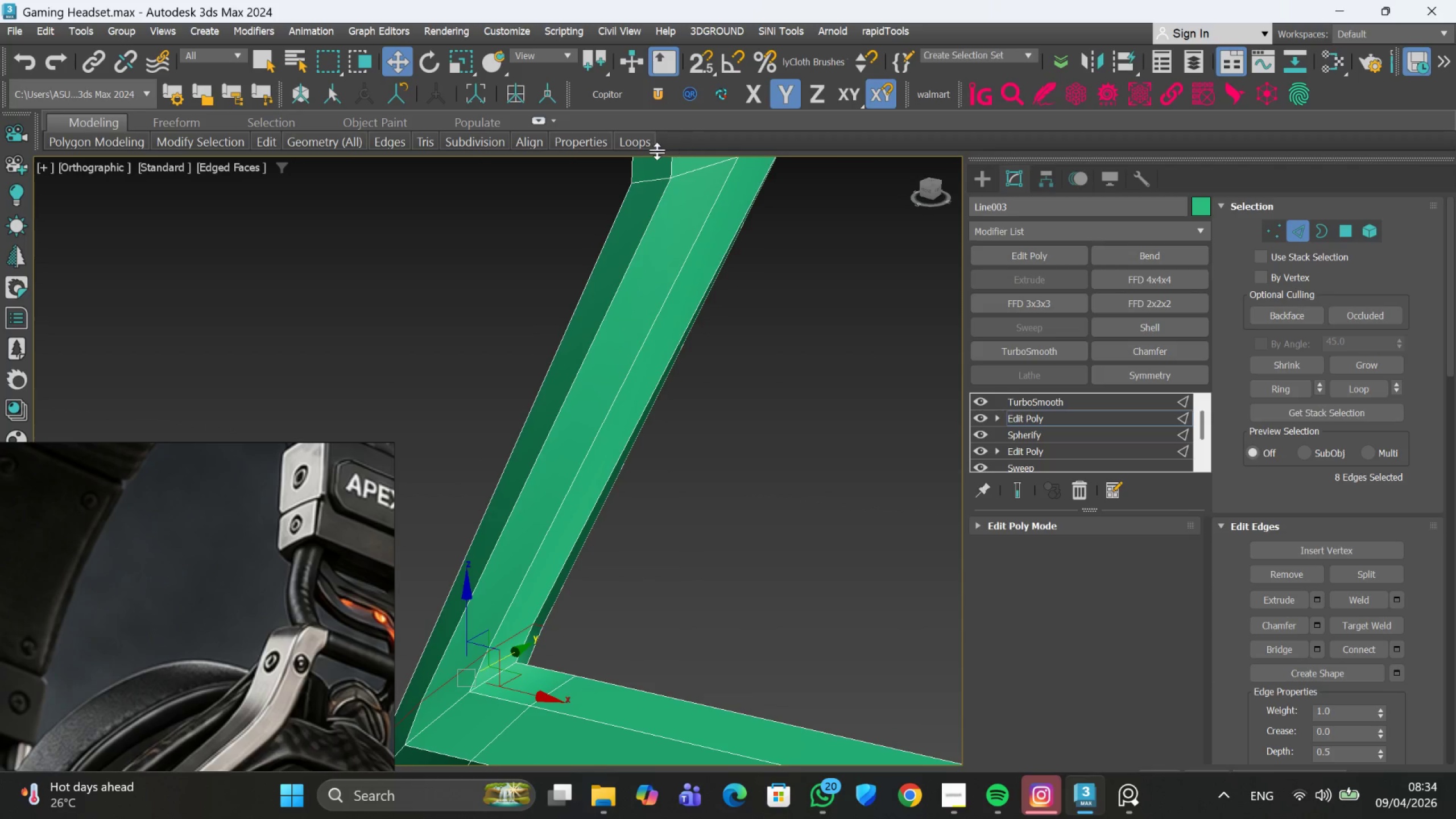 
left_click([644, 143])
 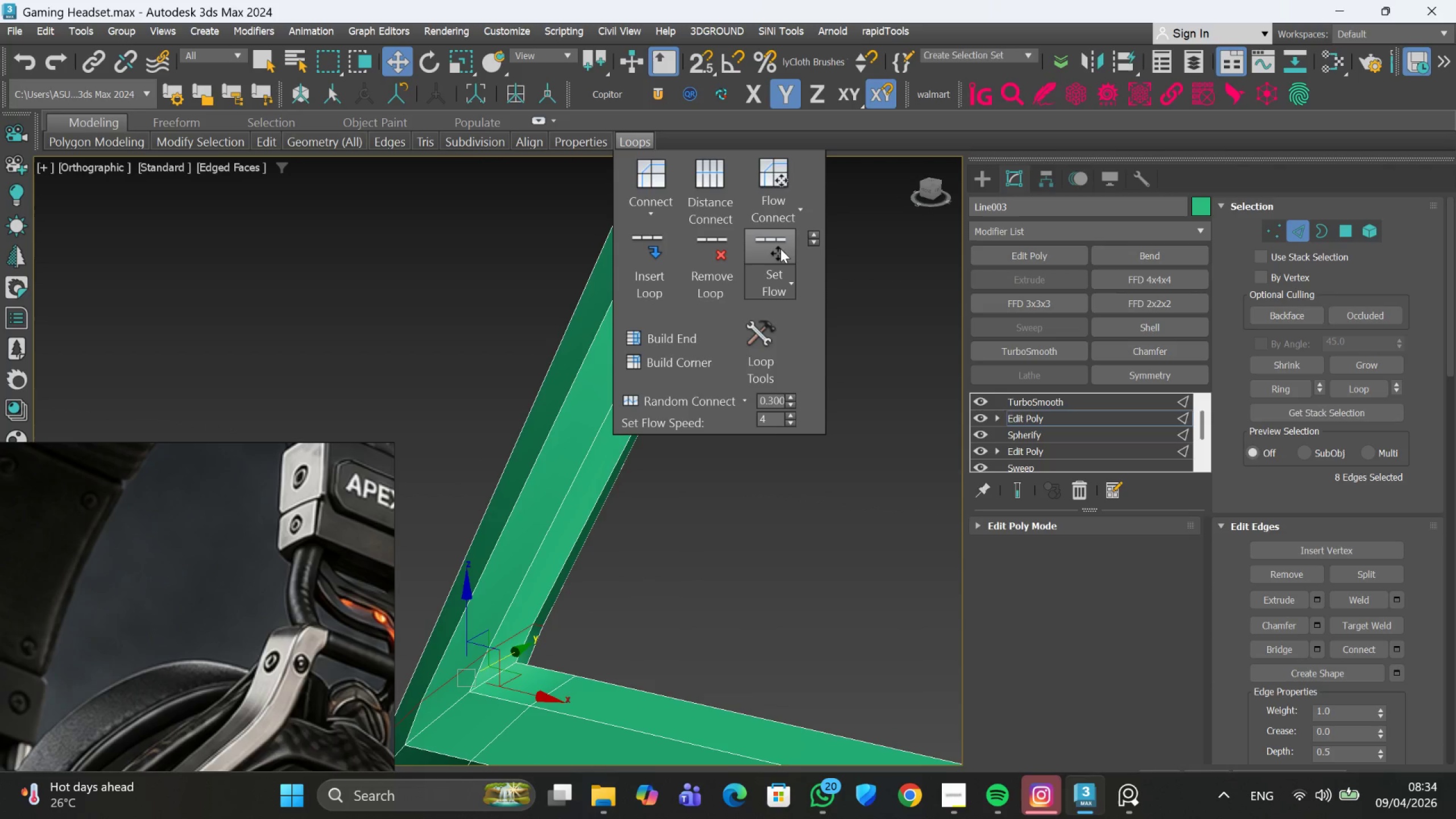 
left_click([780, 250])
 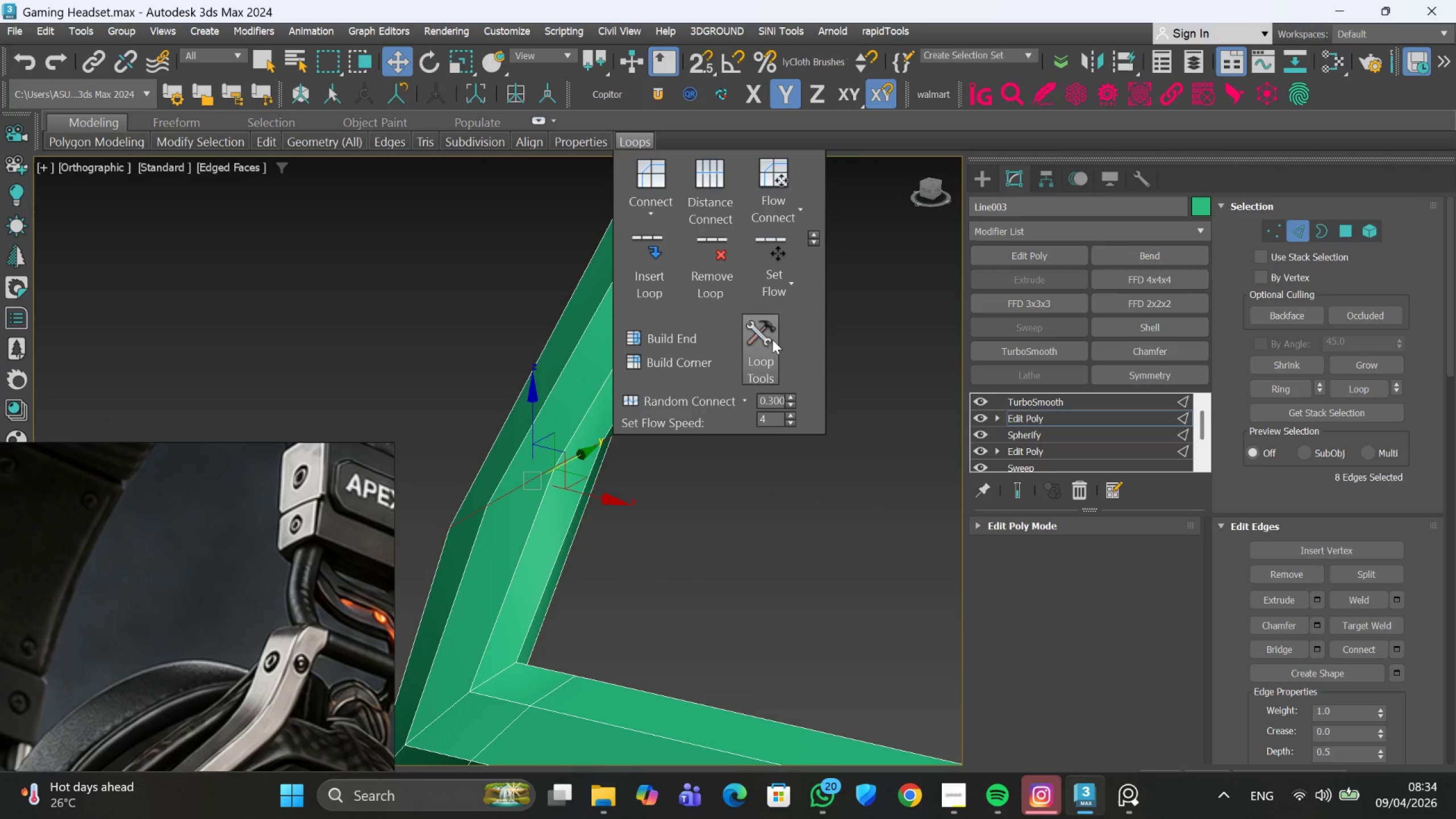 
middle_click([746, 485])
 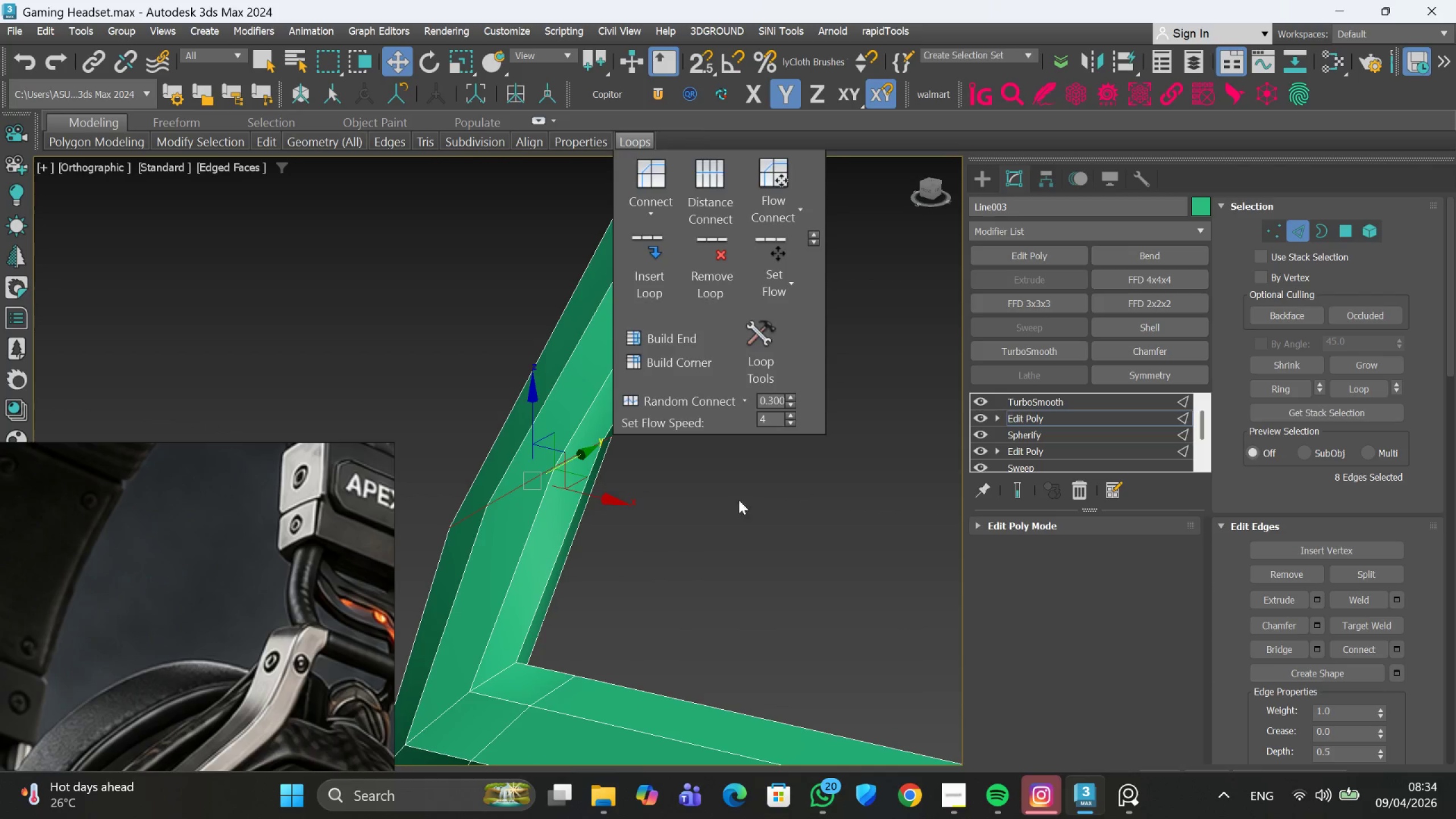 
scroll: coordinate [771, 430], scroll_direction: down, amount: 2.0
 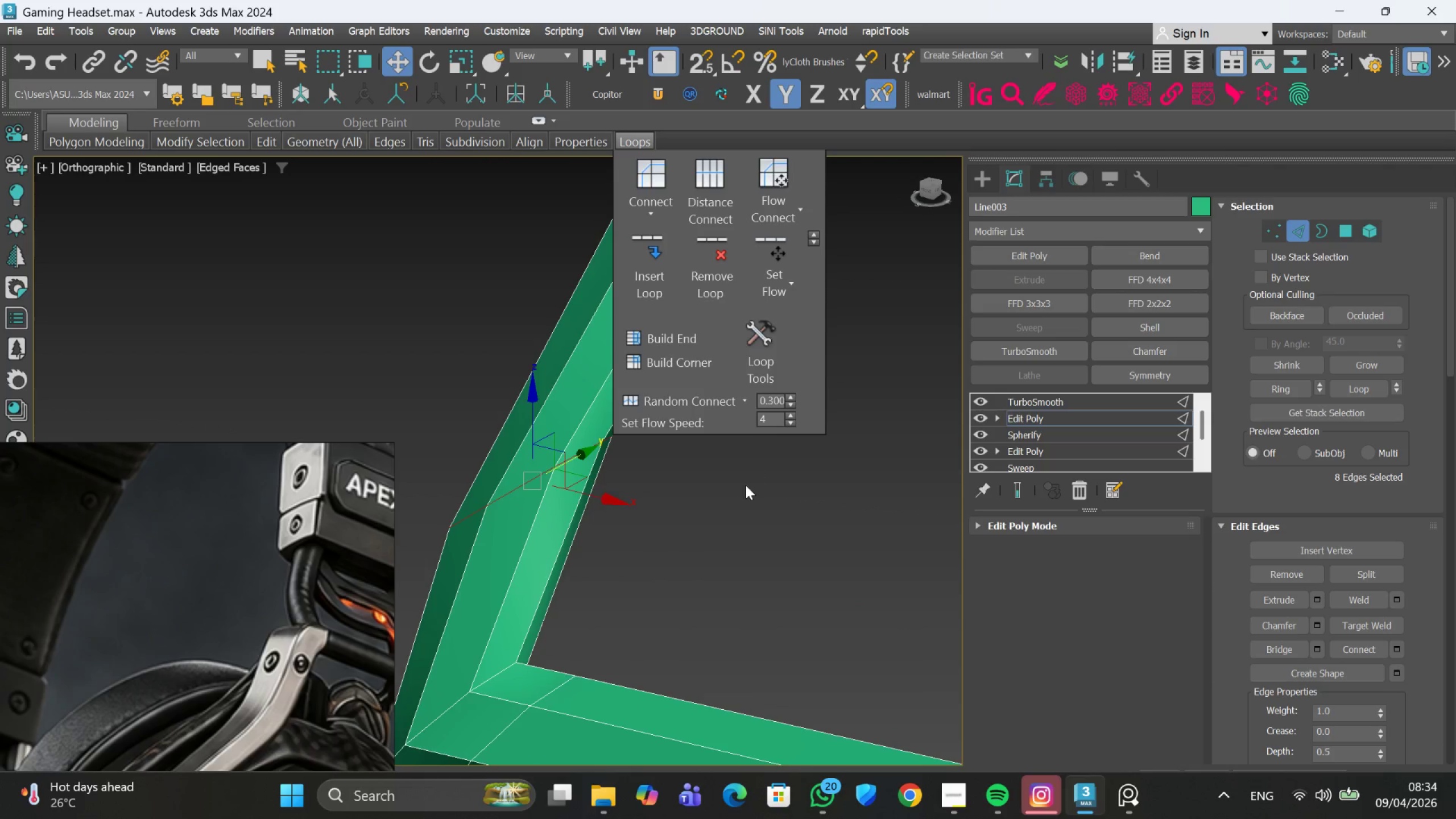 
left_click([734, 516])
 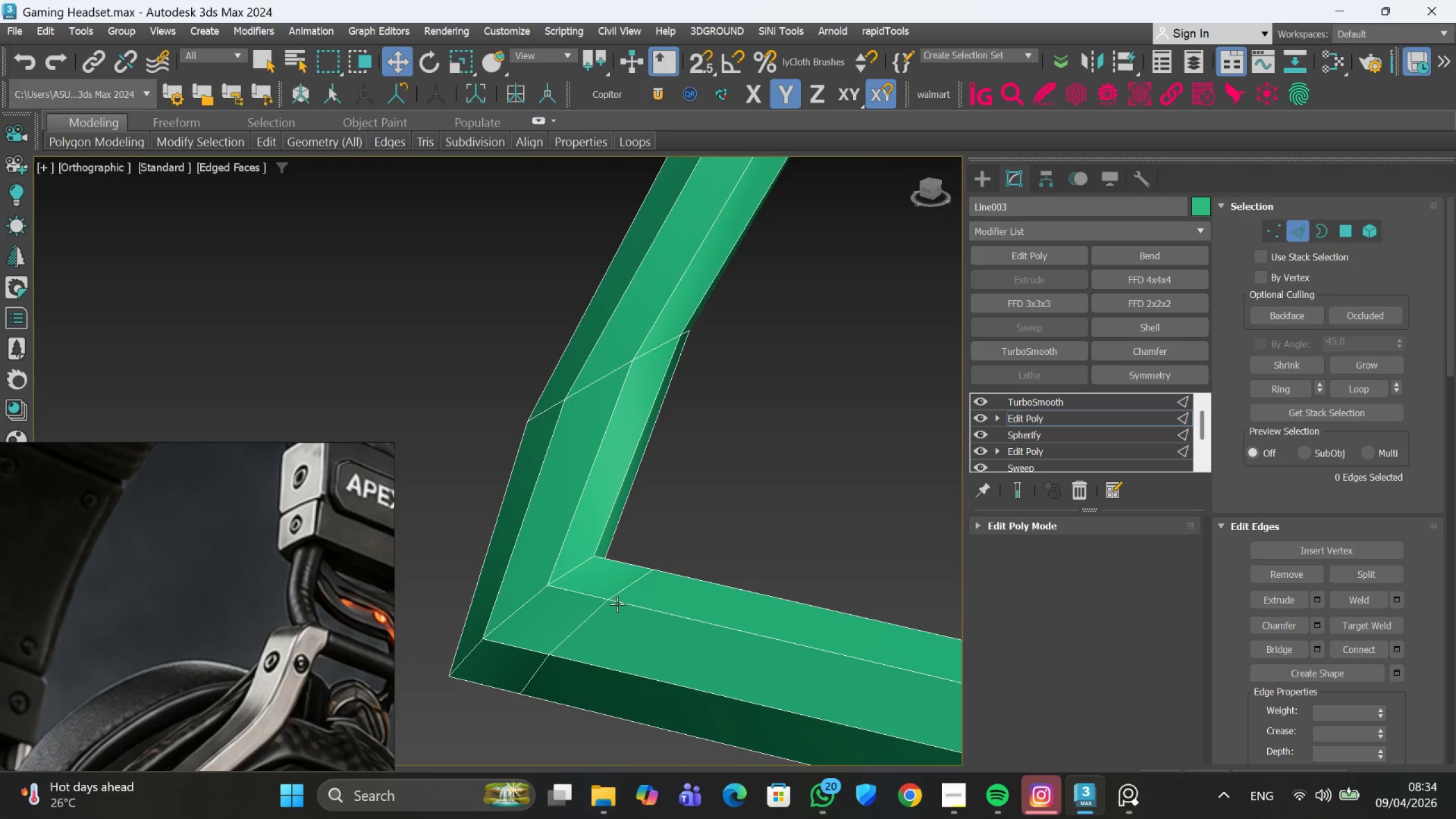 
double_click([617, 594])
 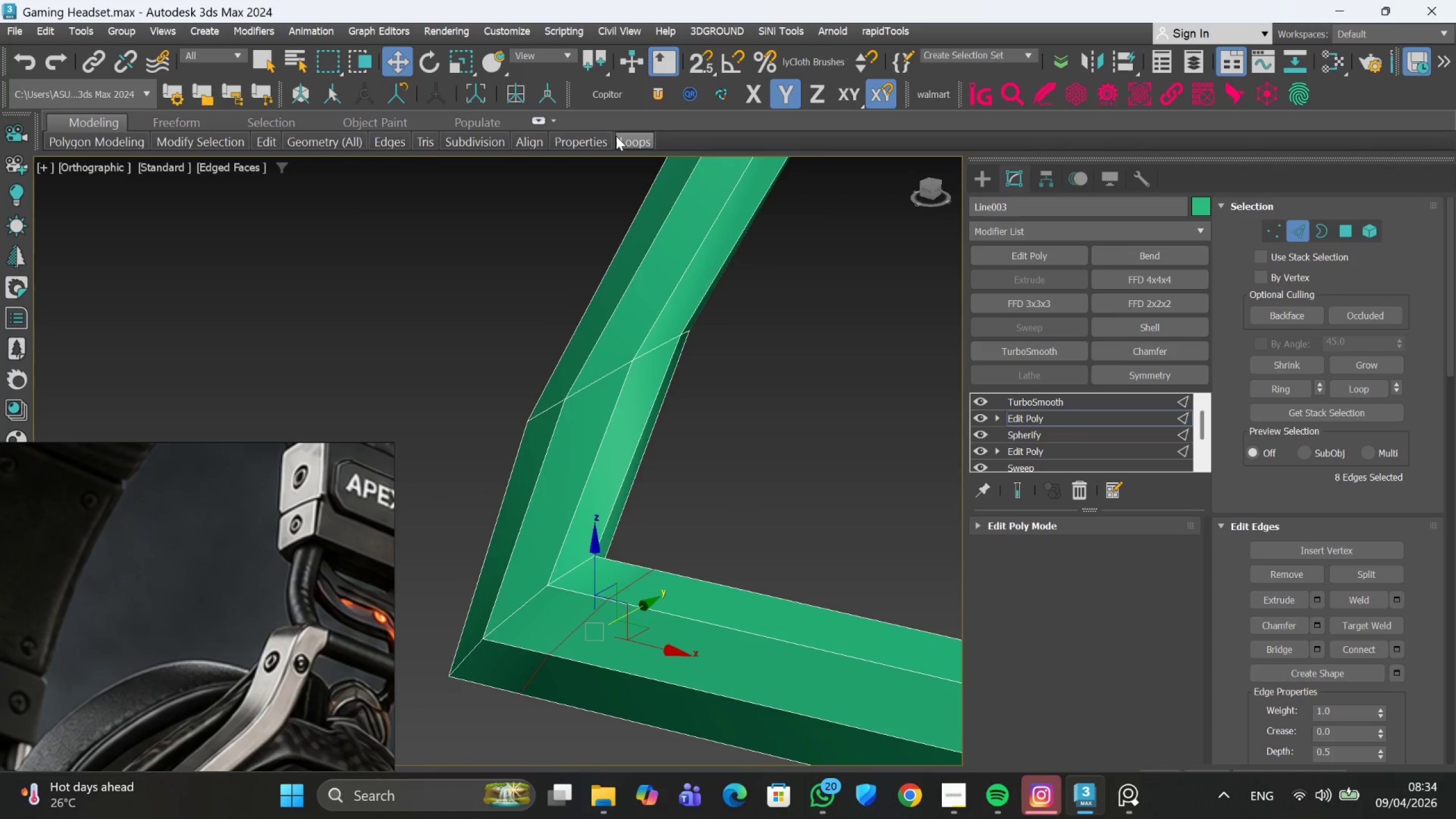 
left_click([623, 136])
 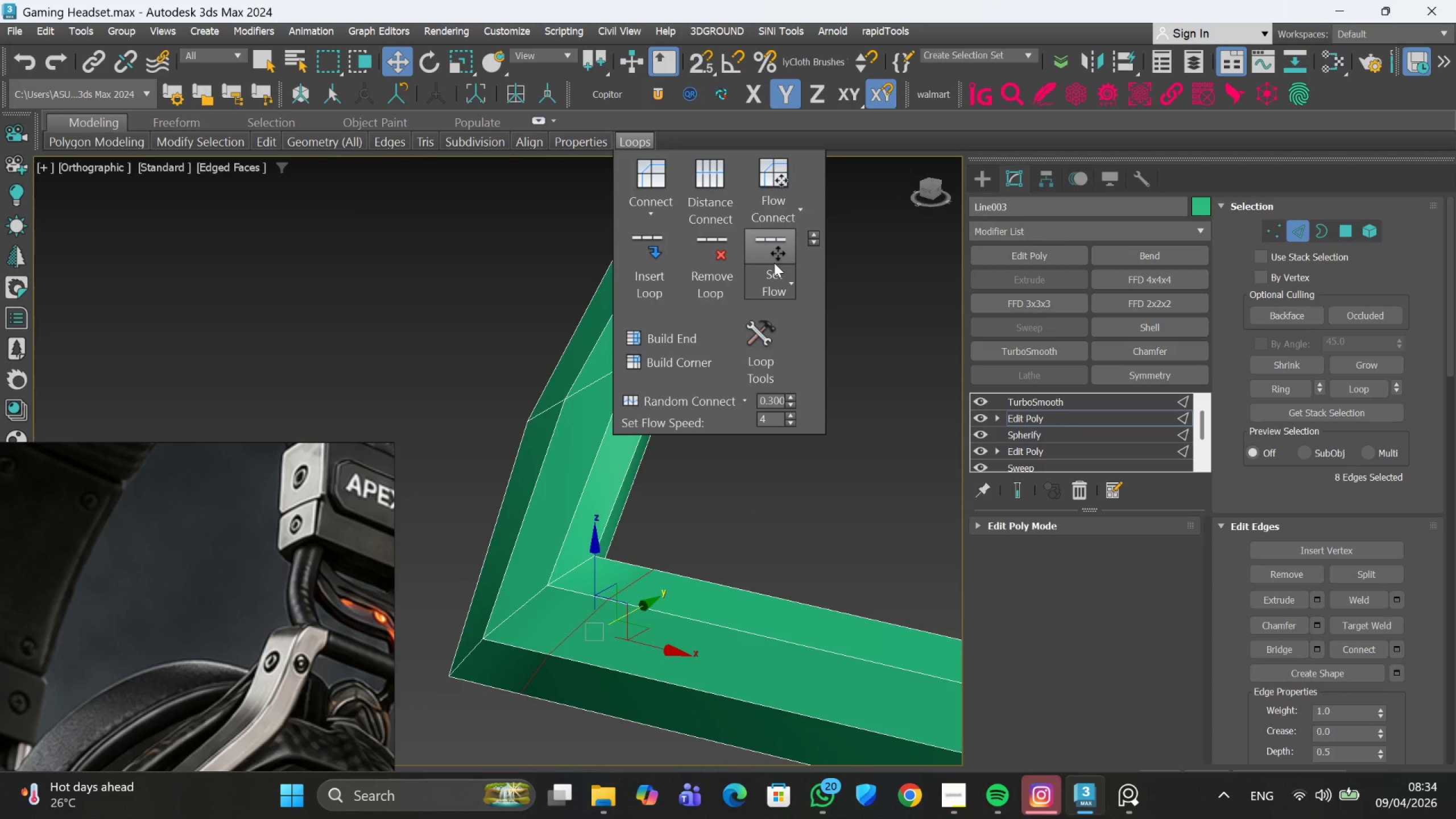 
left_click([774, 273])
 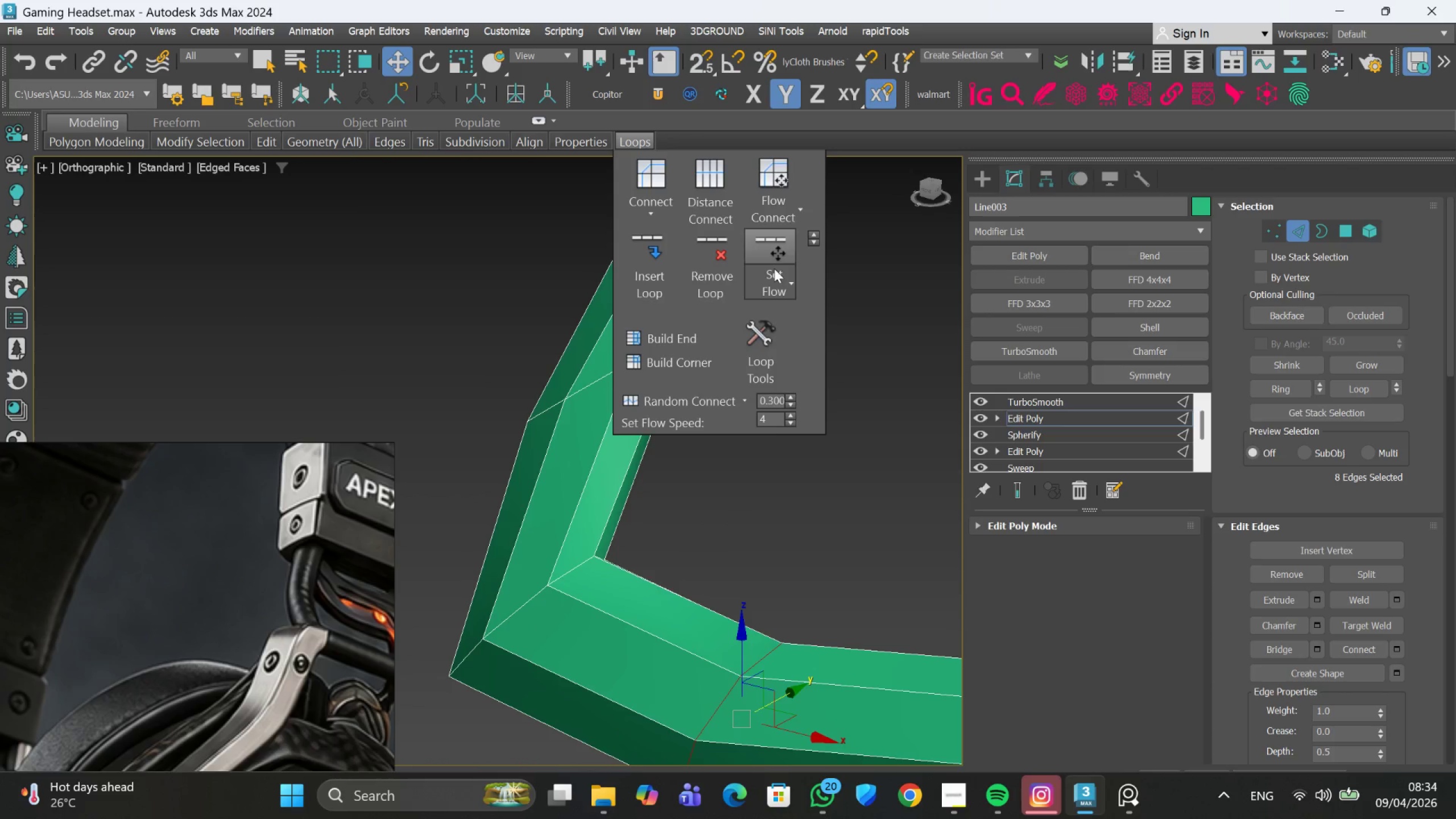 
scroll: coordinate [792, 466], scroll_direction: down, amount: 2.0
 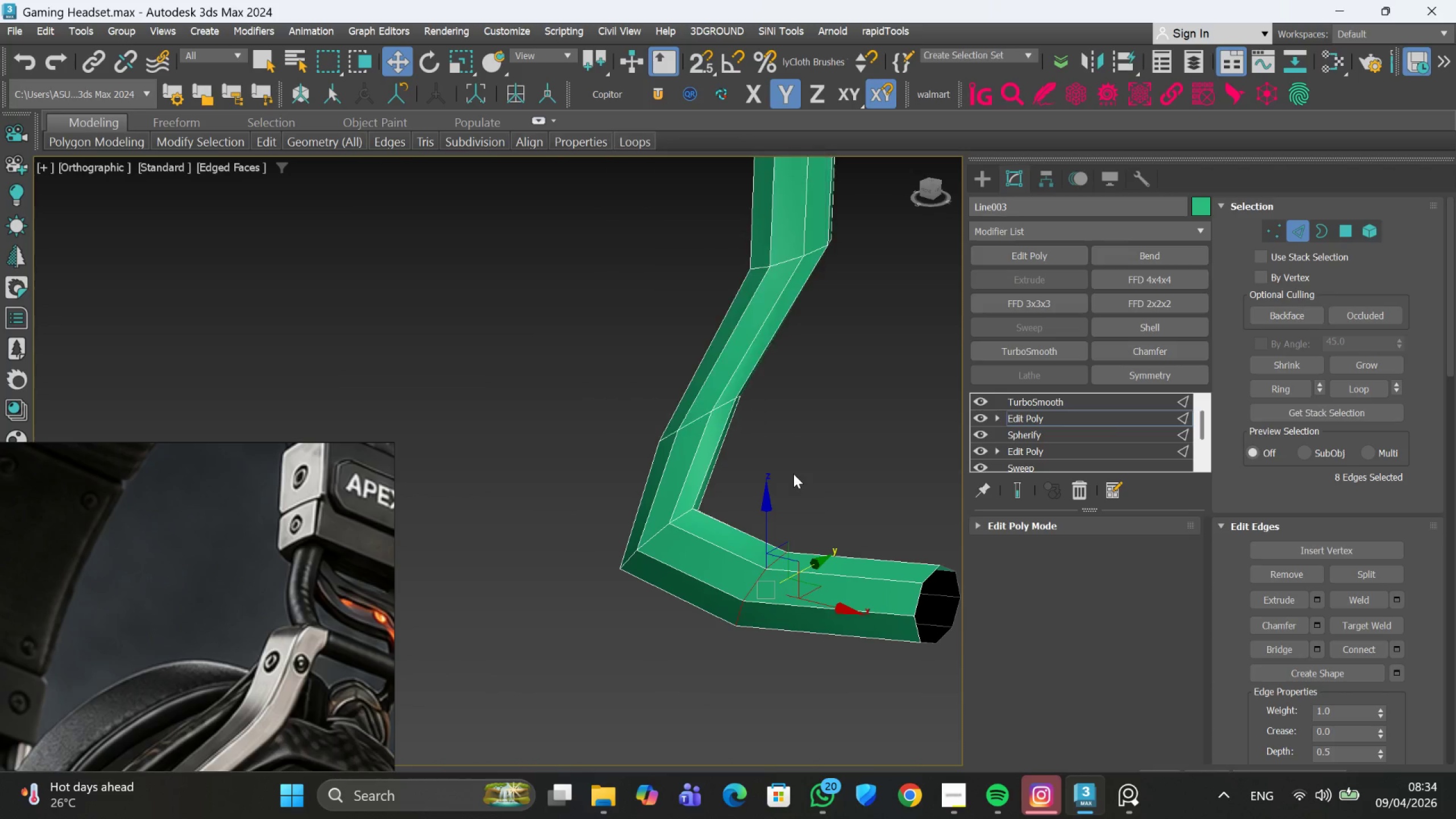 
left_click([794, 474])
 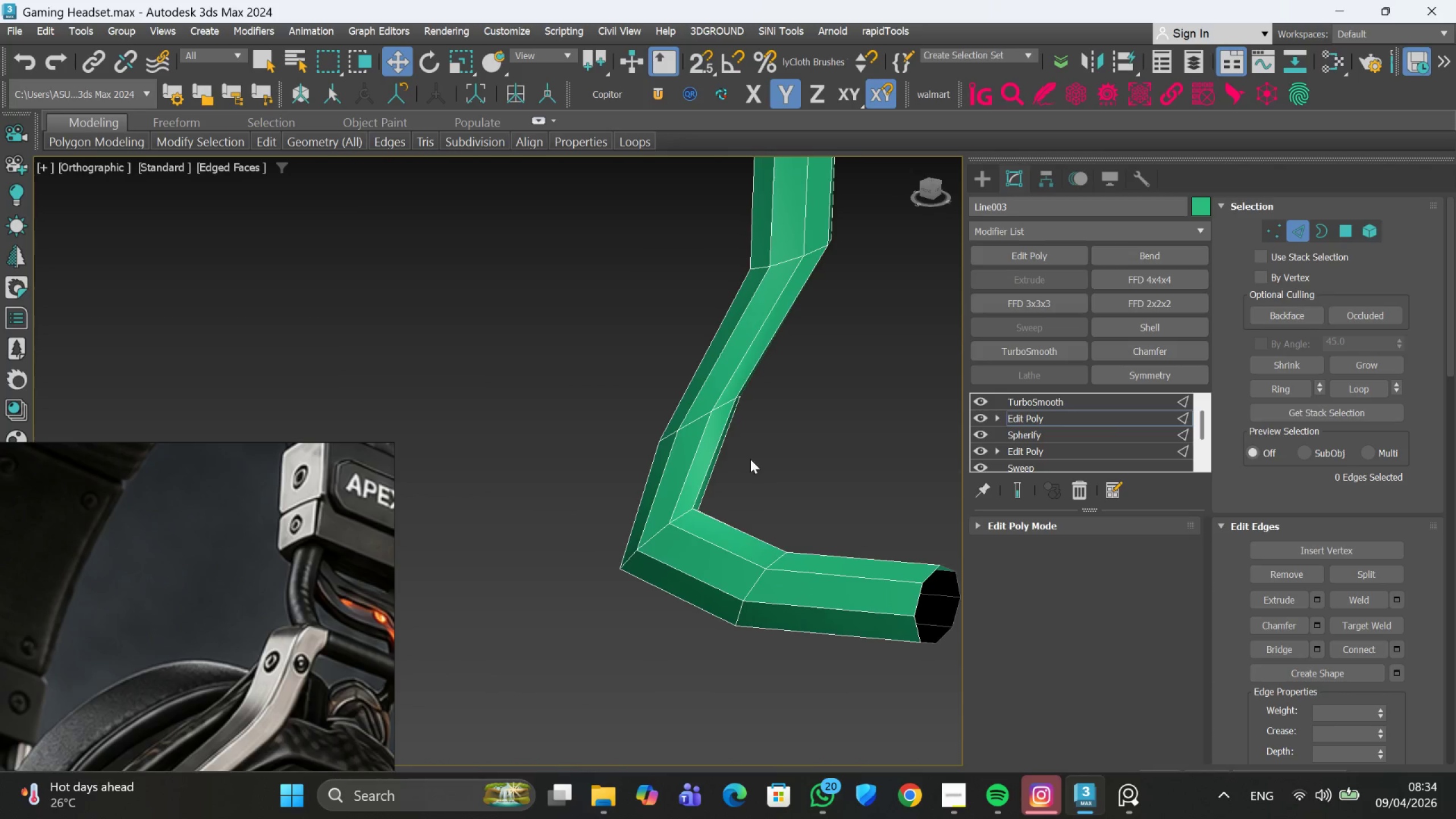 
hold_key(key=AltLeft, duration=1.45)
 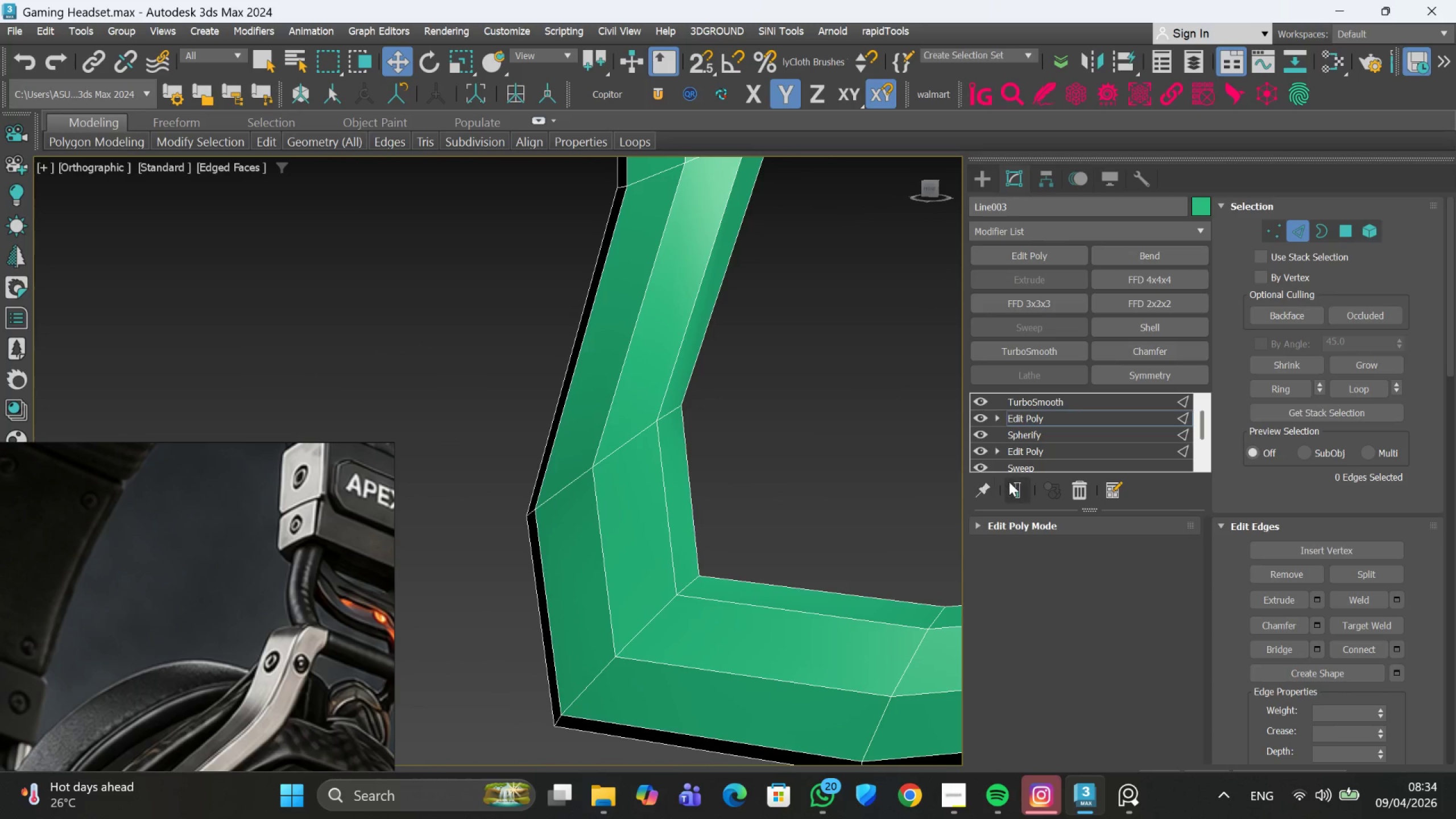 
scroll: coordinate [746, 449], scroll_direction: up, amount: 2.0
 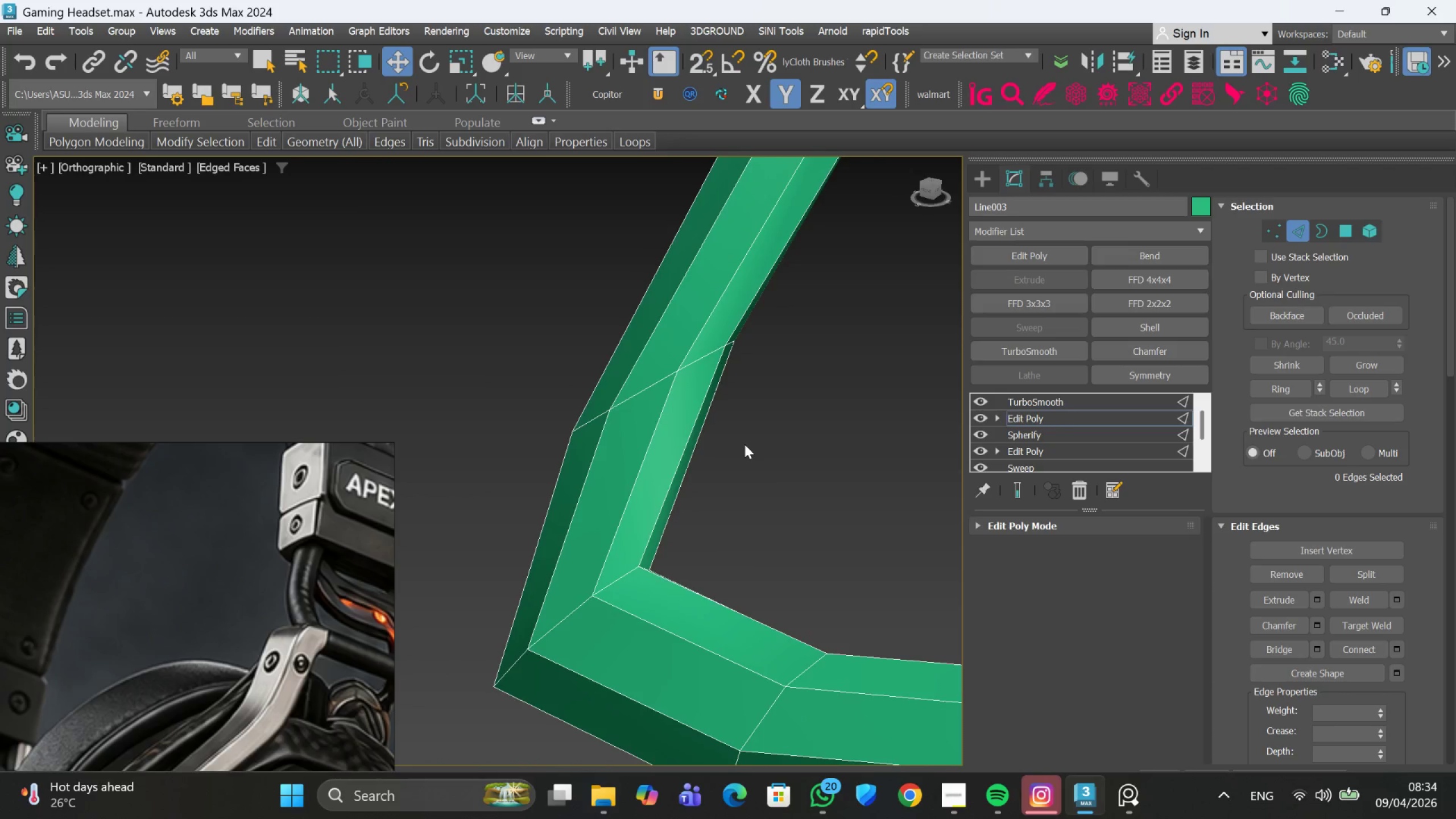 
left_click([1012, 482])
 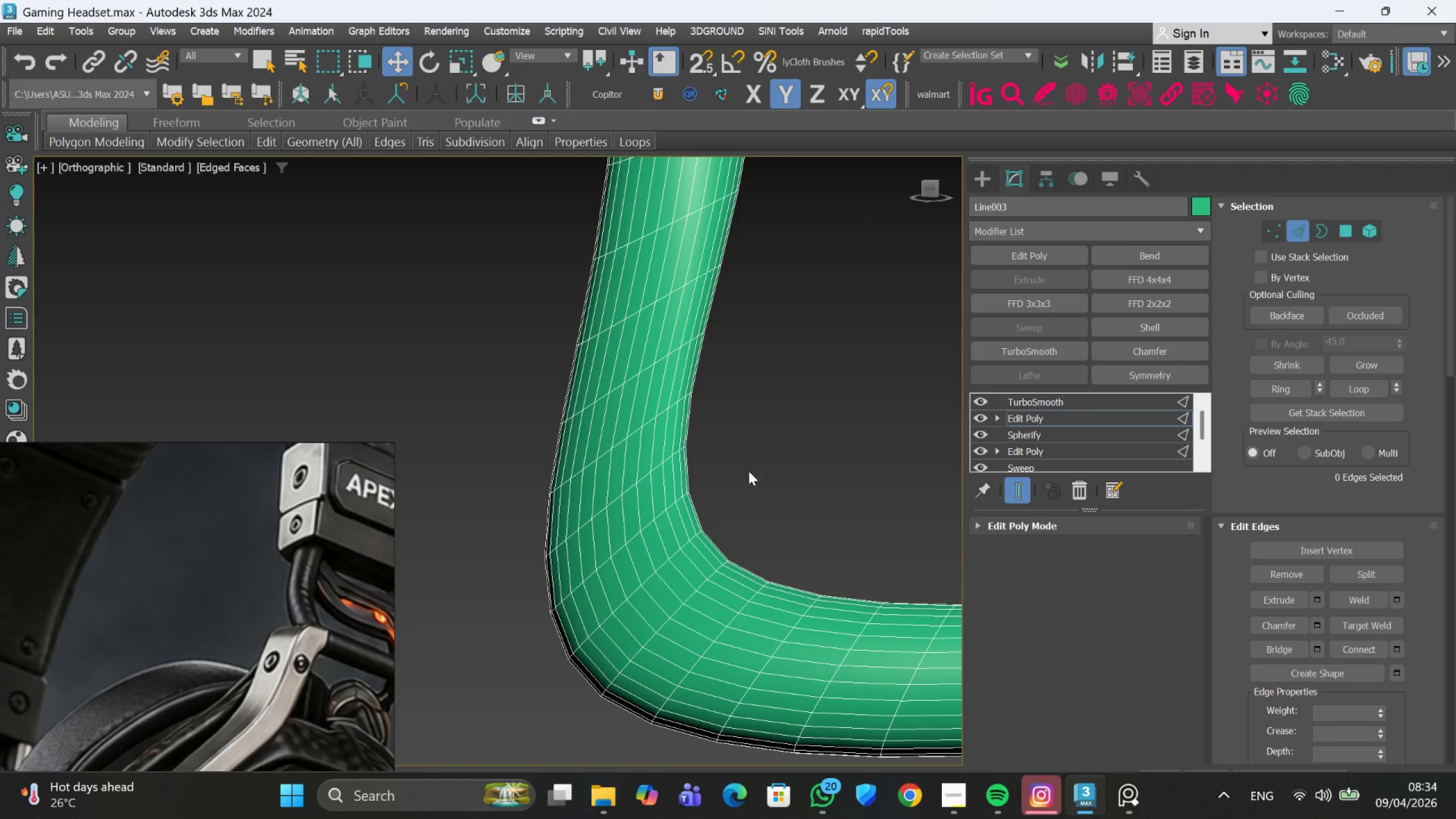 
hold_key(key=AltLeft, duration=0.97)
 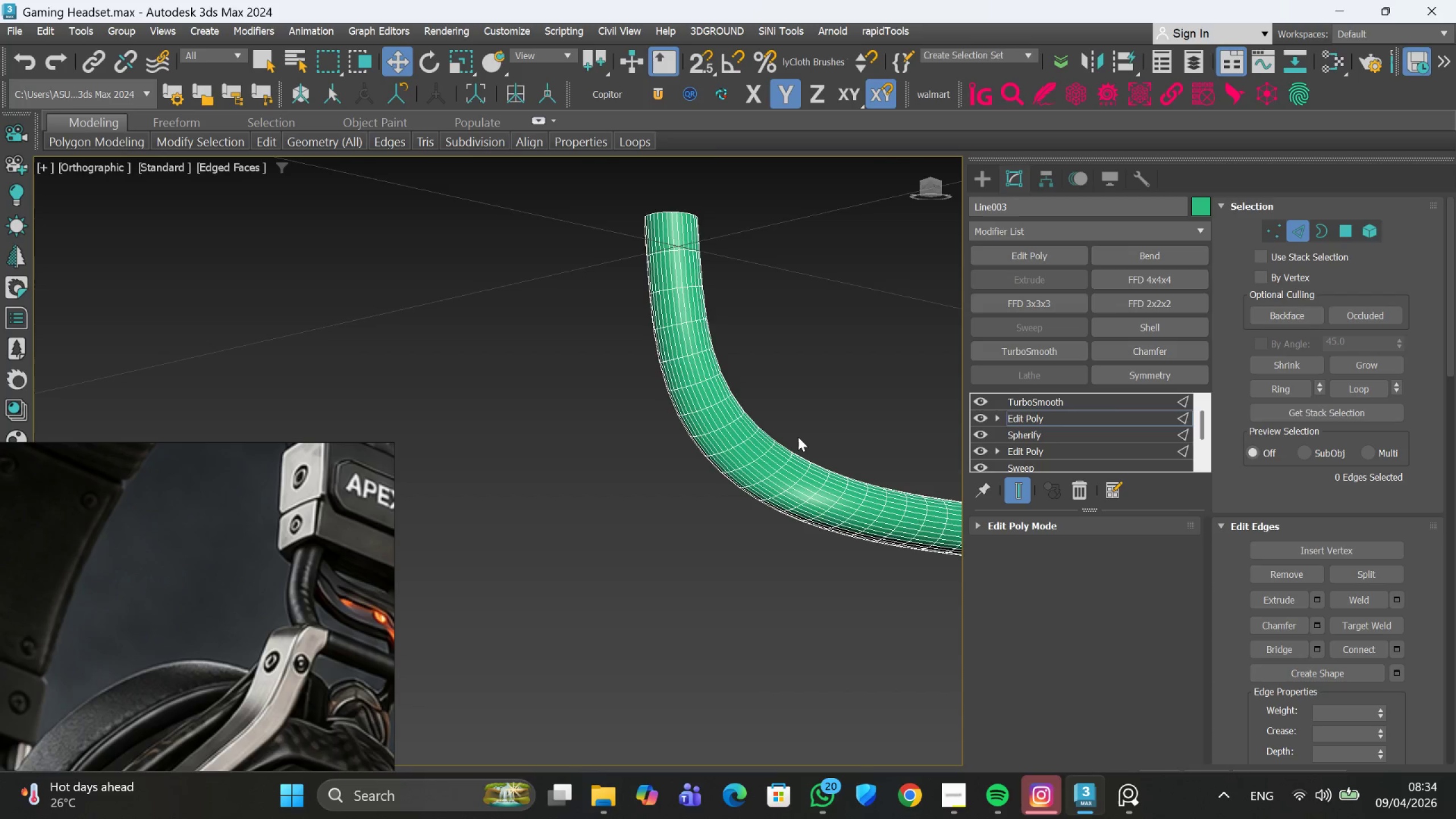 
scroll: coordinate [743, 467], scroll_direction: down, amount: 3.0
 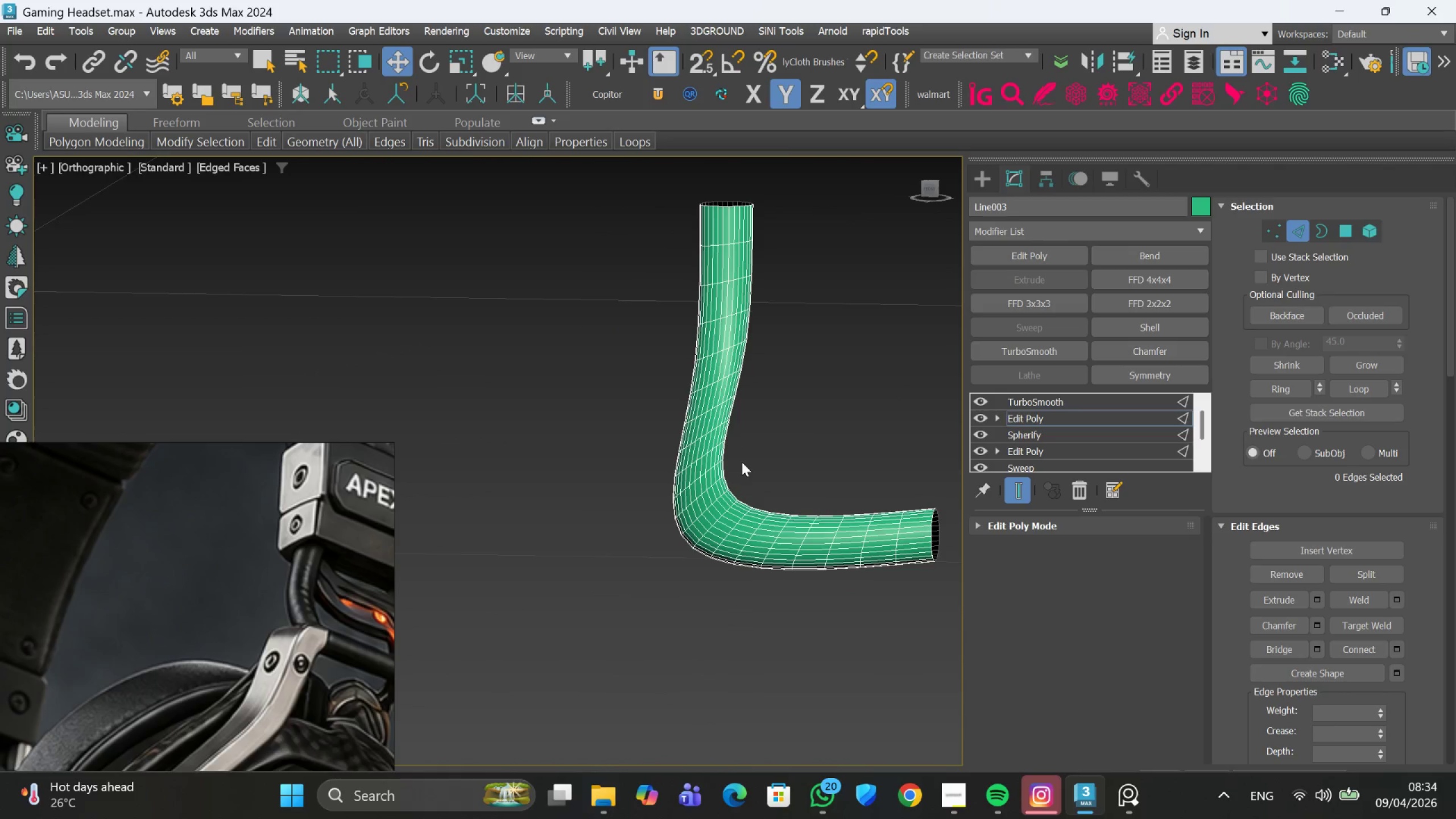 
hold_key(key=AltLeft, duration=1.5)
 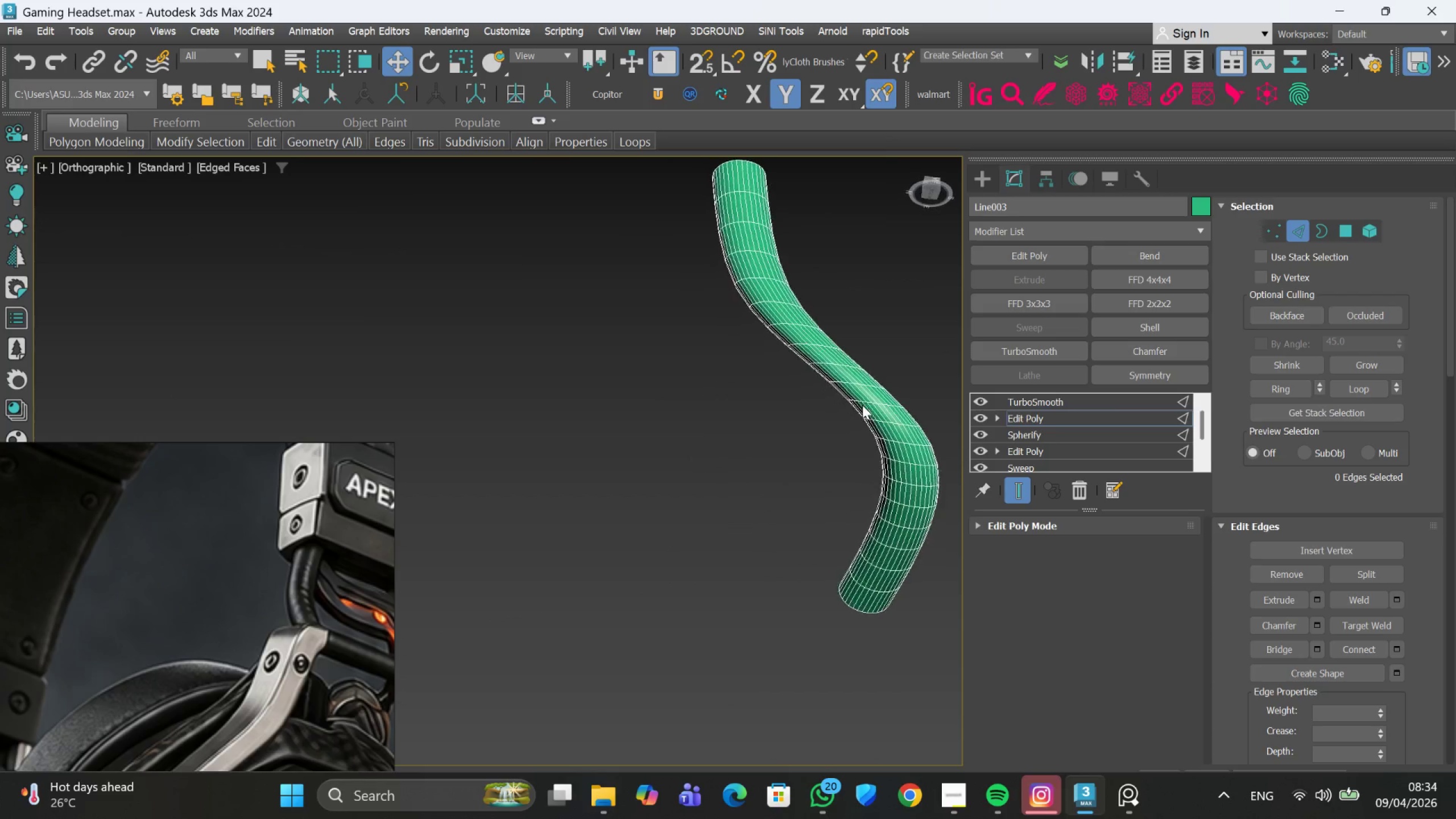 
hold_key(key=AltLeft, duration=0.75)
 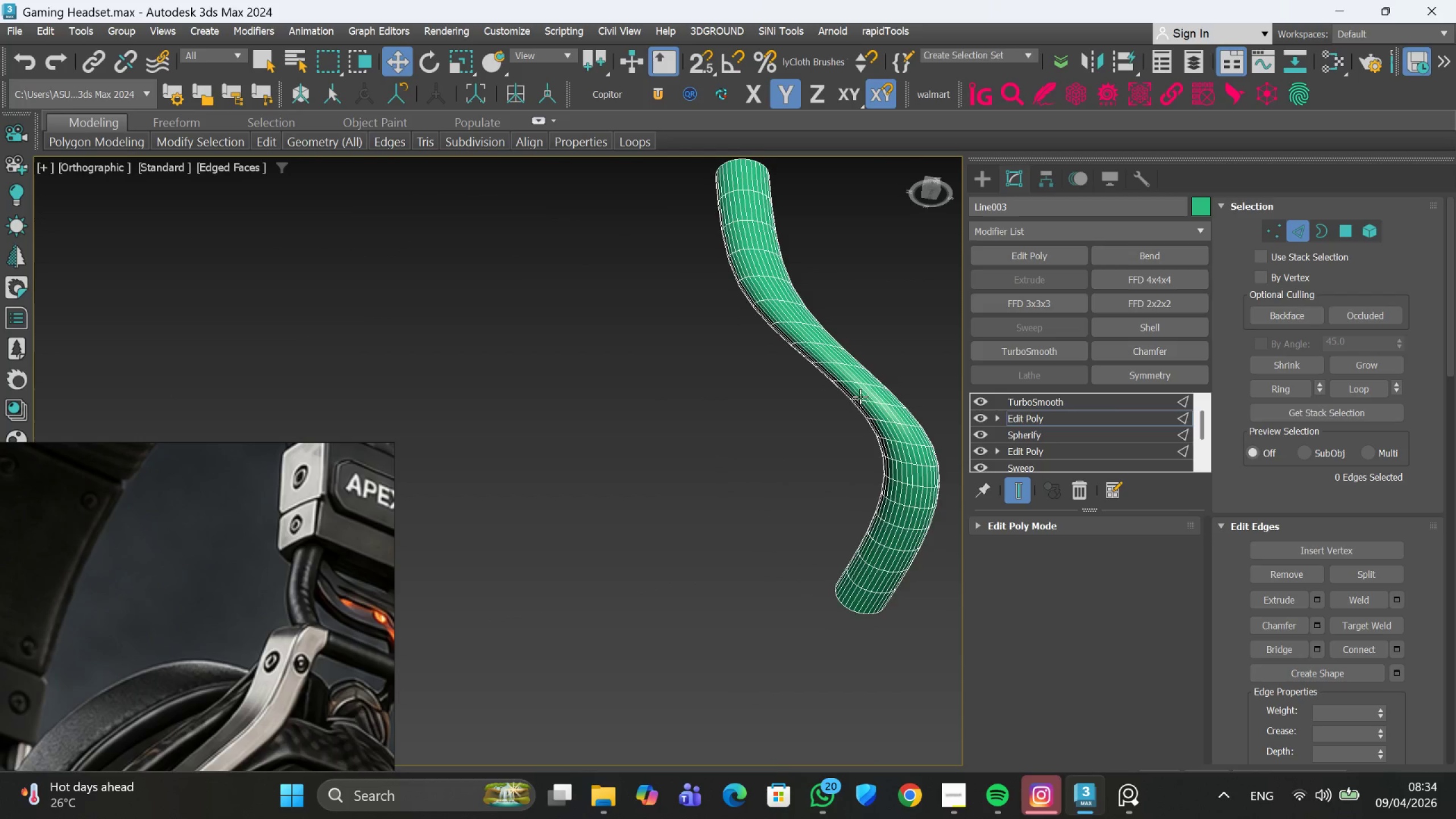 
hold_key(key=AltLeft, duration=0.31)
 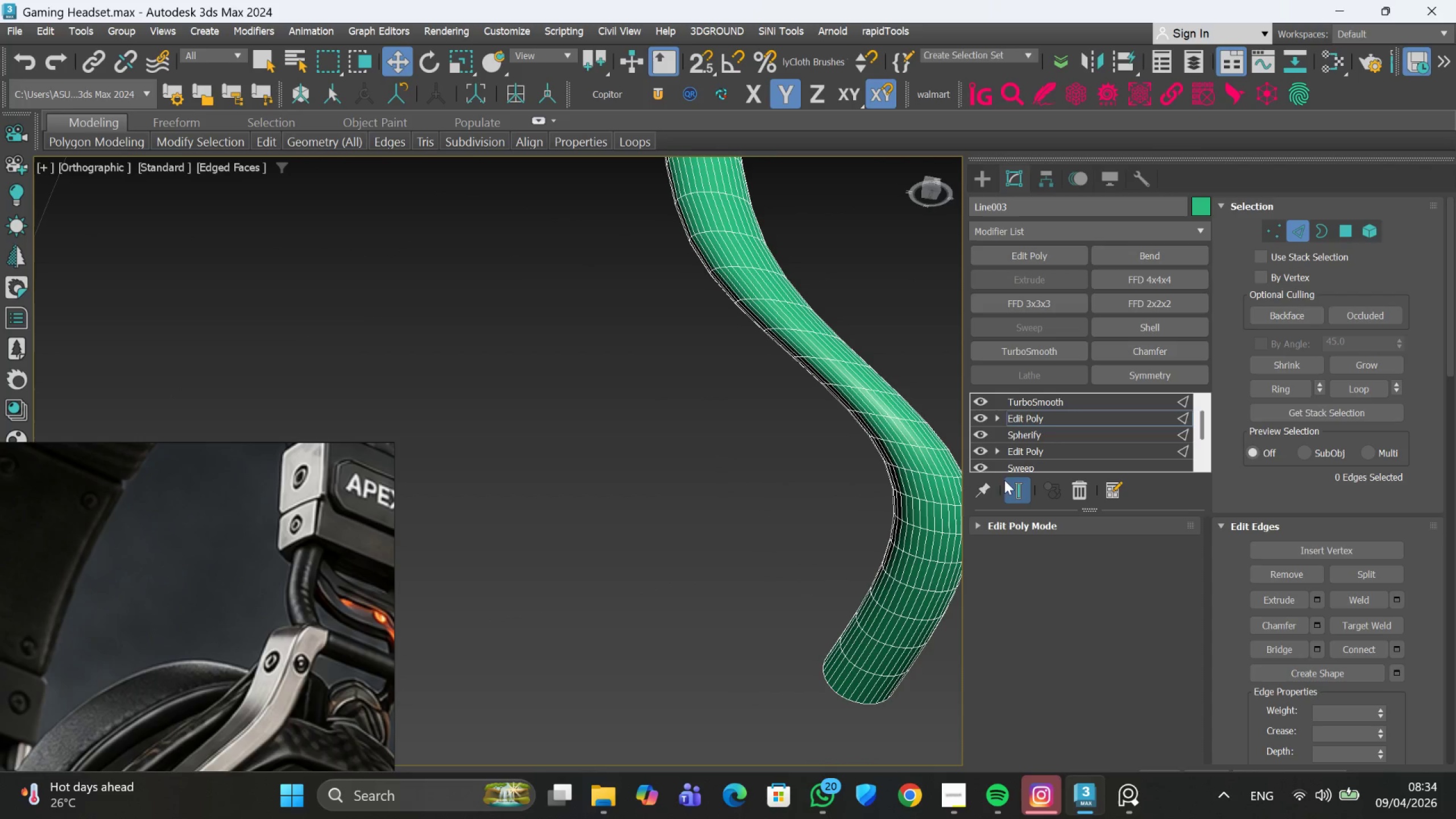 
scroll: coordinate [860, 396], scroll_direction: up, amount: 1.0
 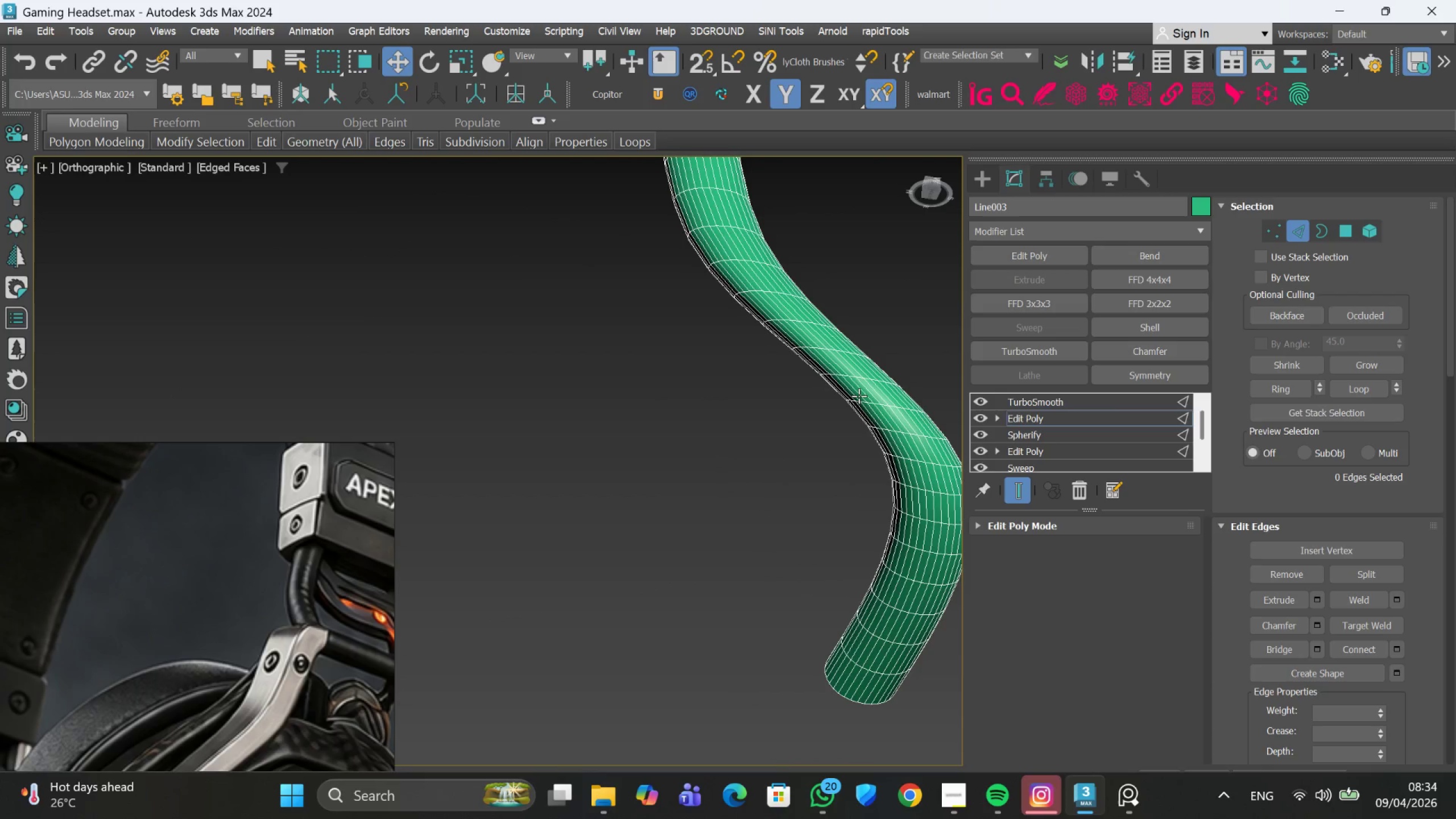 
left_click([1012, 482])
 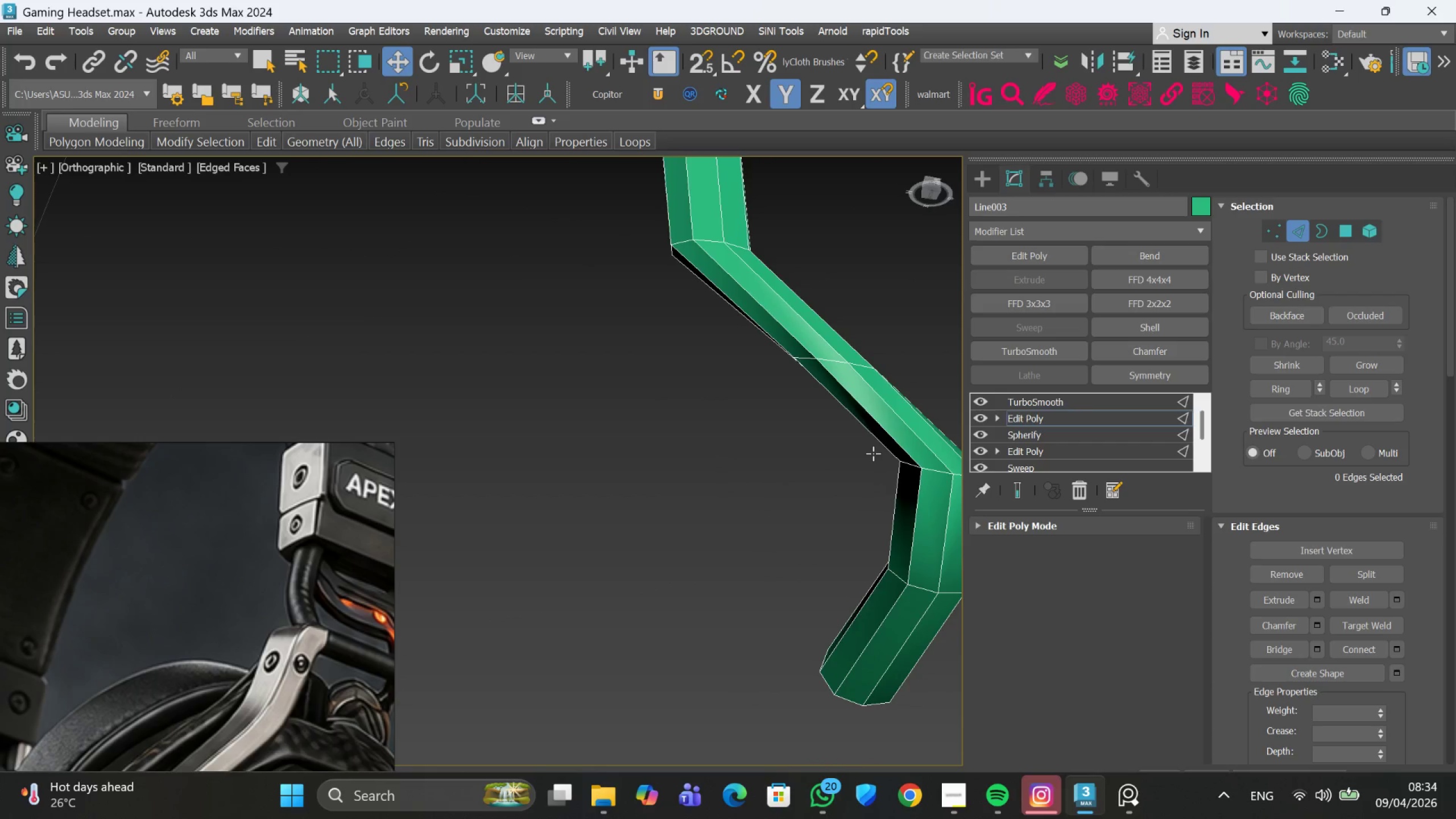 
hold_key(key=AltLeft, duration=0.39)
 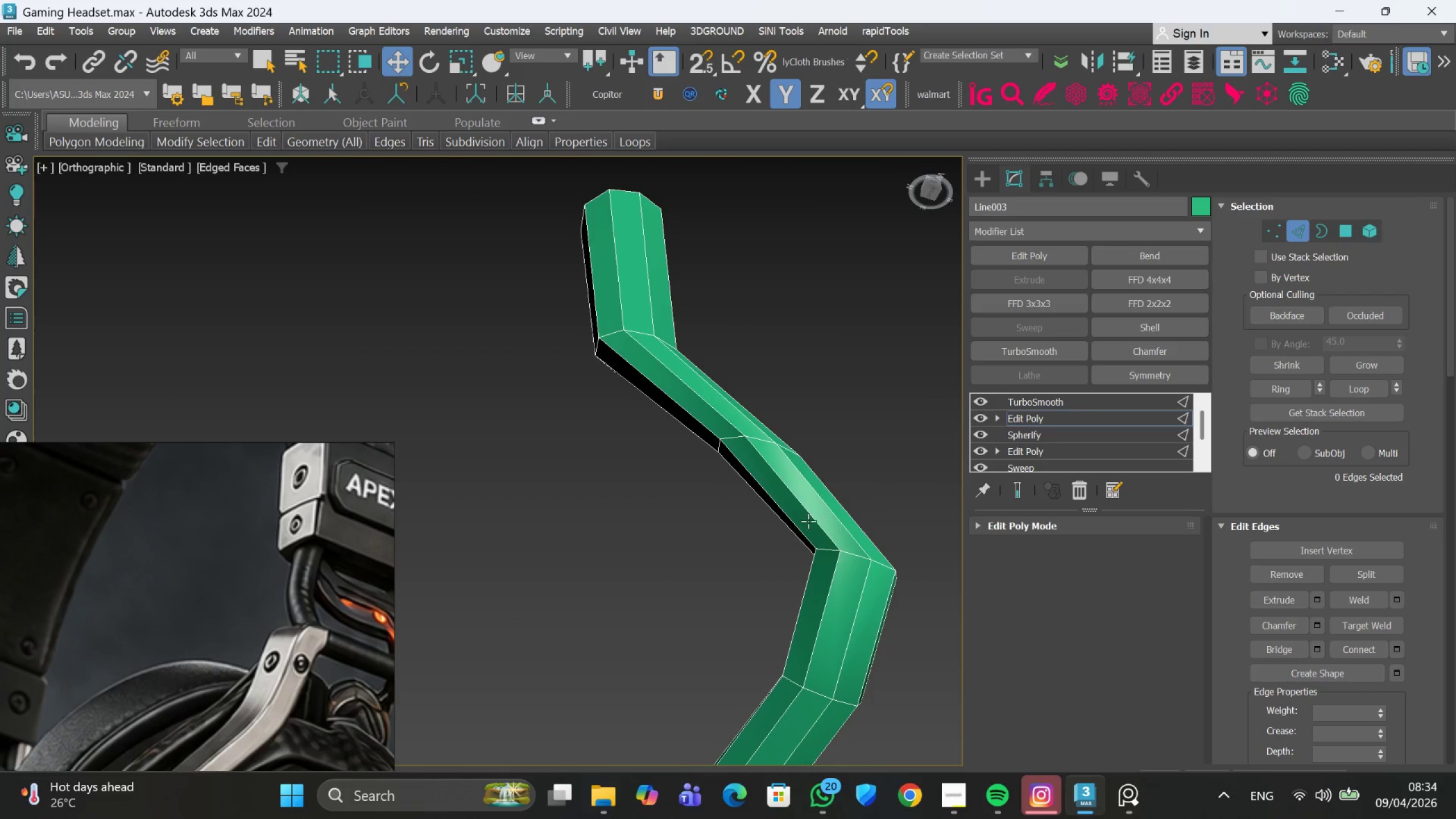 
scroll: coordinate [822, 520], scroll_direction: up, amount: 2.0
 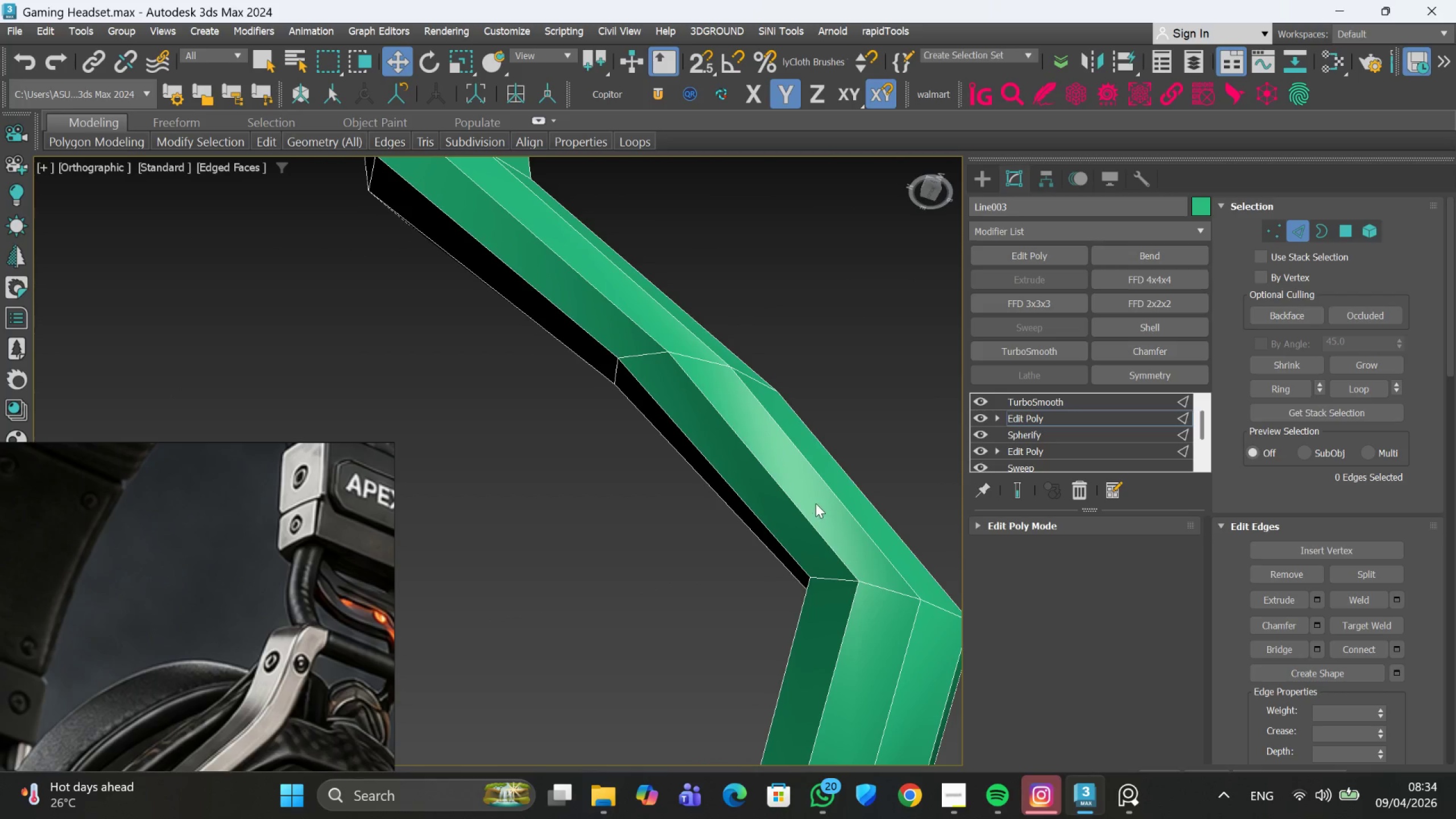 
hold_key(key=AltLeft, duration=0.58)
 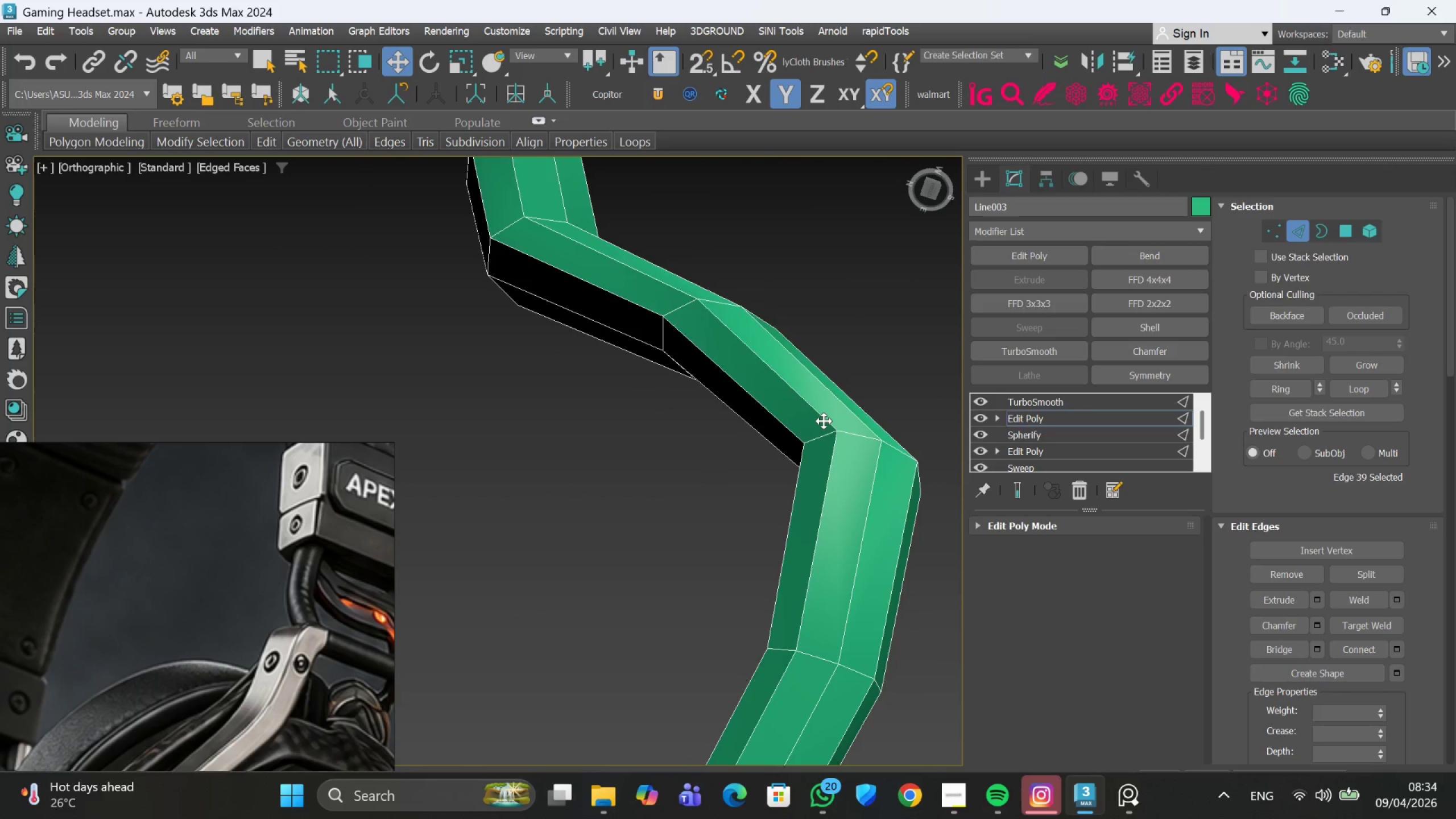 
scroll: coordinate [816, 503], scroll_direction: down, amount: 1.0
 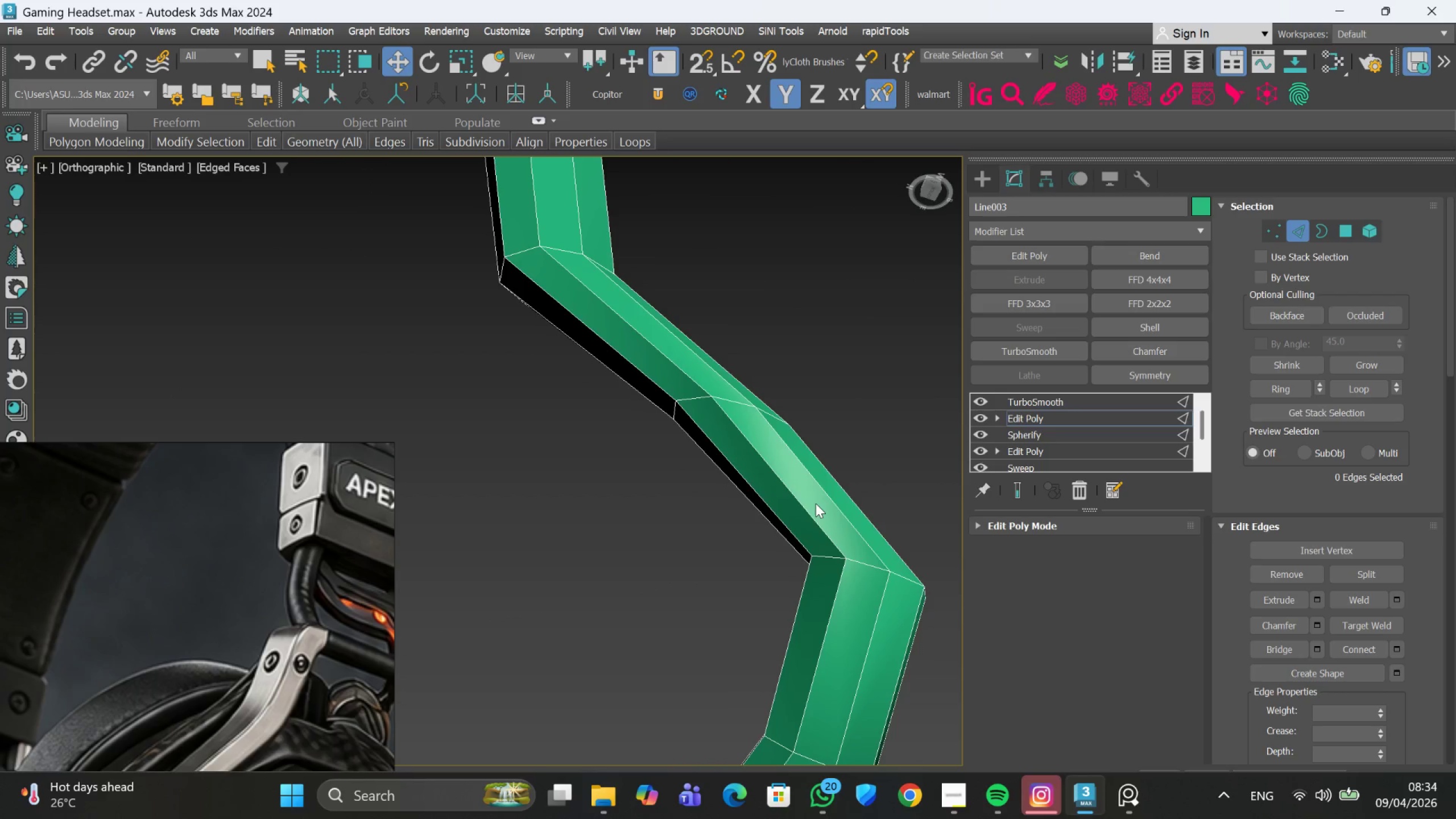 
double_click([824, 421])
 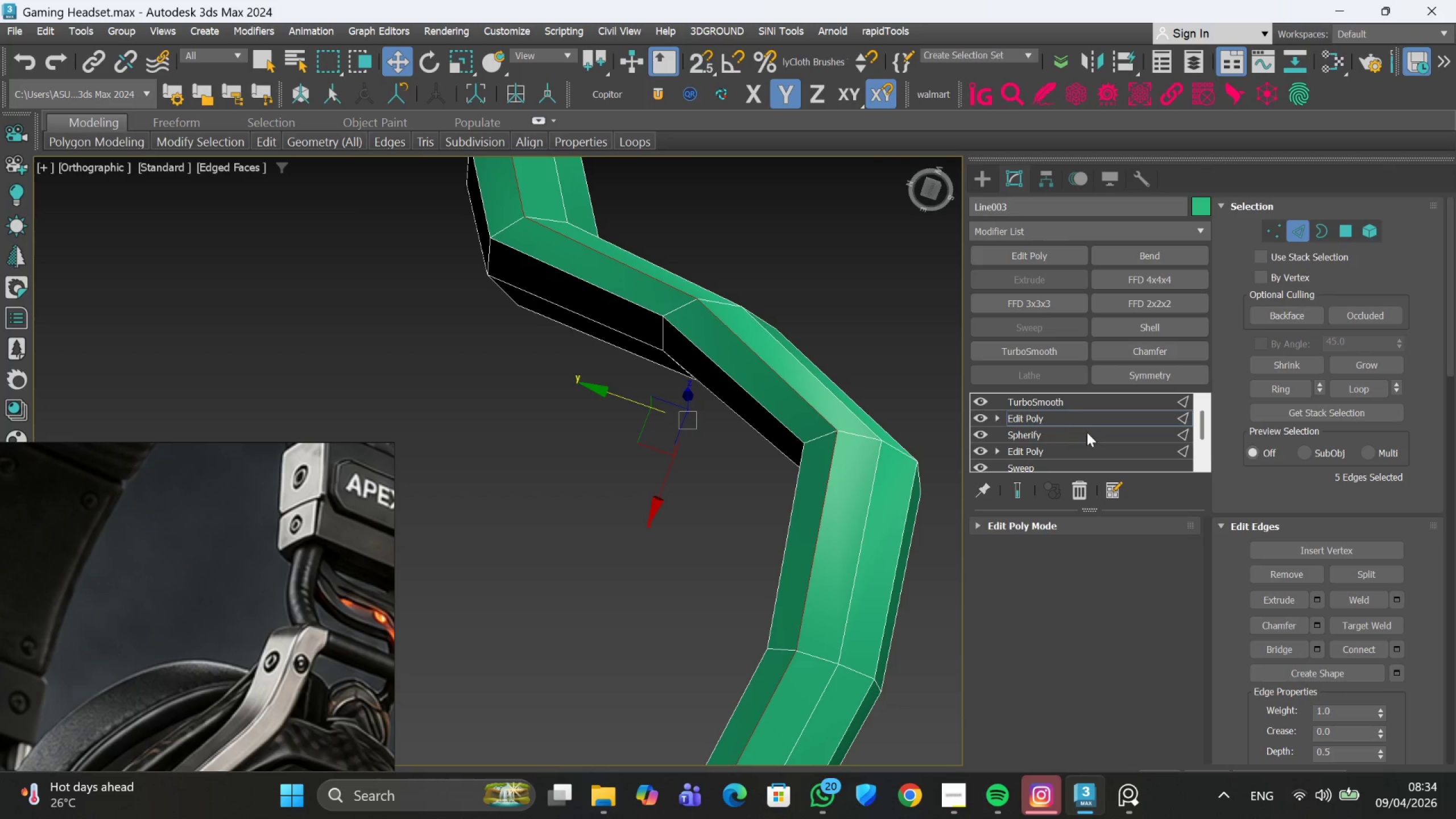 
left_click([1276, 392])
 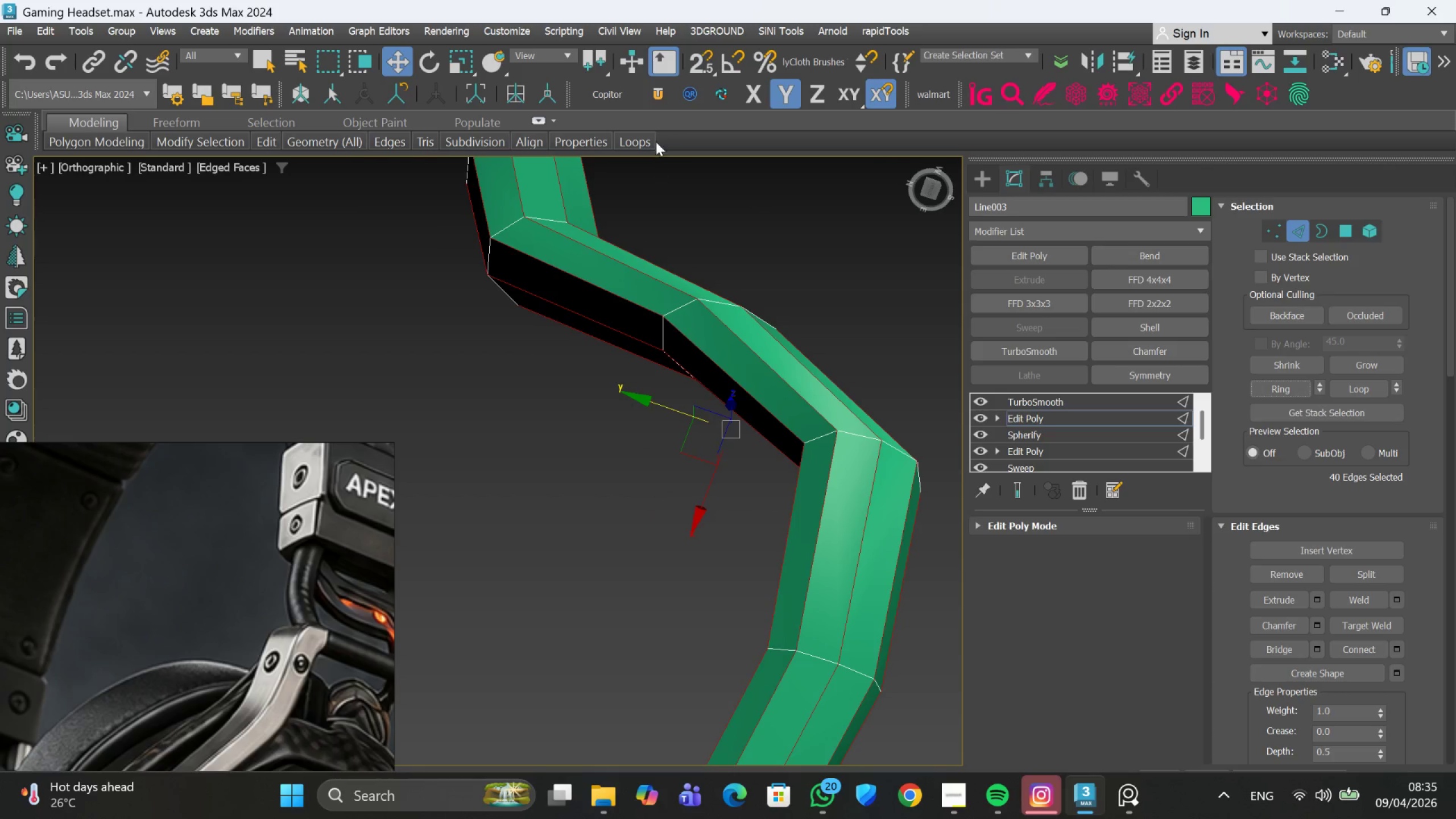 
left_click([646, 140])
 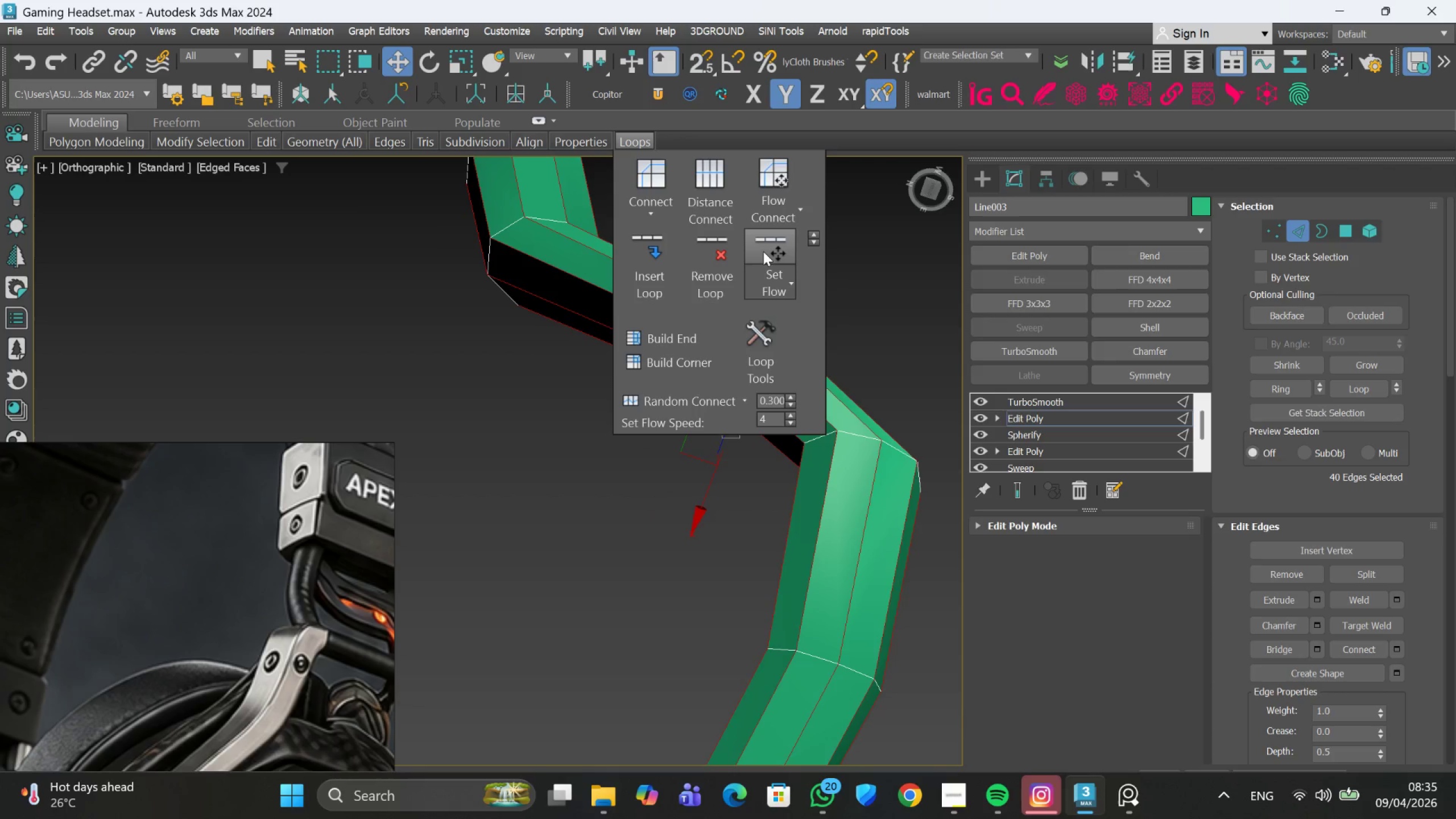 
left_click([763, 251])
 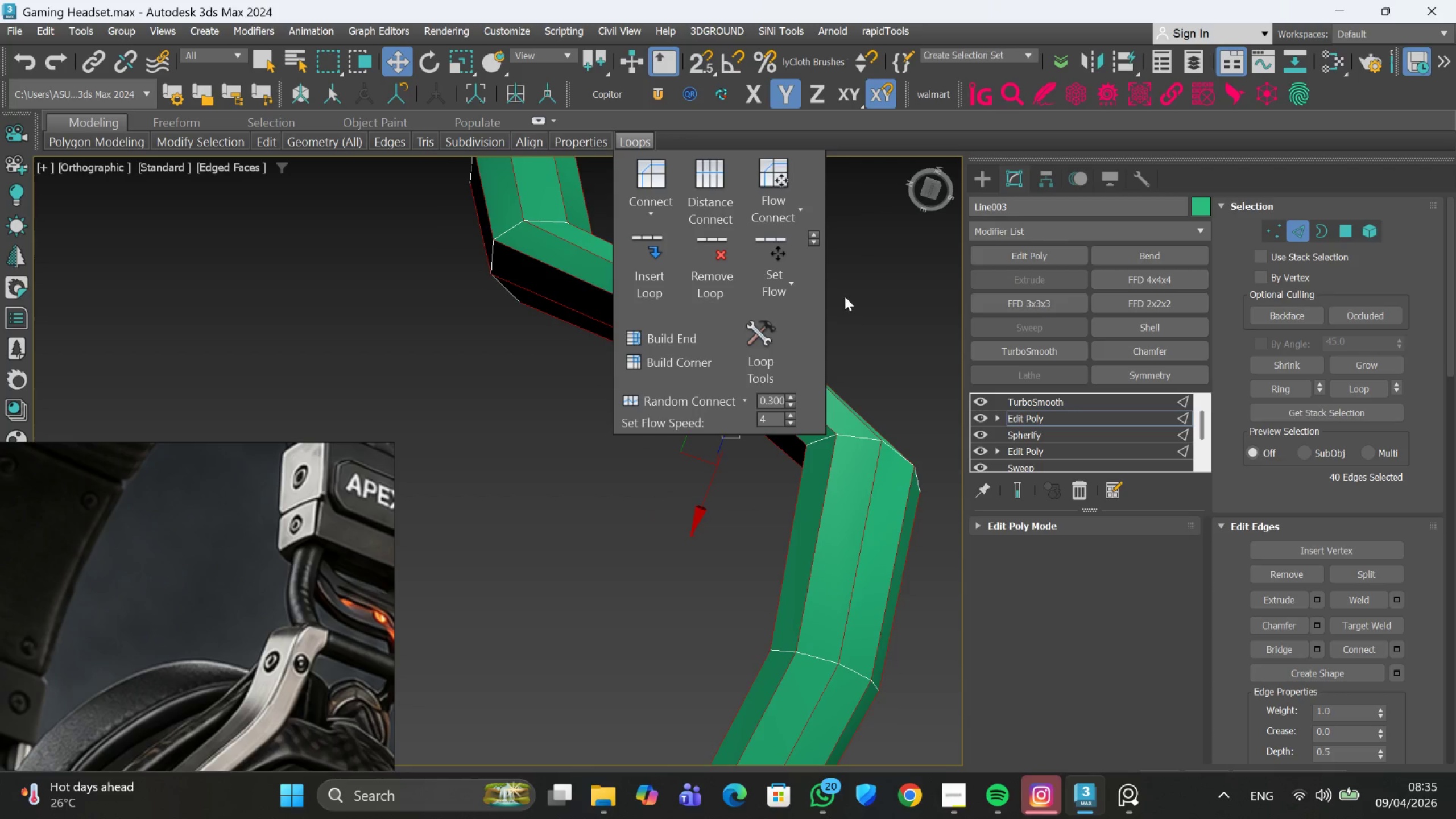 
hold_key(key=AltLeft, duration=1.36)
 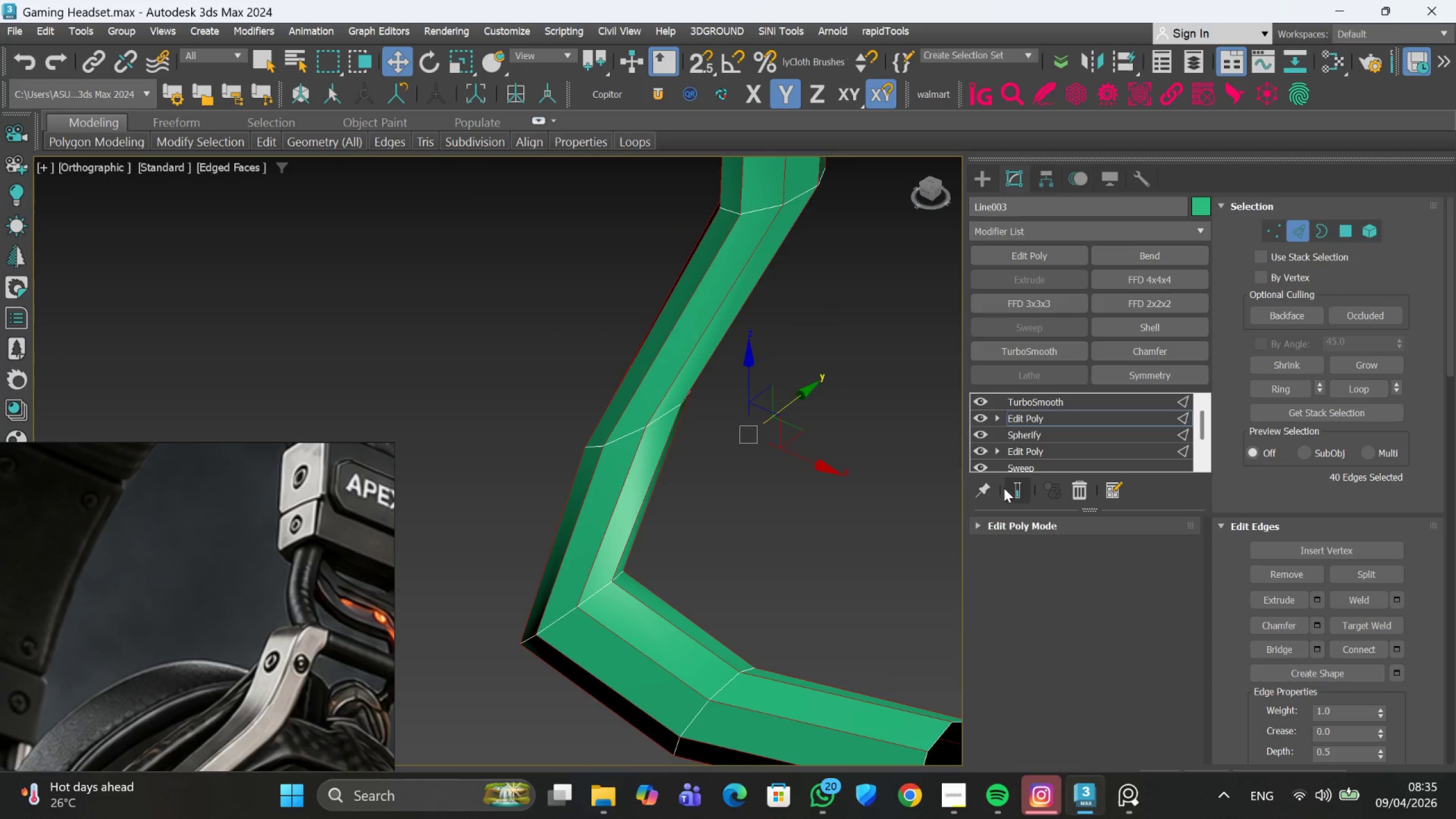 
left_click([1008, 487])
 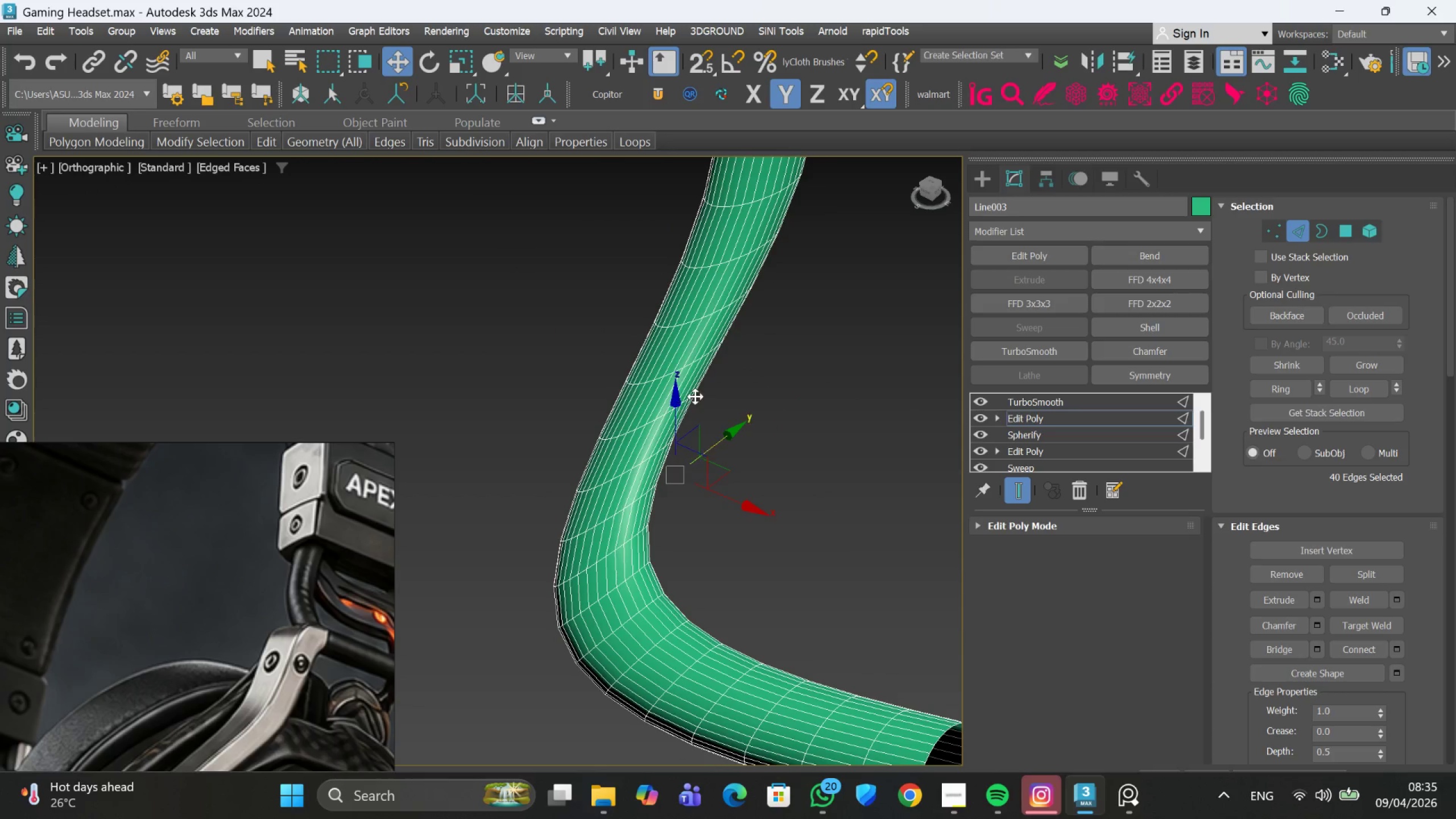 
hold_key(key=AltLeft, duration=1.42)
 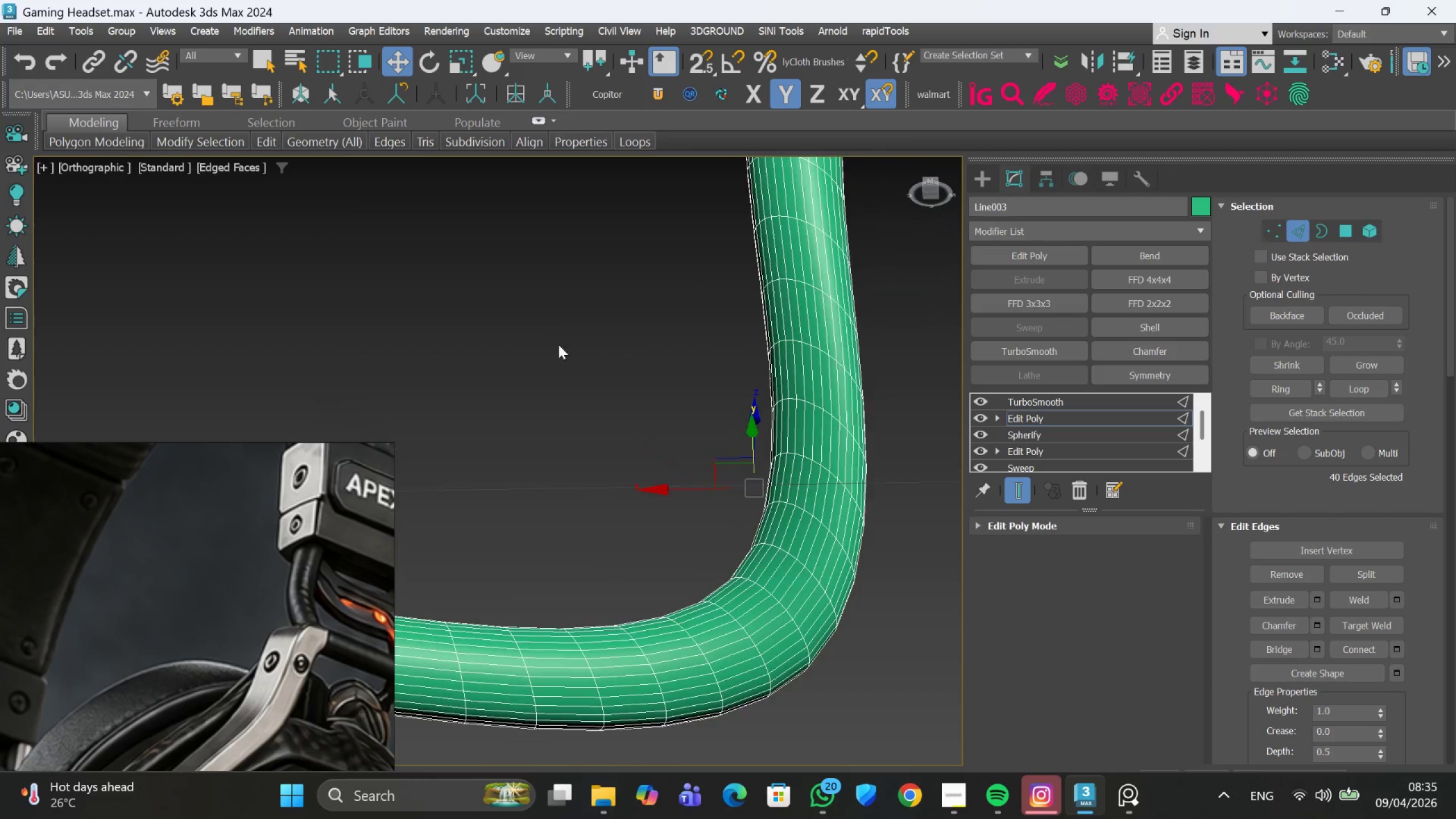 
hold_key(key=AltLeft, duration=1.11)
 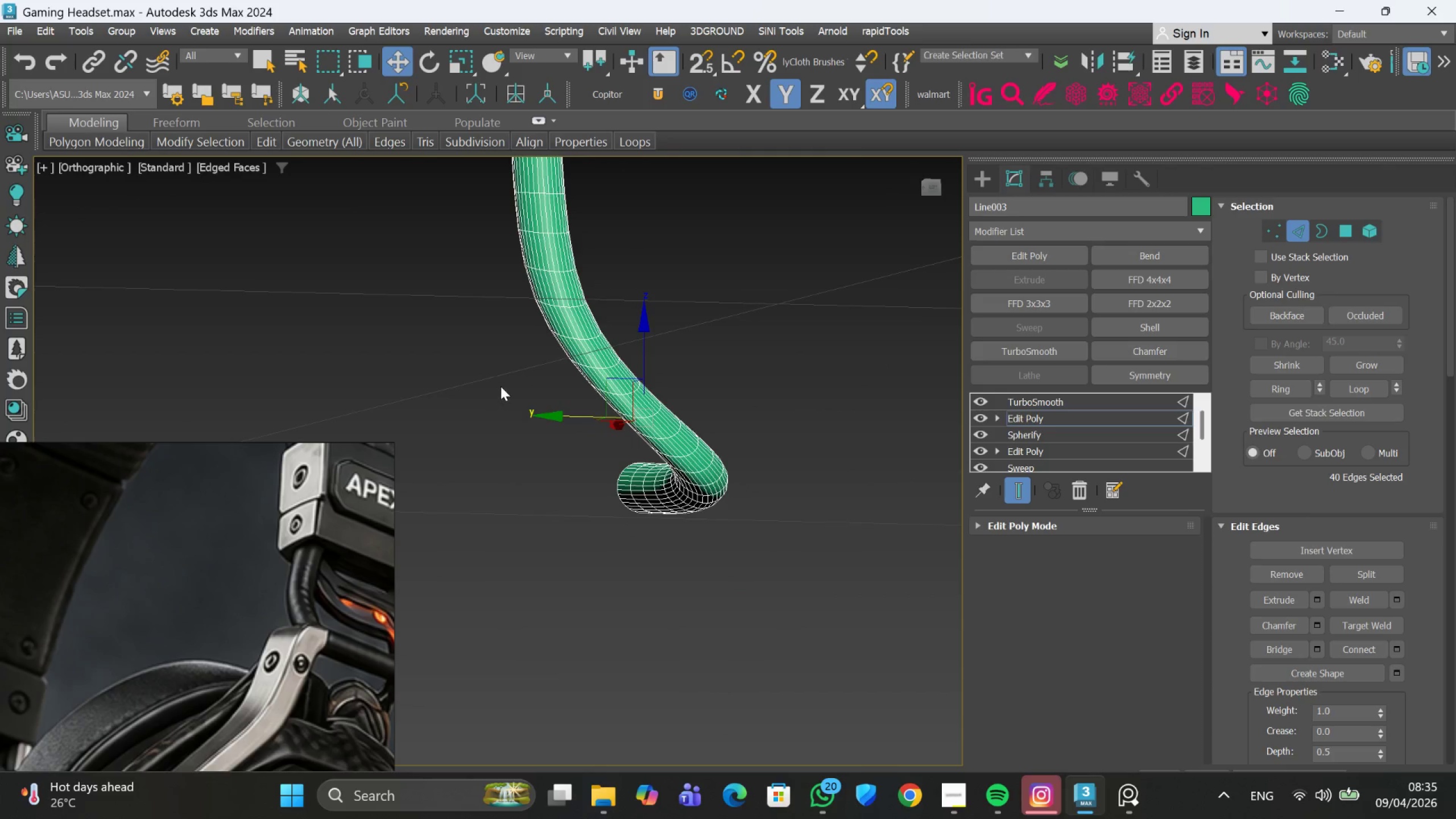 
scroll: coordinate [559, 347], scroll_direction: down, amount: 2.0
 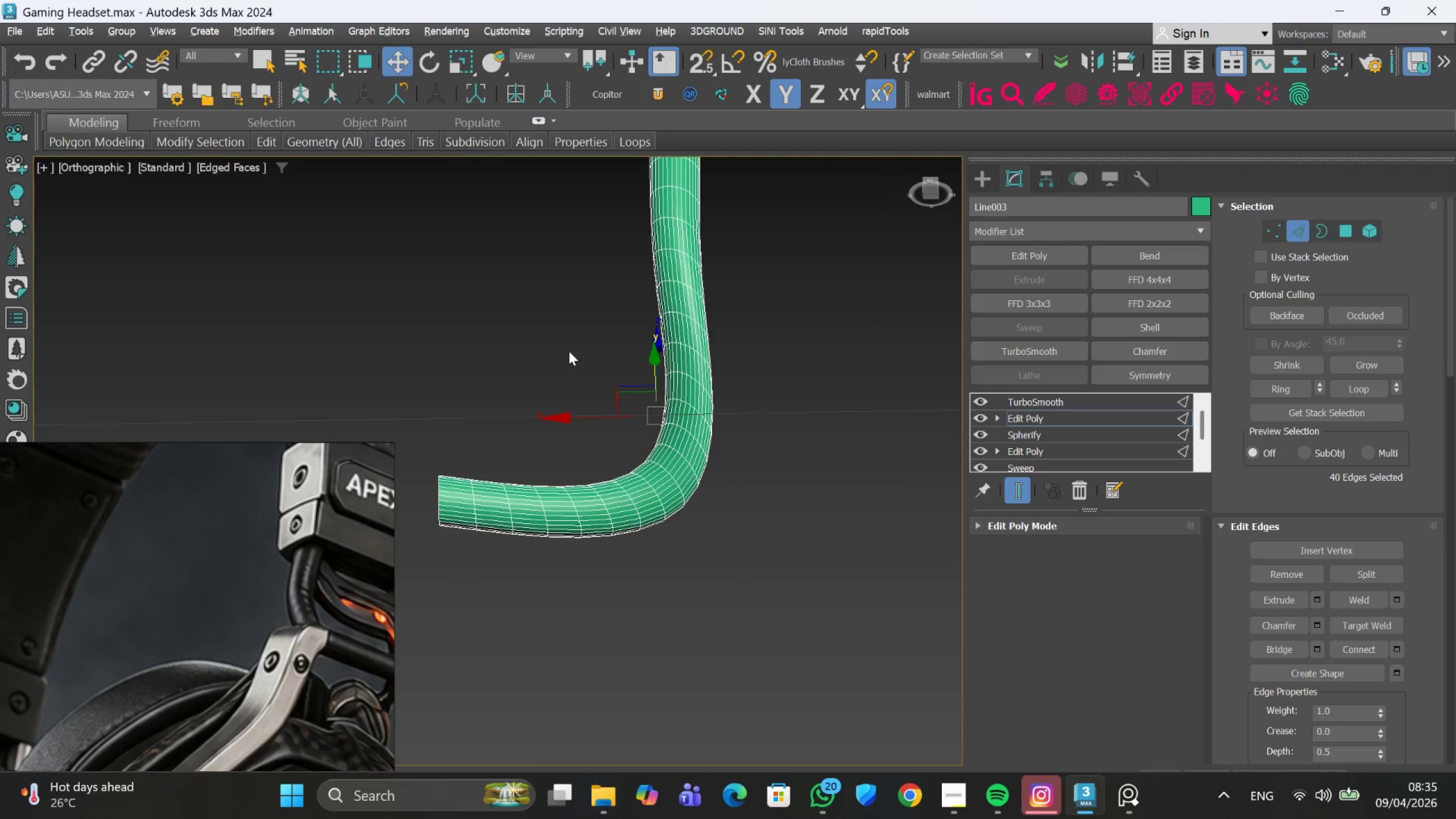 
hold_key(key=AltLeft, duration=0.67)
 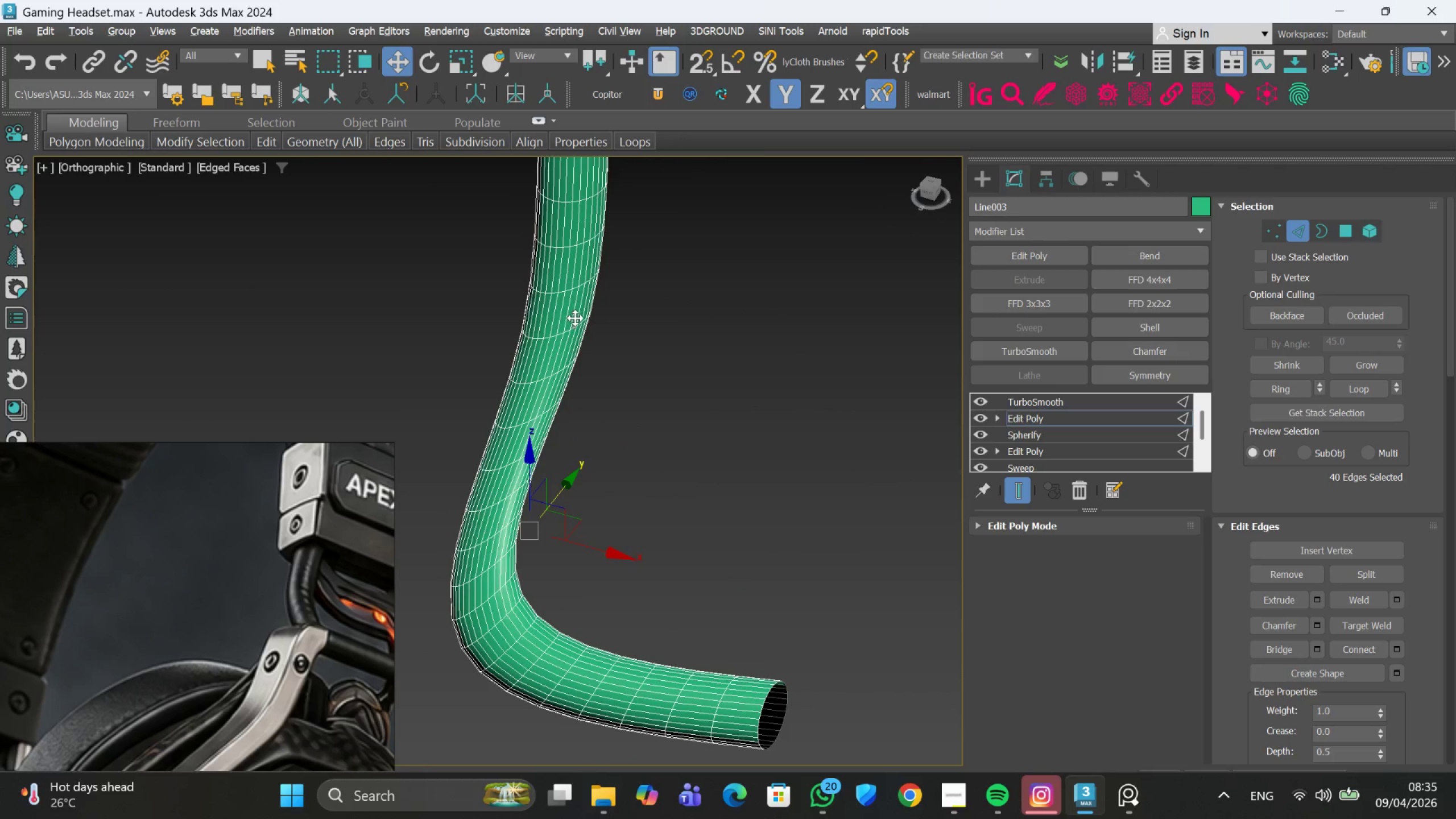 
scroll: coordinate [500, 386], scroll_direction: down, amount: 2.0
 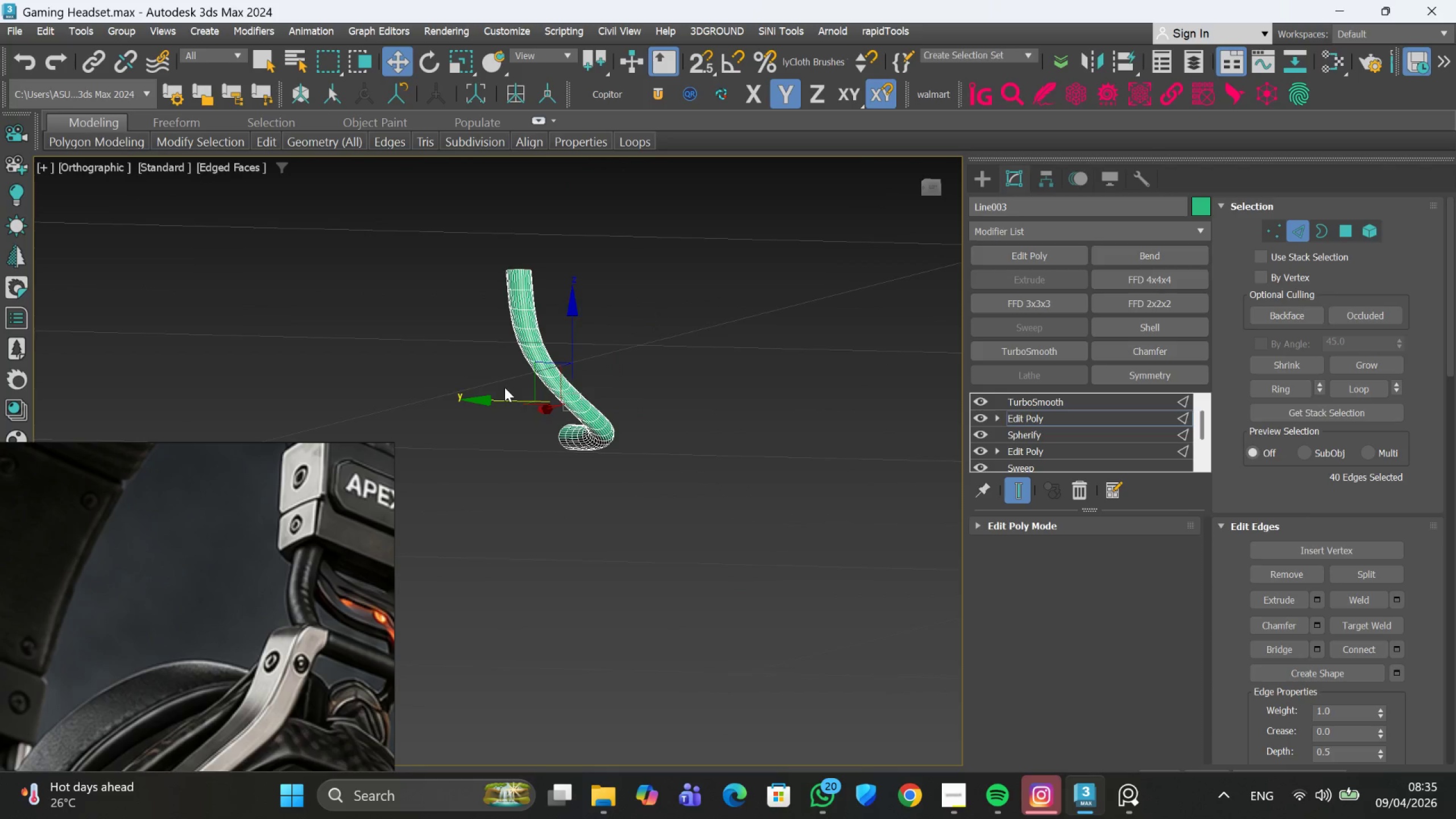 
hold_key(key=AltLeft, duration=1.52)
scroll: coordinate [574, 321], scroll_direction: up, amount: 3.0
 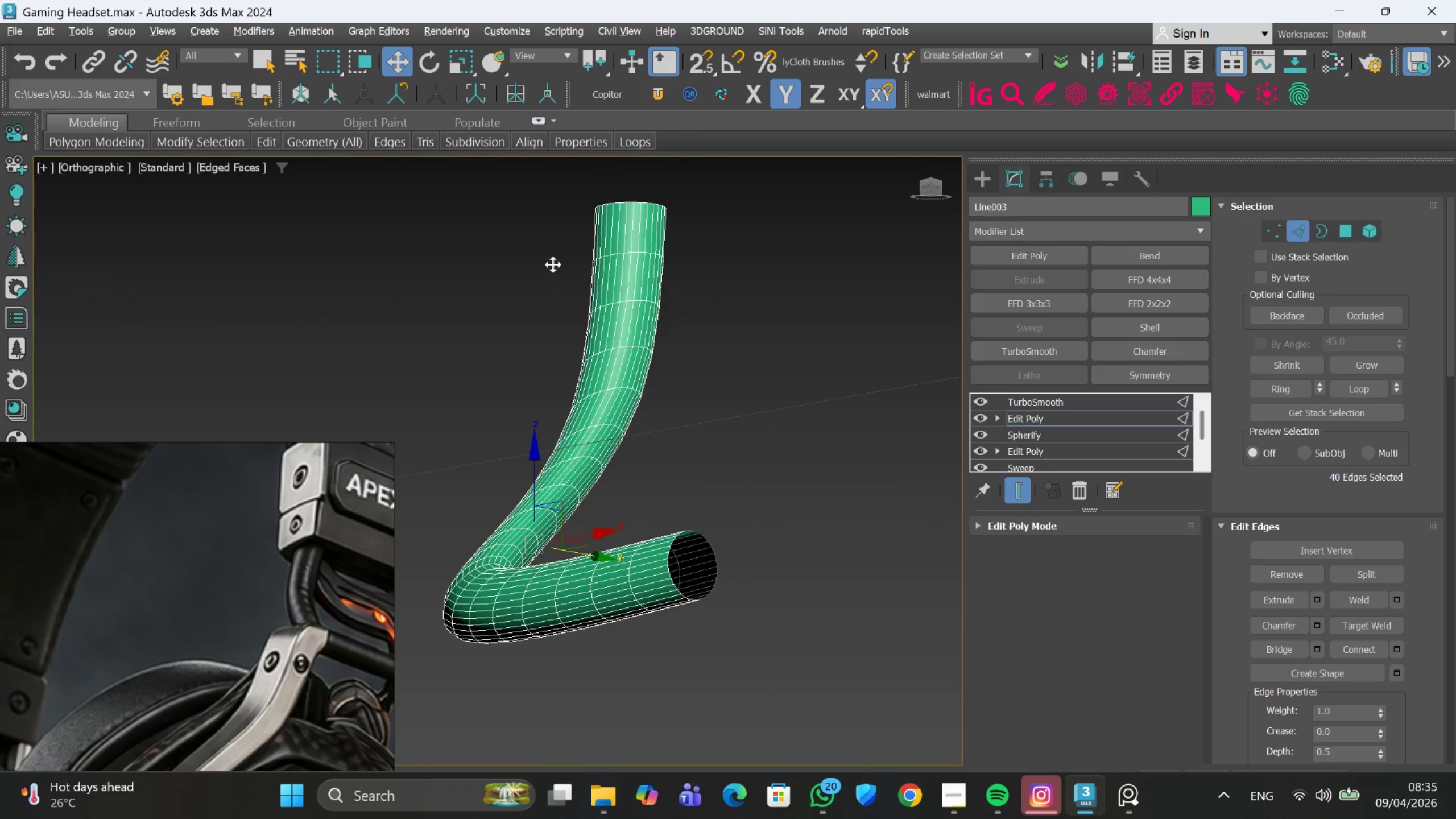 
hold_key(key=AltLeft, duration=0.42)
 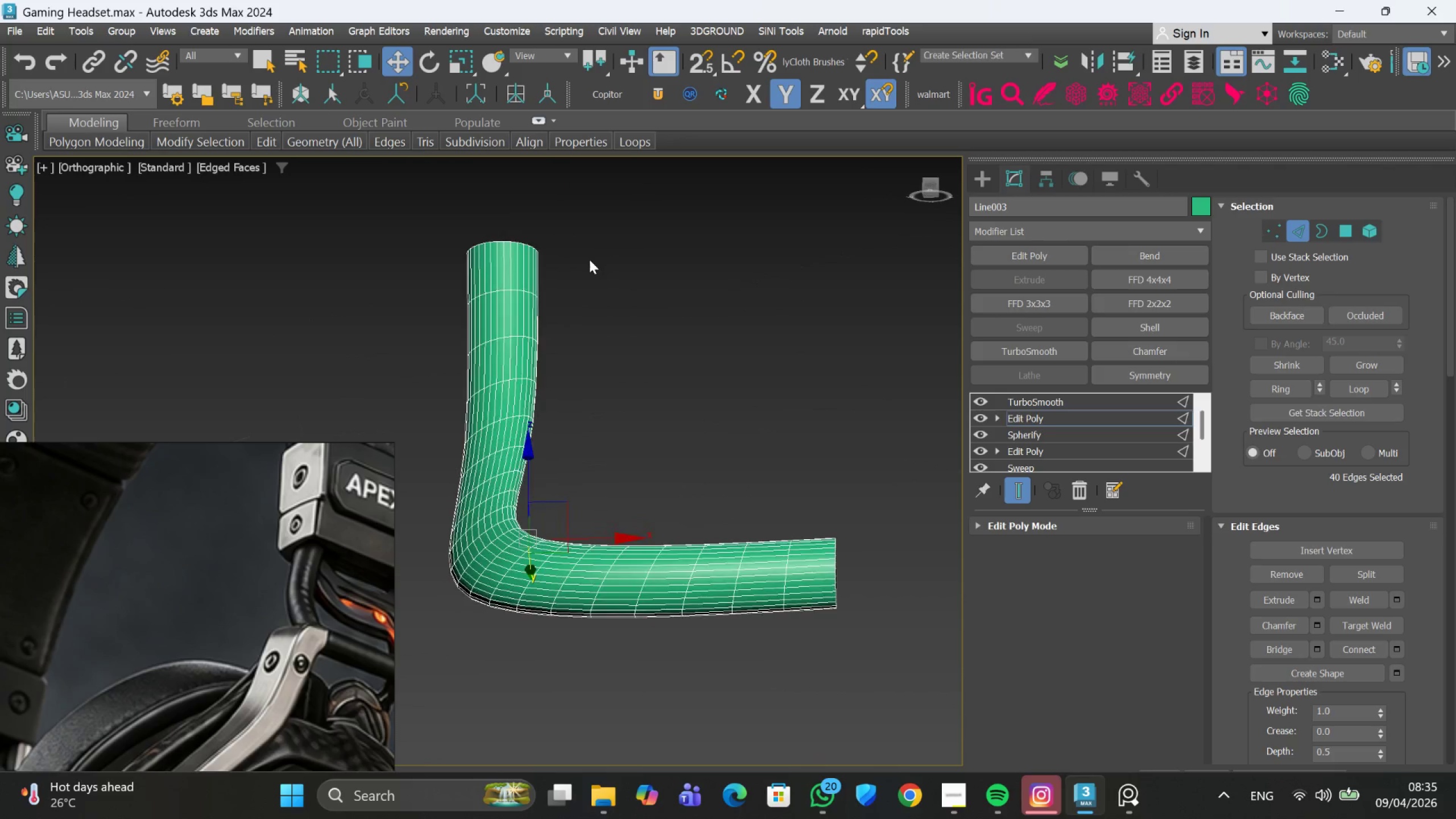 
hold_key(key=AltLeft, duration=0.98)
 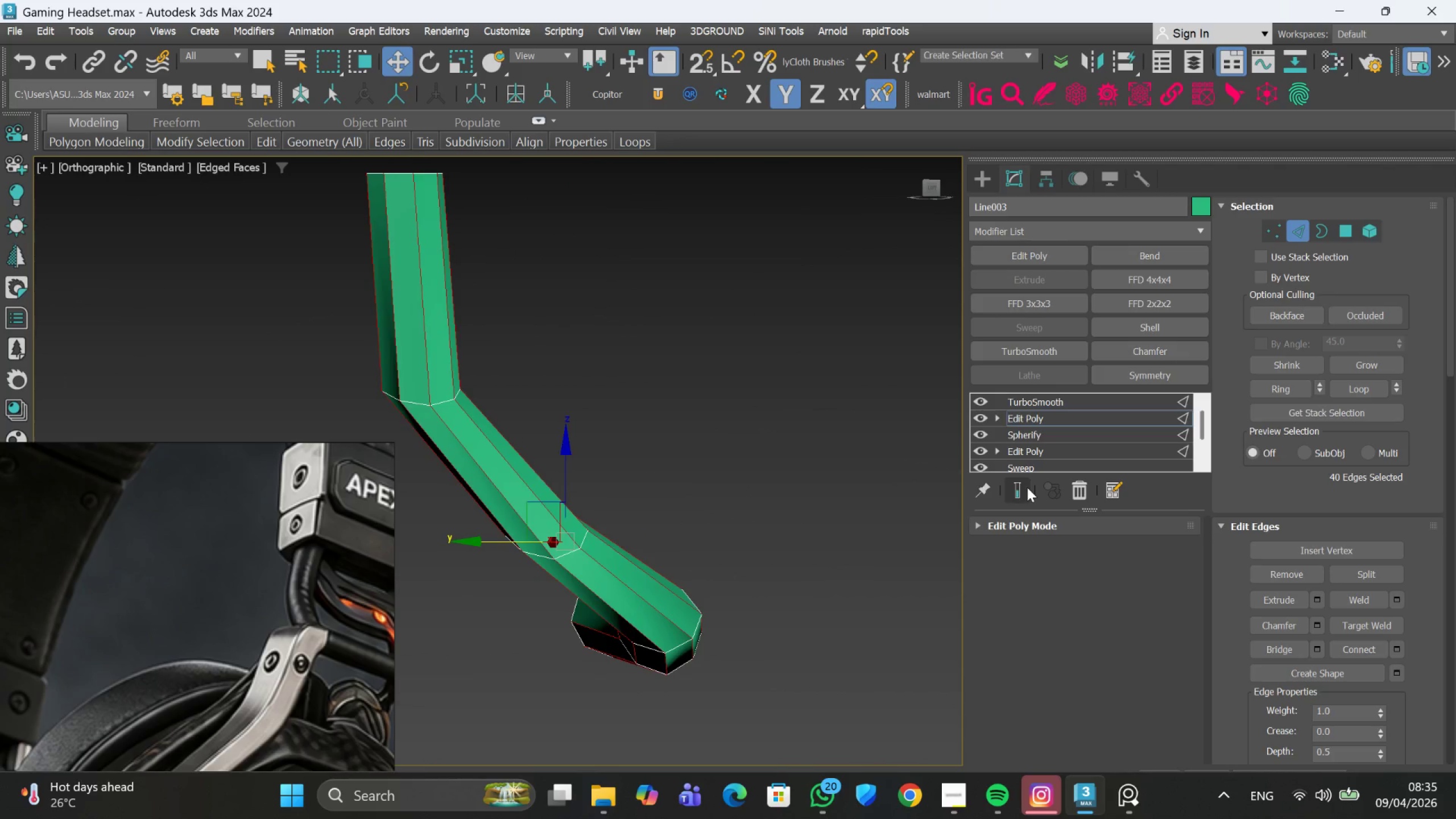 
hold_key(key=AltLeft, duration=0.31)
 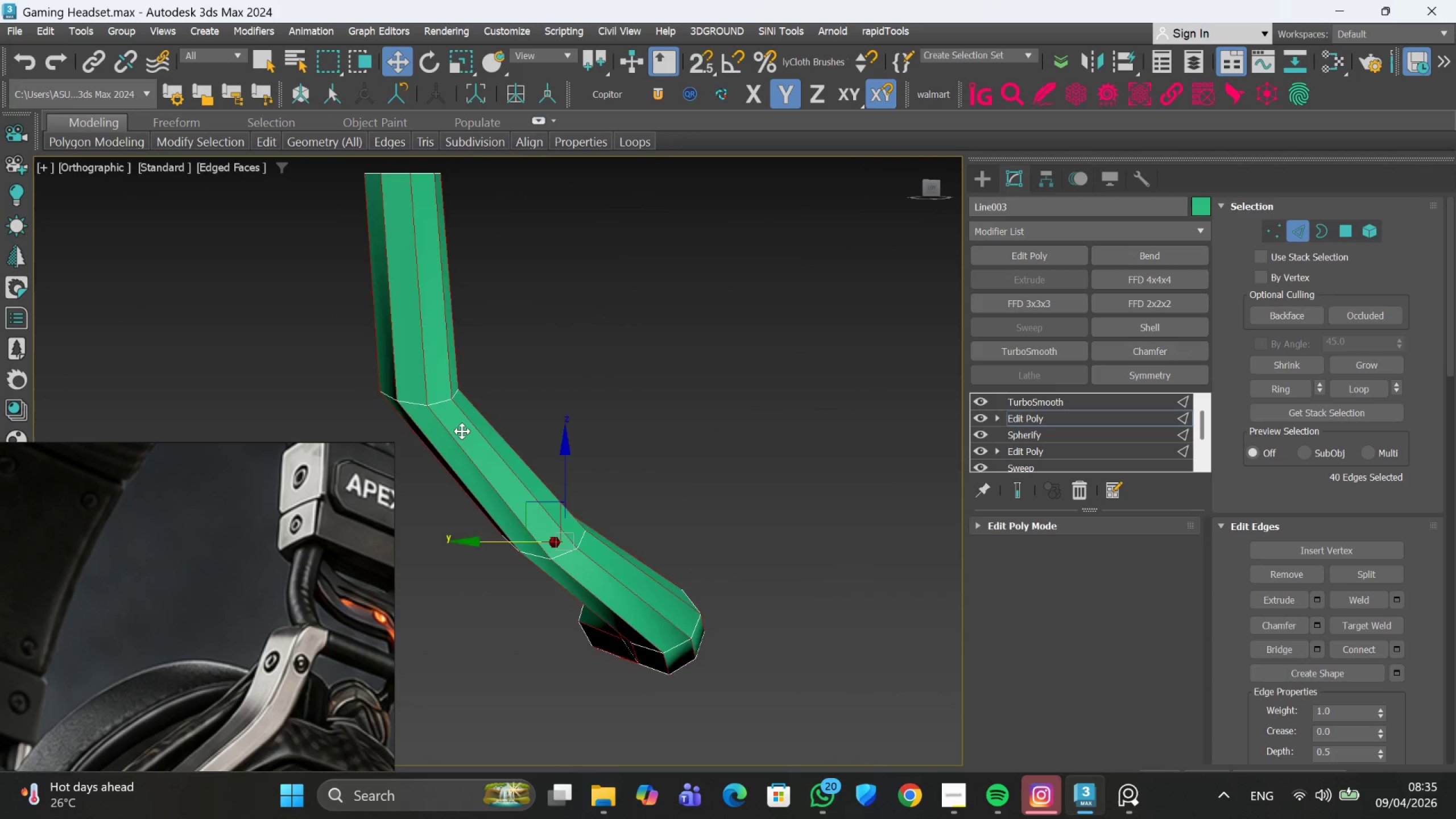 
scroll: coordinate [456, 431], scroll_direction: up, amount: 2.0
 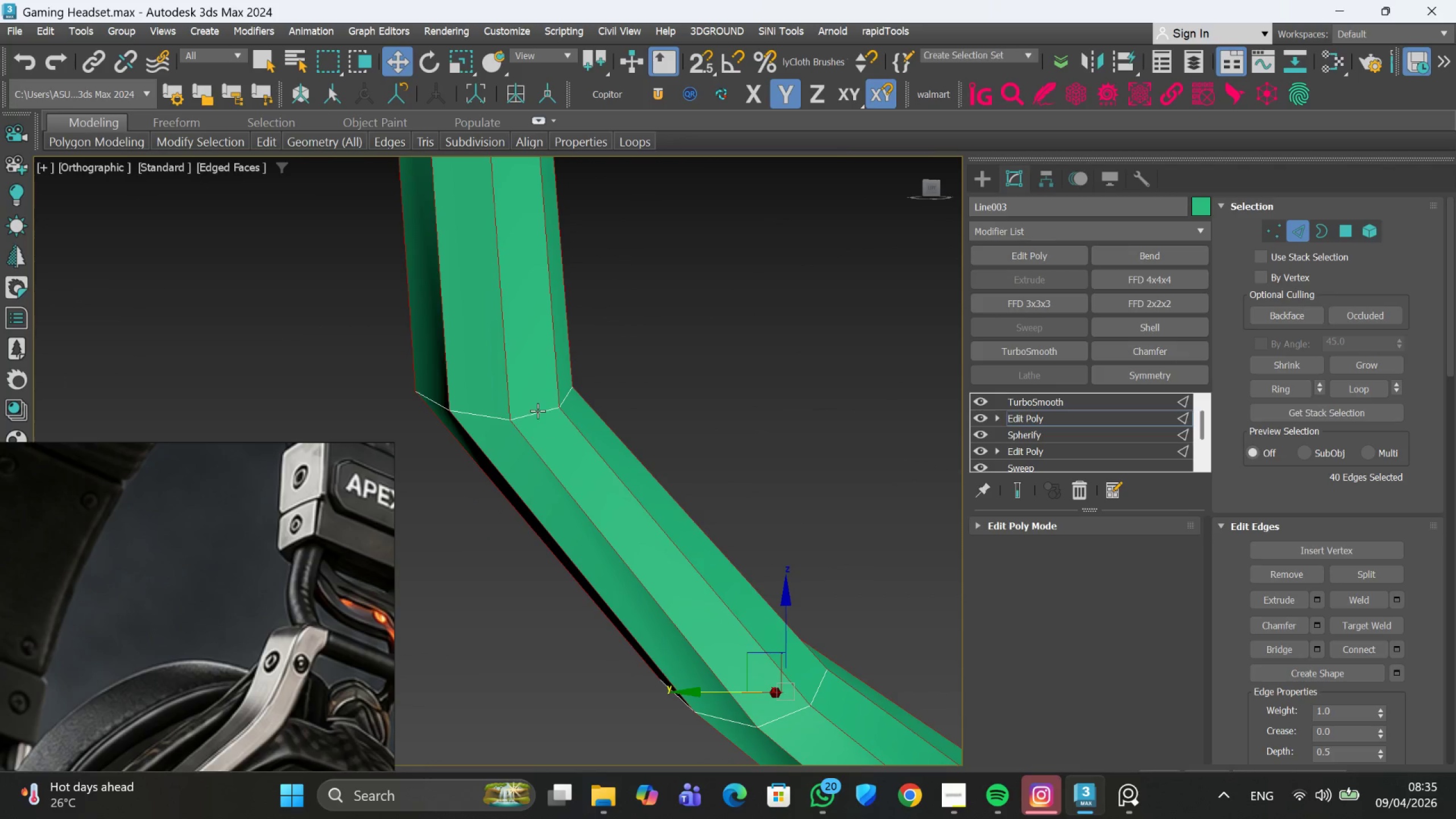 
double_click([536, 412])
 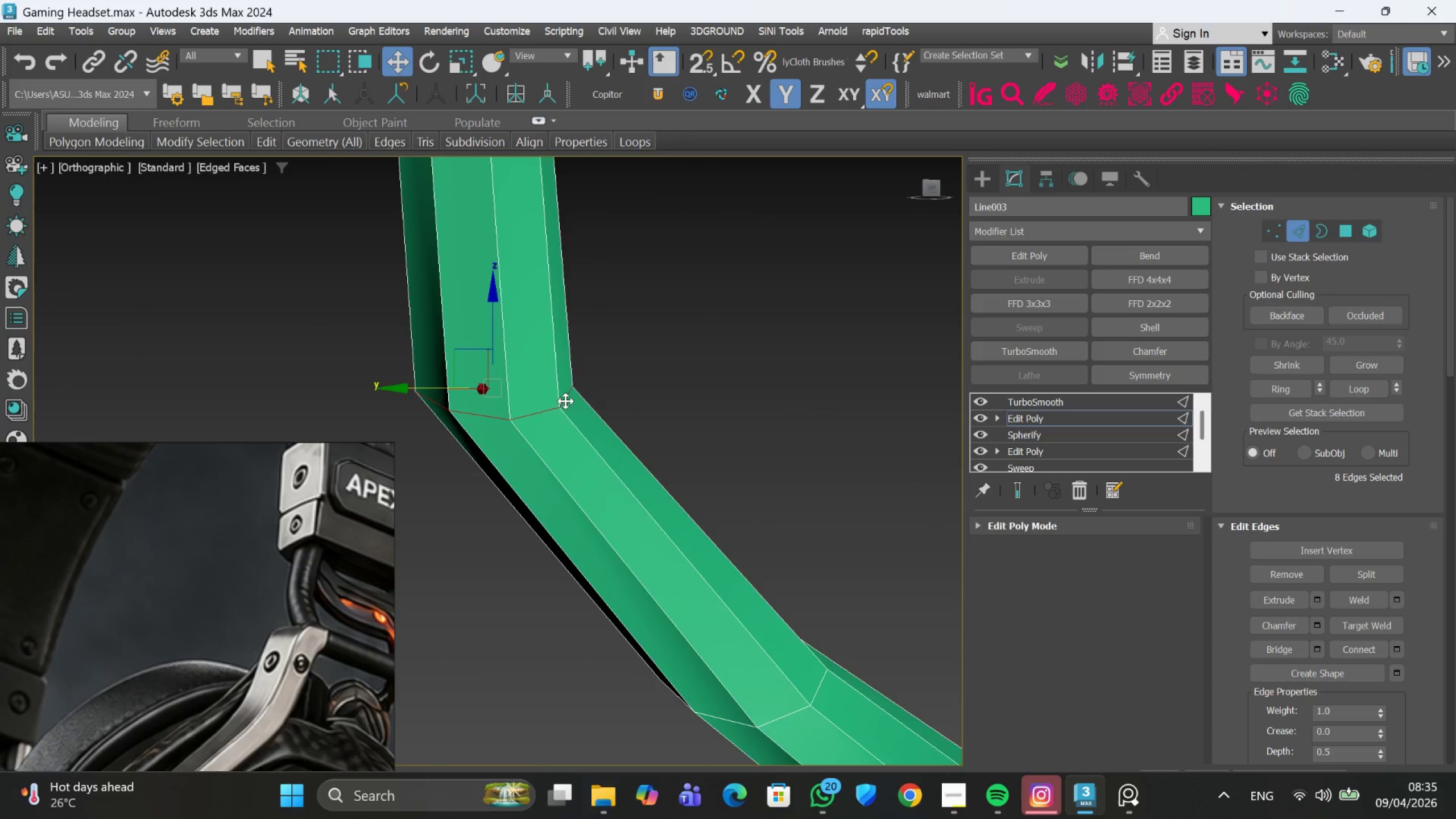 
scroll: coordinate [566, 401], scroll_direction: down, amount: 2.0
 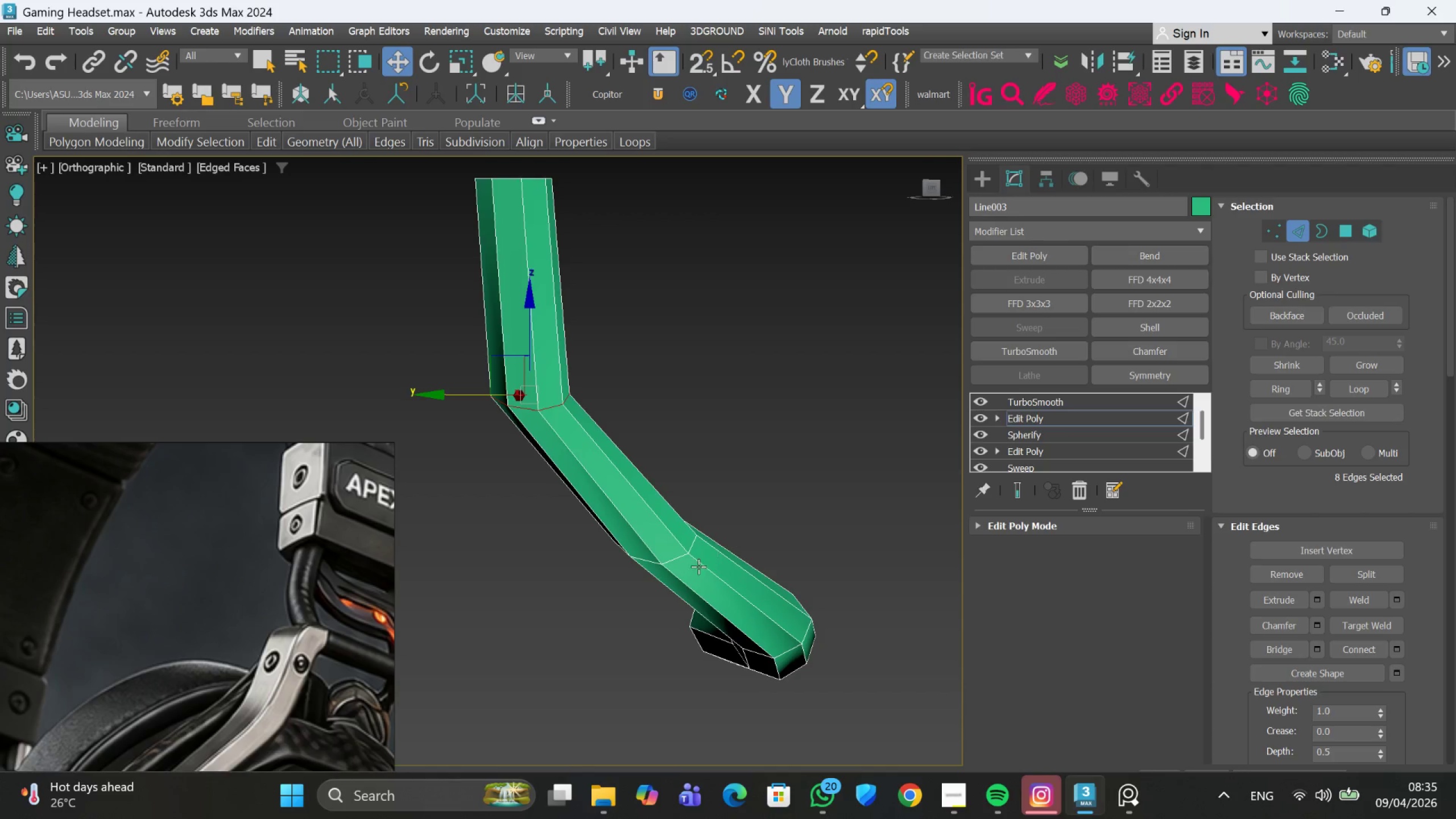 
hold_key(key=ControlLeft, duration=0.91)
 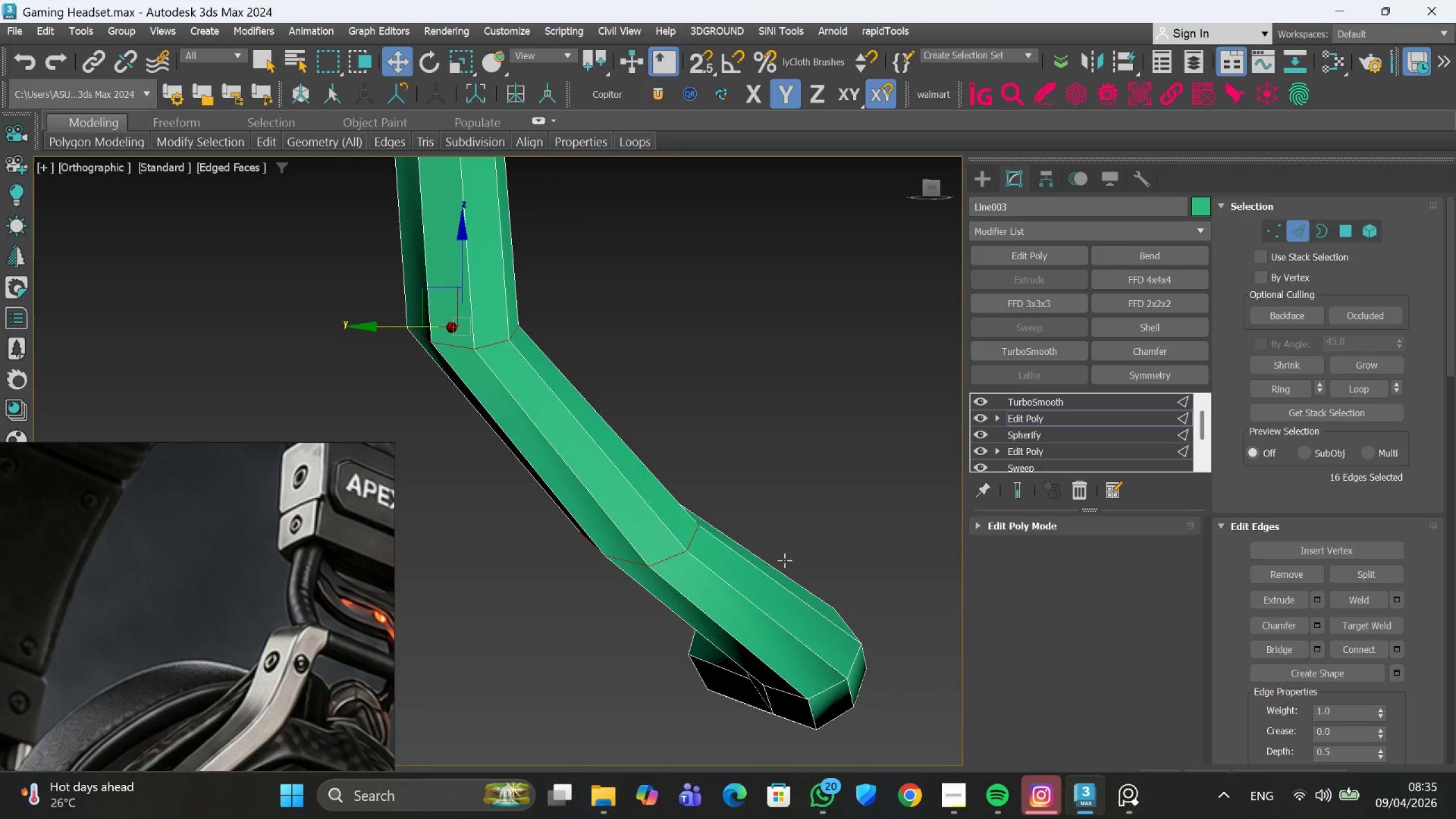 
scroll: coordinate [692, 559], scroll_direction: up, amount: 1.0
 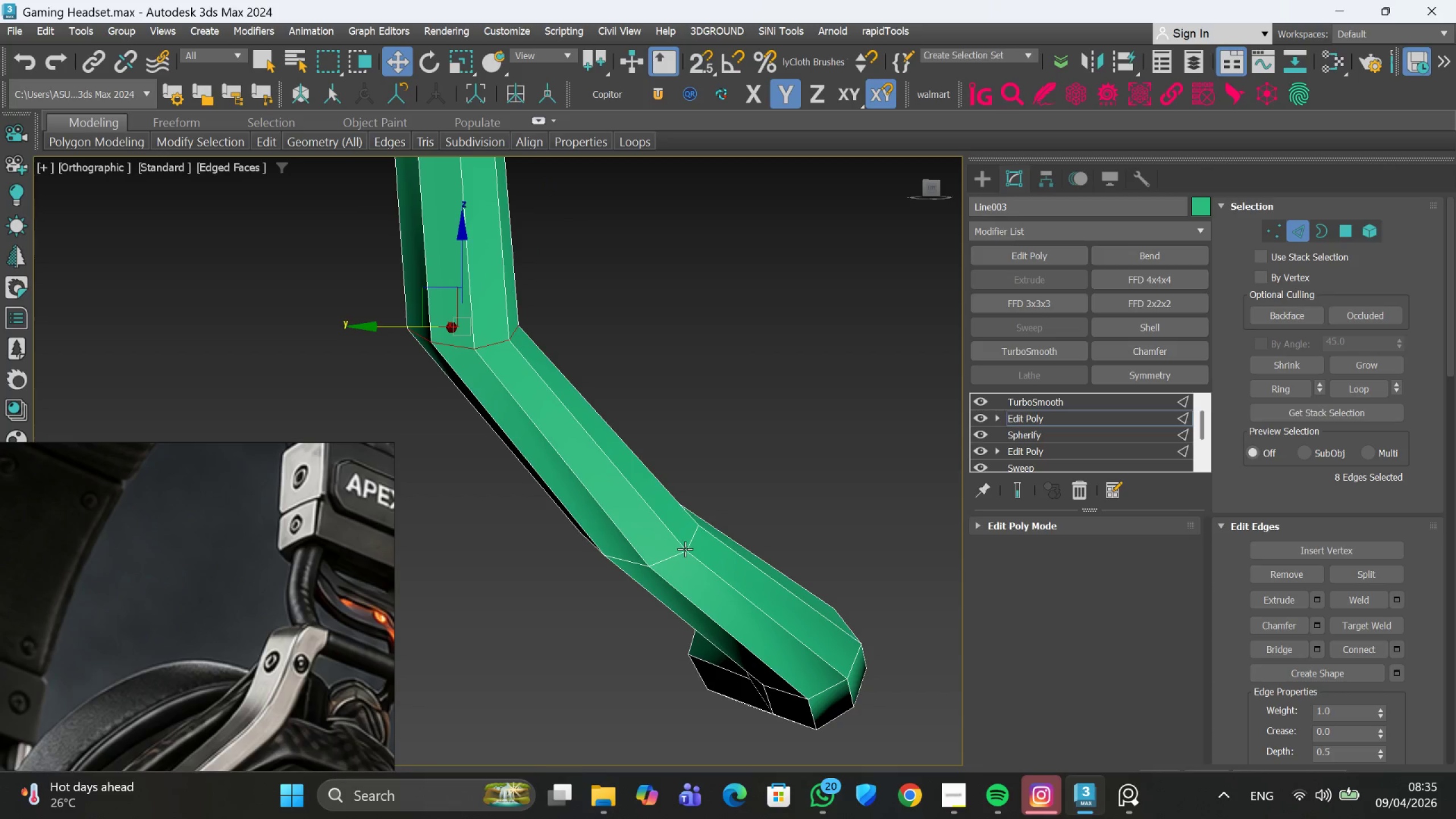 
left_click([681, 552])
 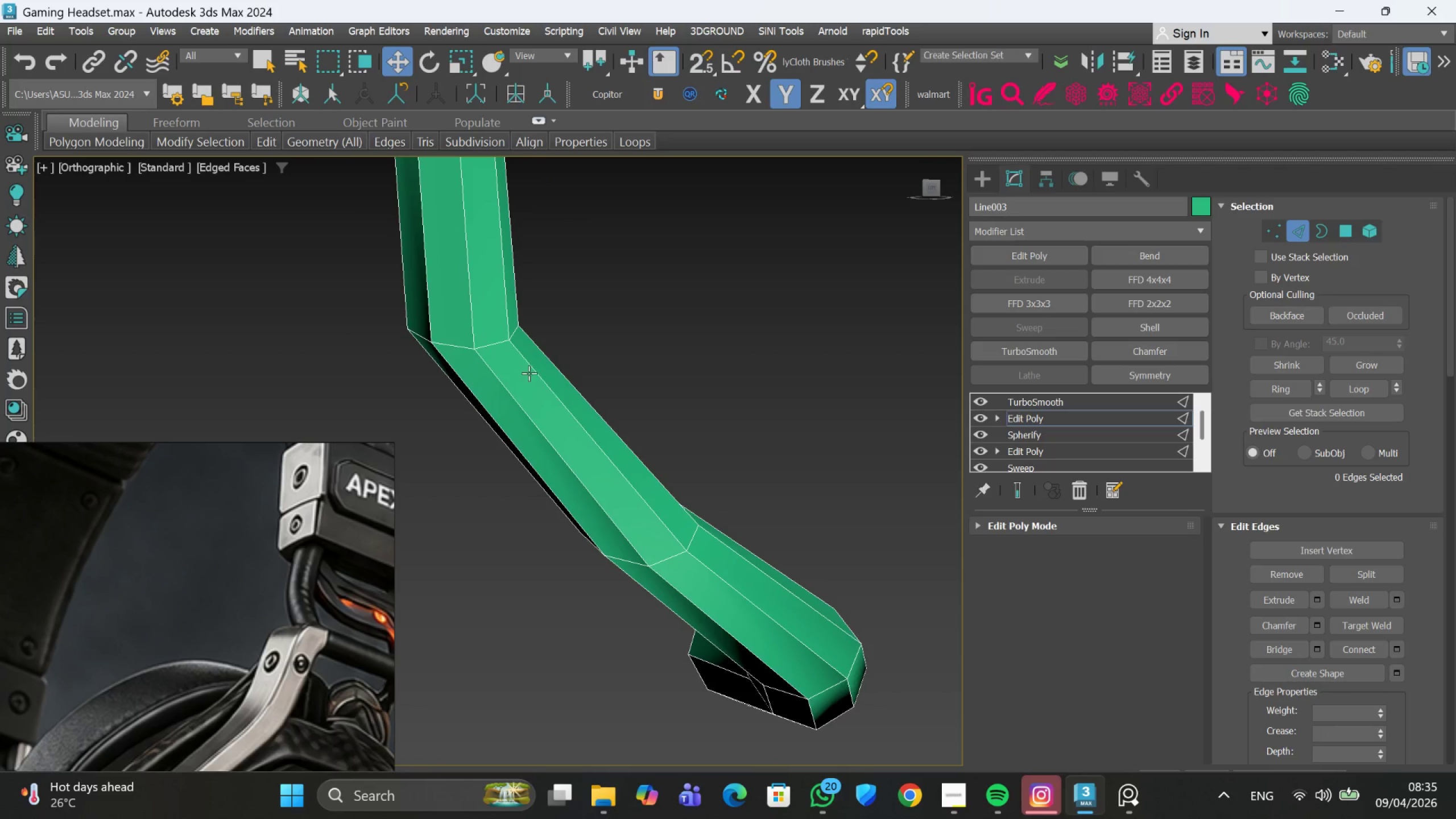 
double_click([482, 346])
 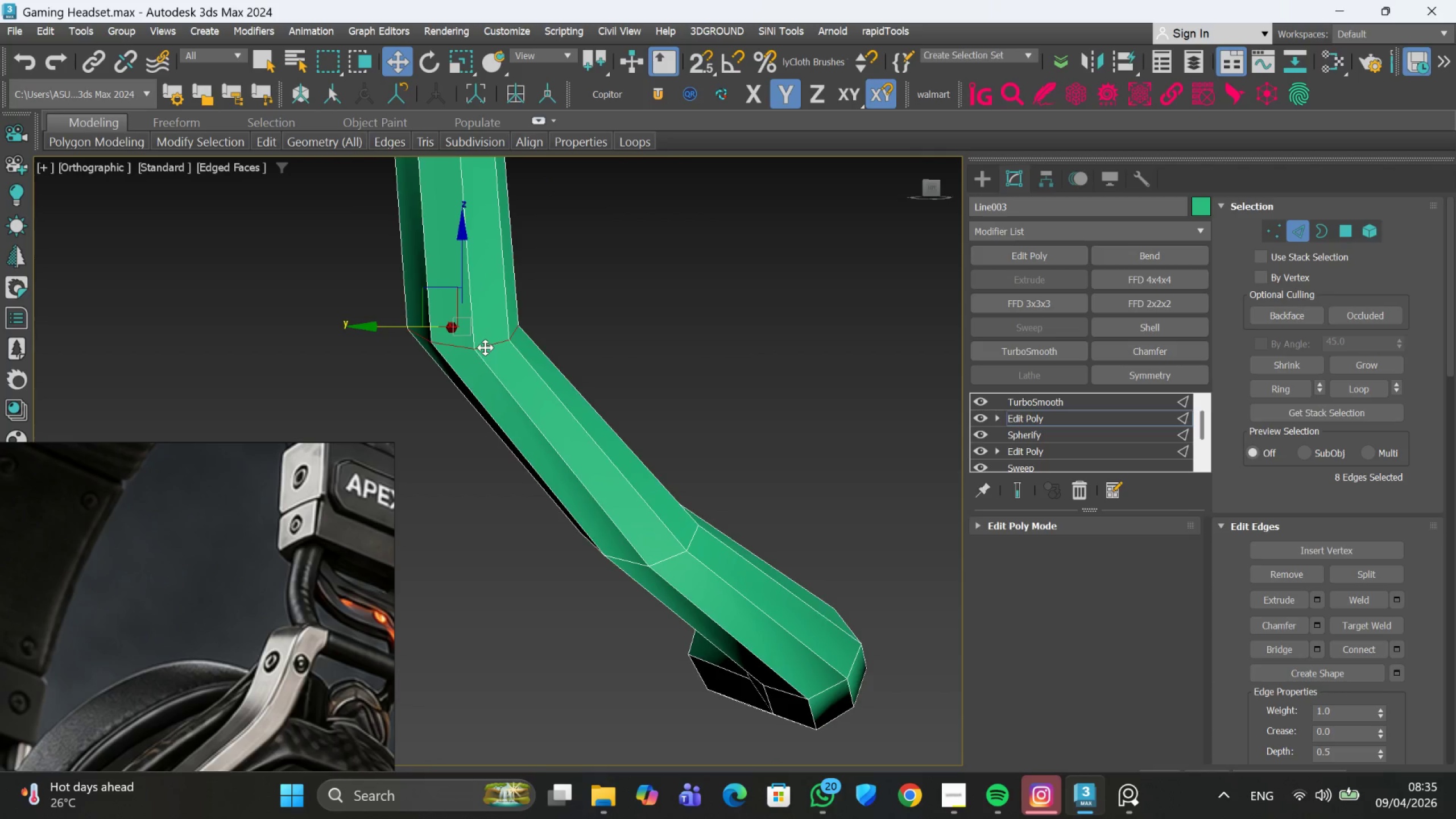 
hold_key(key=AltLeft, duration=1.09)
 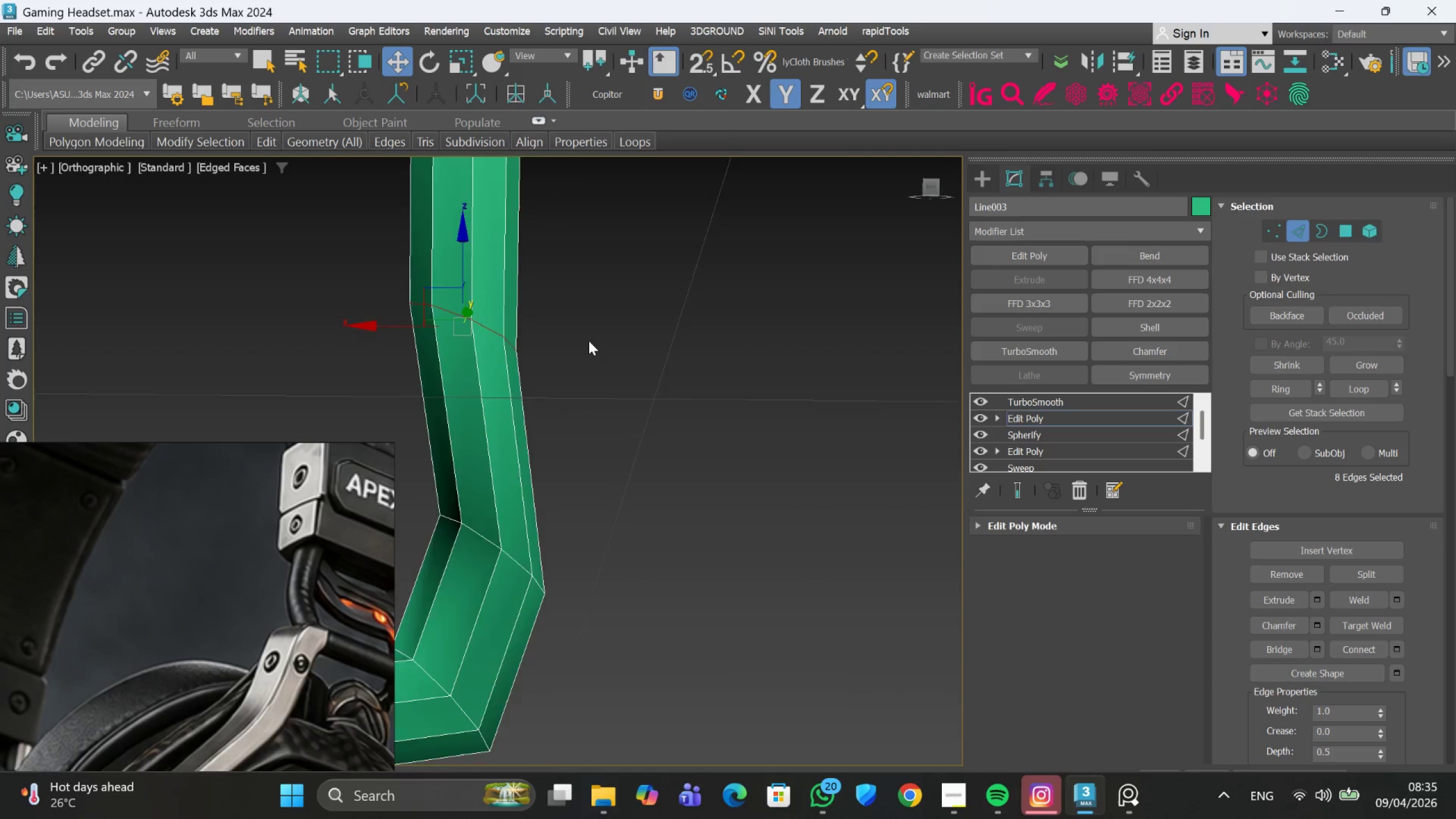 
hold_key(key=AltLeft, duration=1.45)
 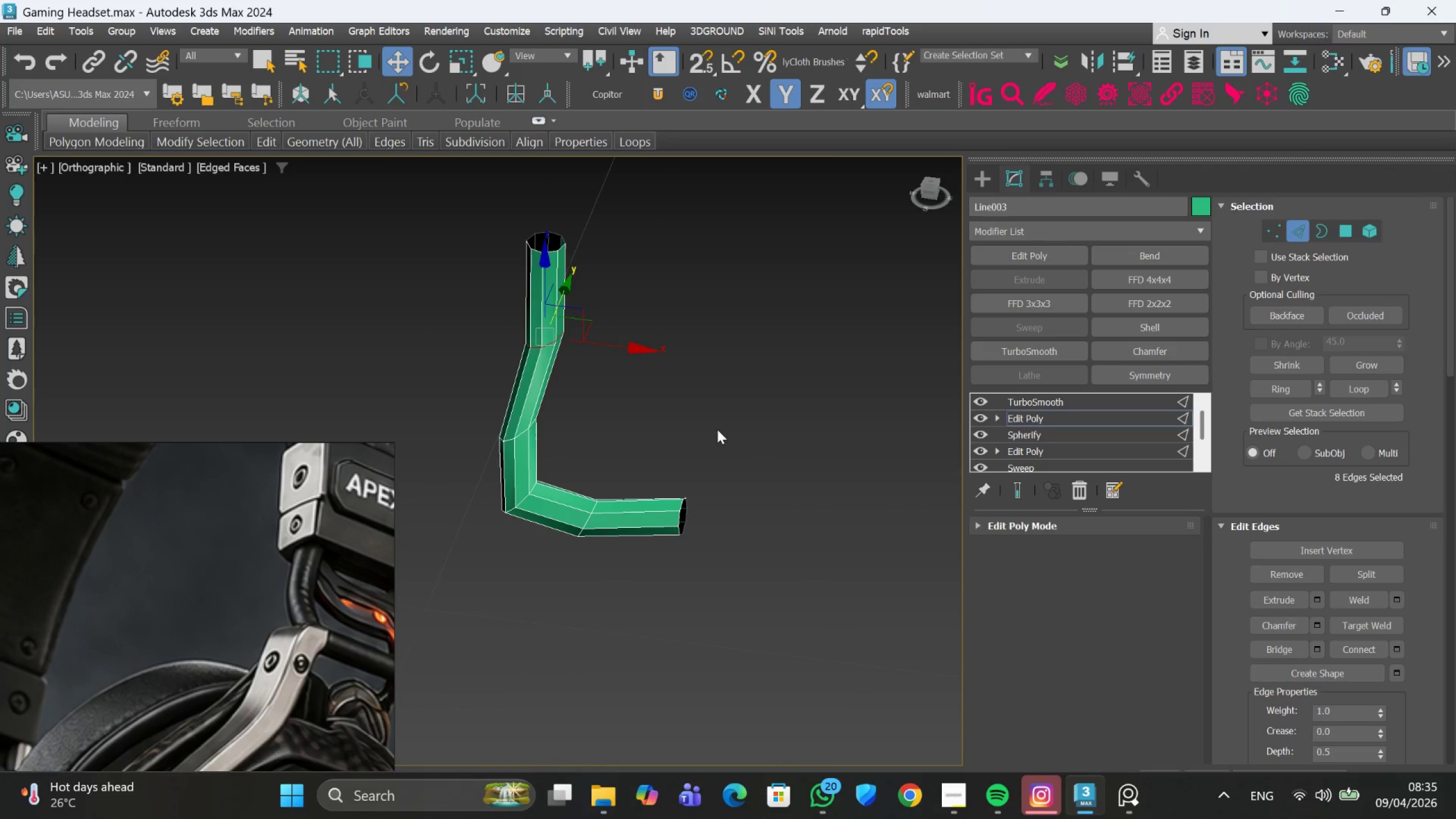 
scroll: coordinate [589, 341], scroll_direction: down, amount: 3.0
 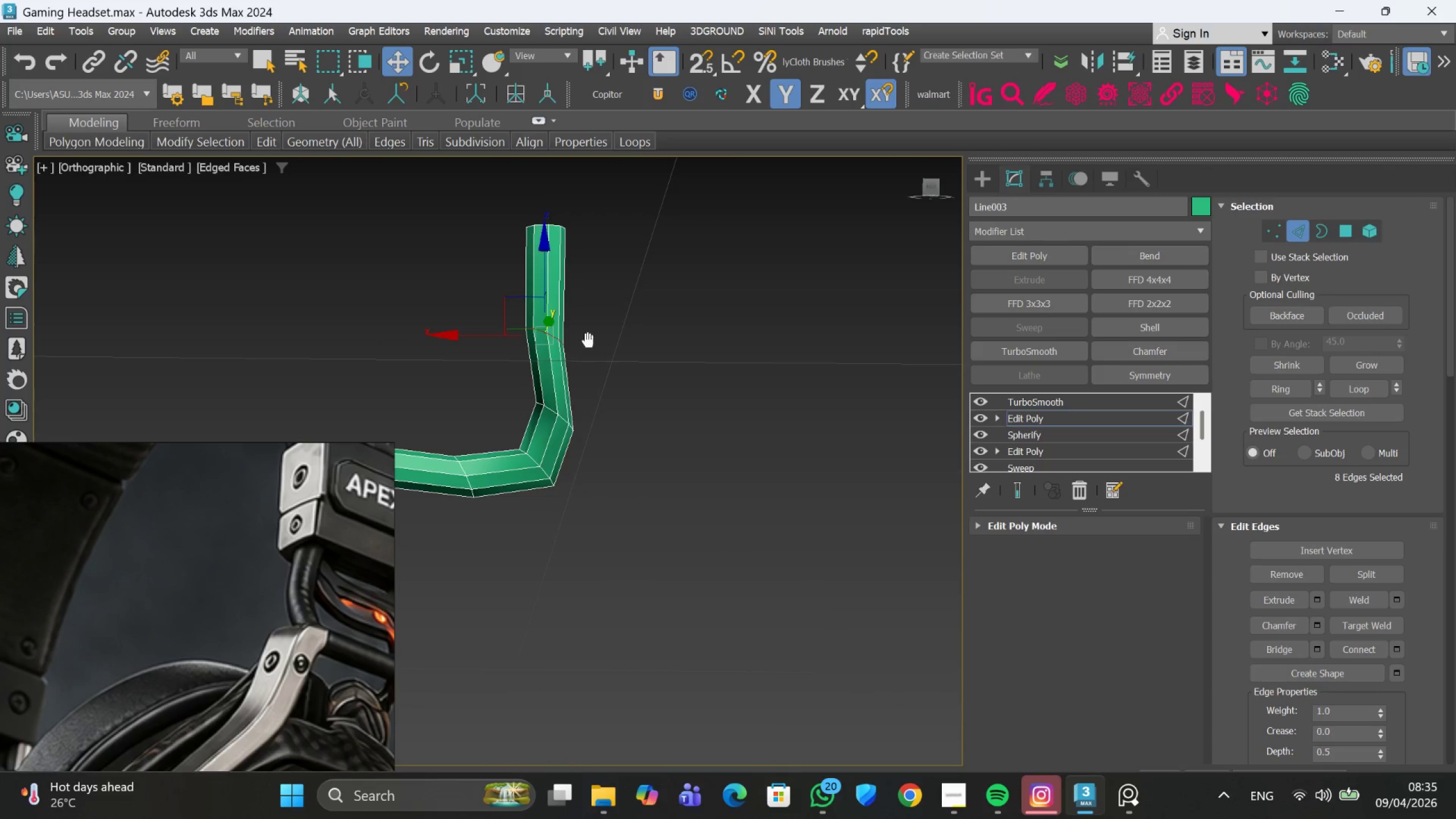 
hold_key(key=AltLeft, duration=1.2)
scroll: coordinate [717, 428], scroll_direction: down, amount: 2.0
 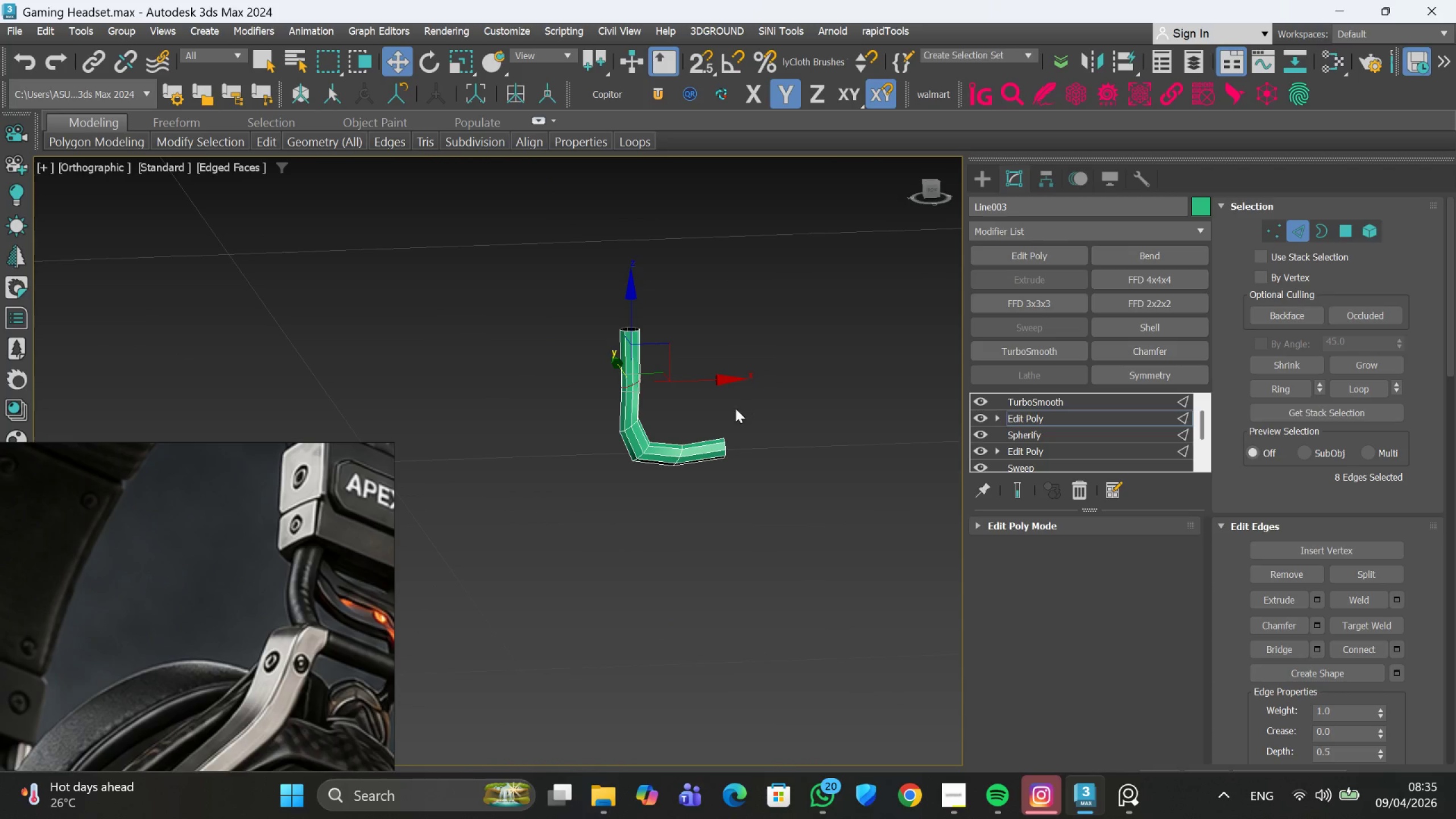 
scroll: coordinate [672, 405], scroll_direction: up, amount: 2.0
 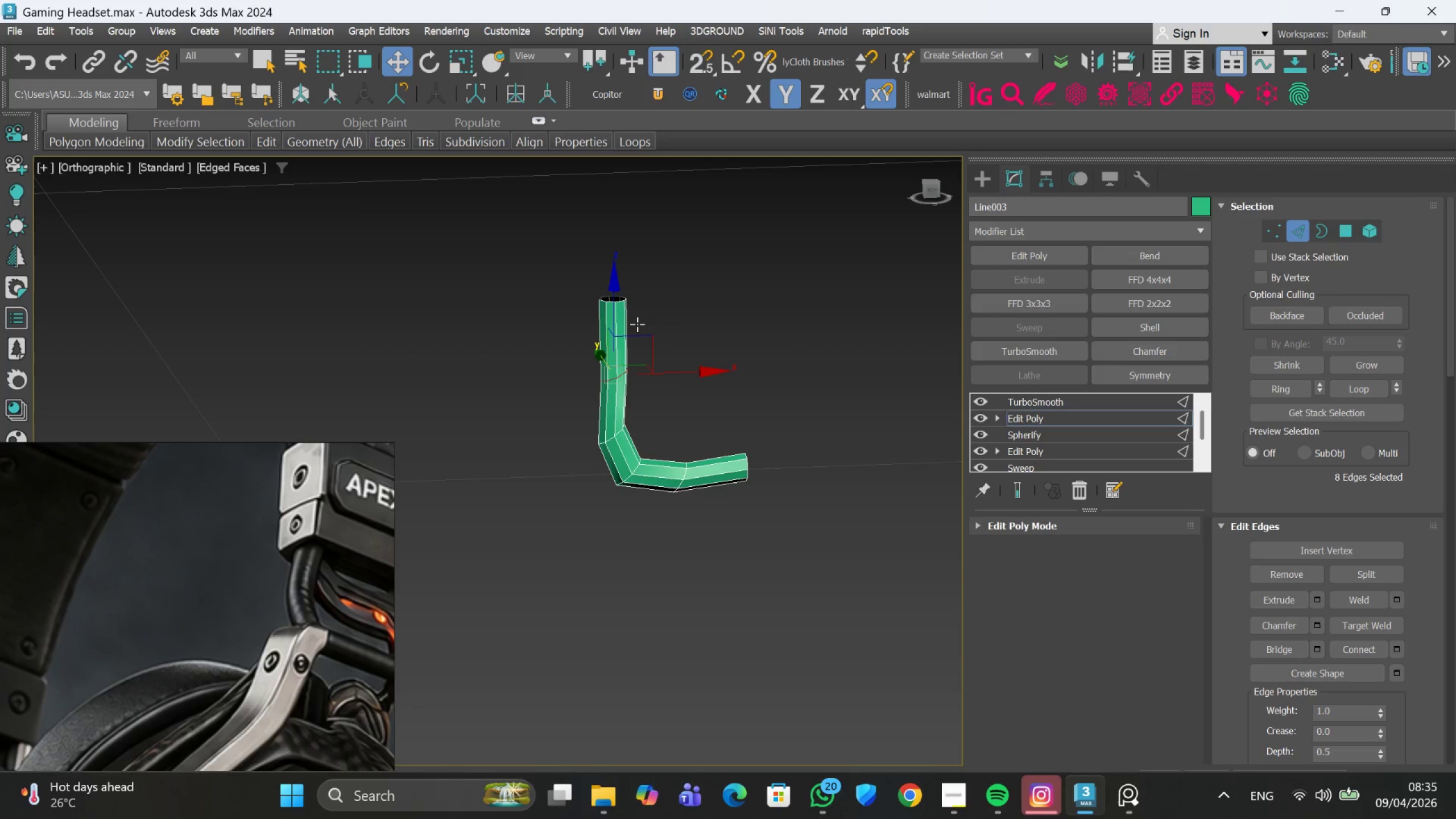 
hold_key(key=AltLeft, duration=0.33)
 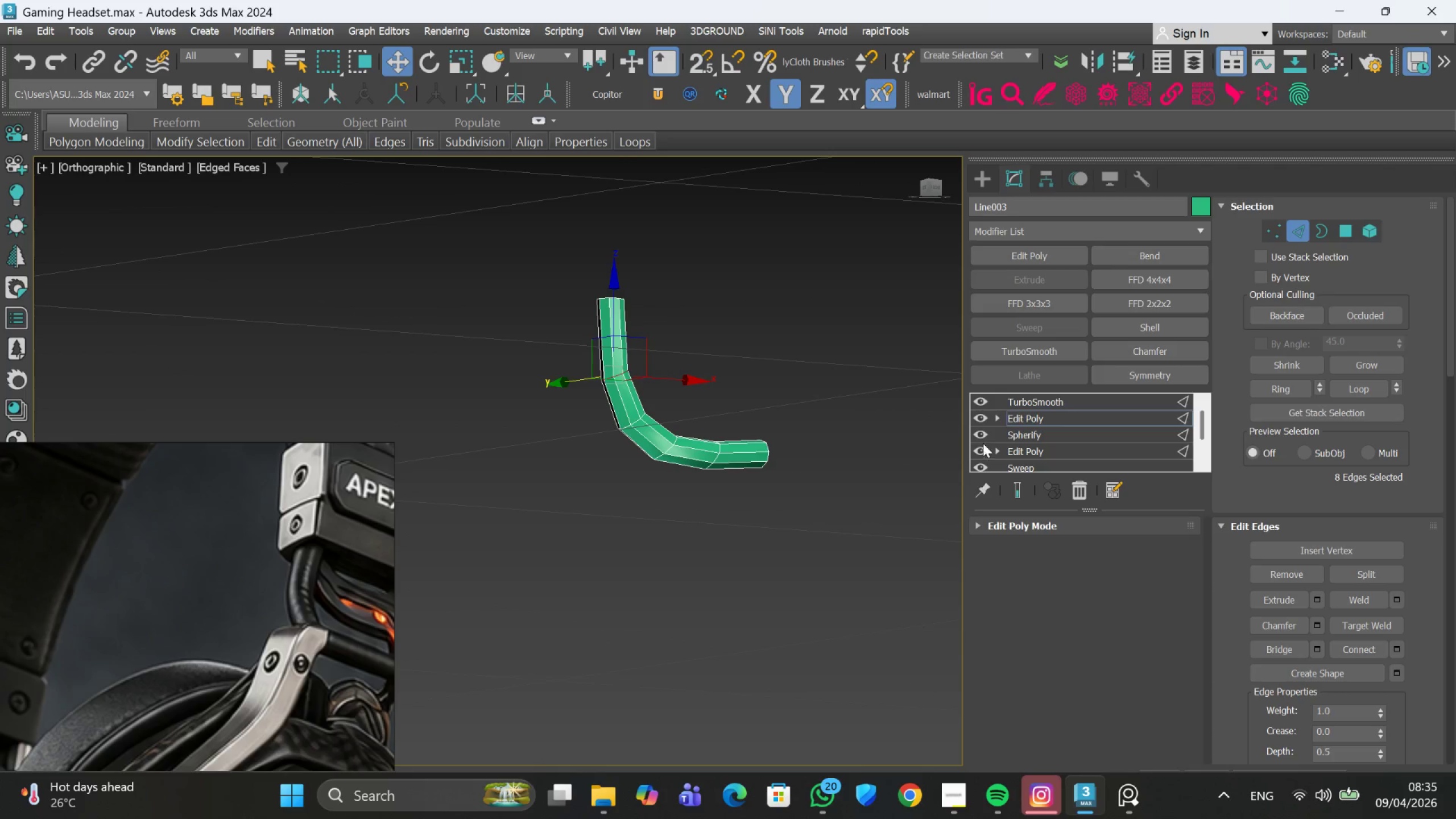 
left_click([1021, 489])
 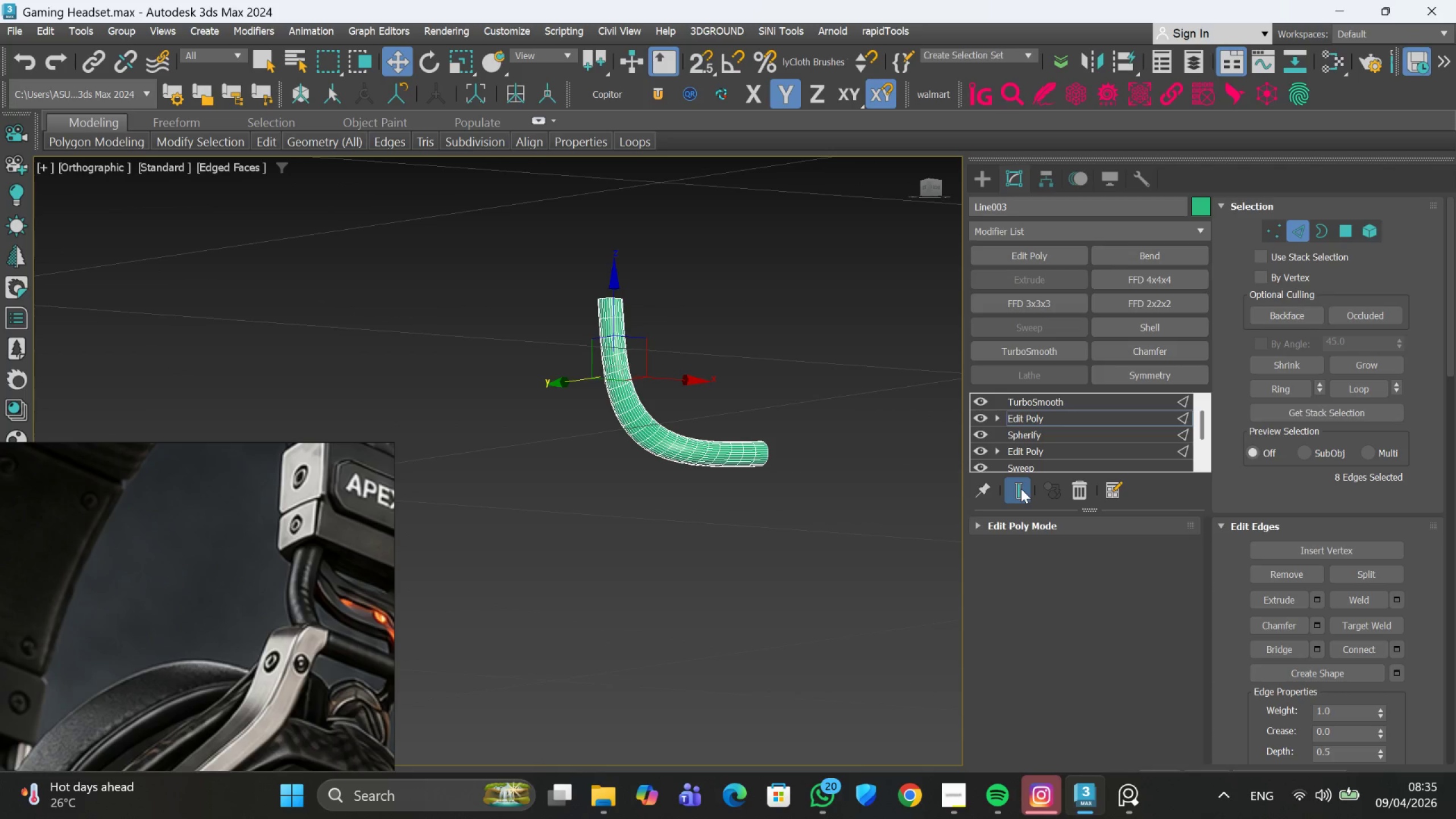 
left_click([1021, 489])
 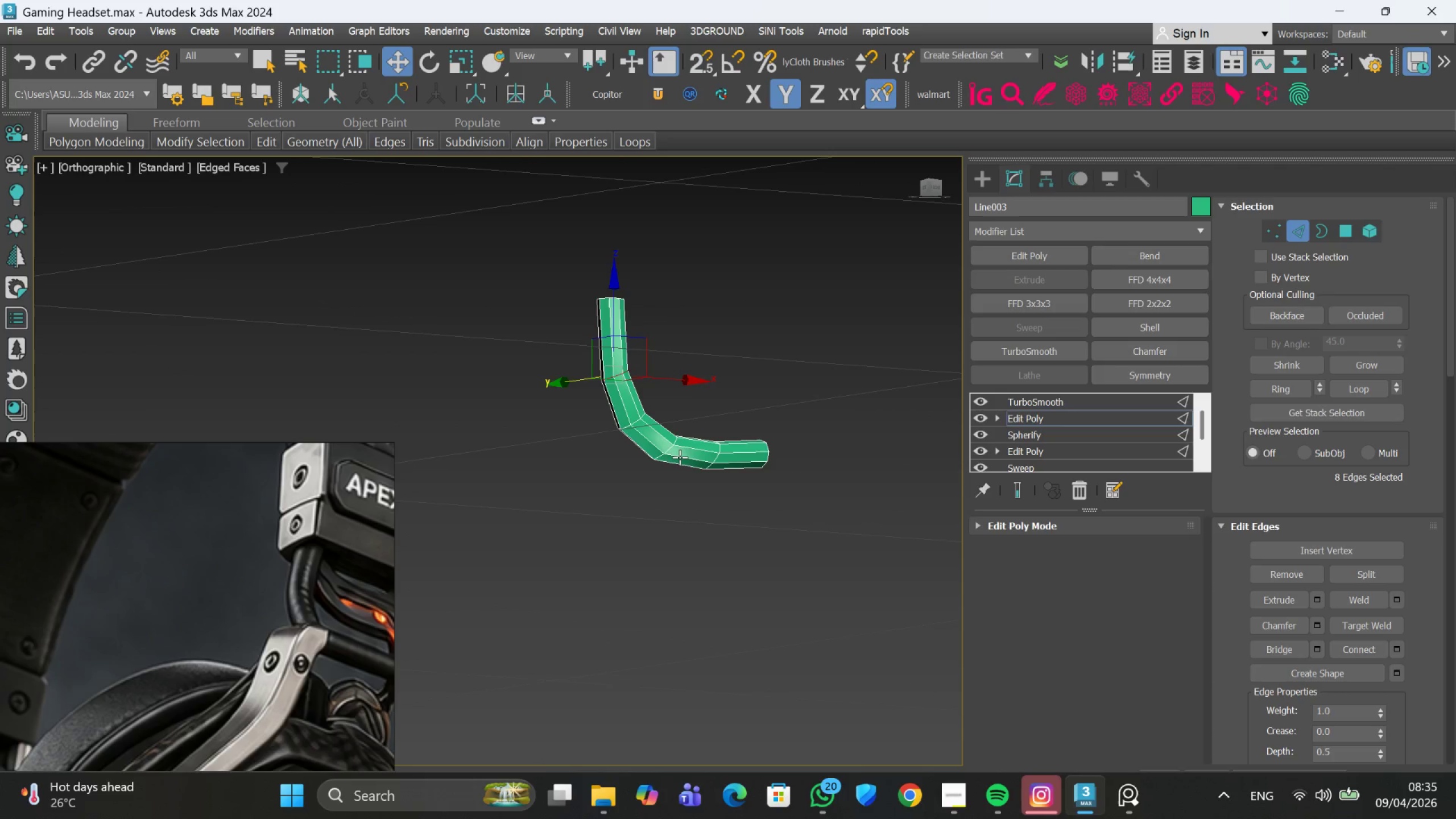 
hold_key(key=AltLeft, duration=0.58)
 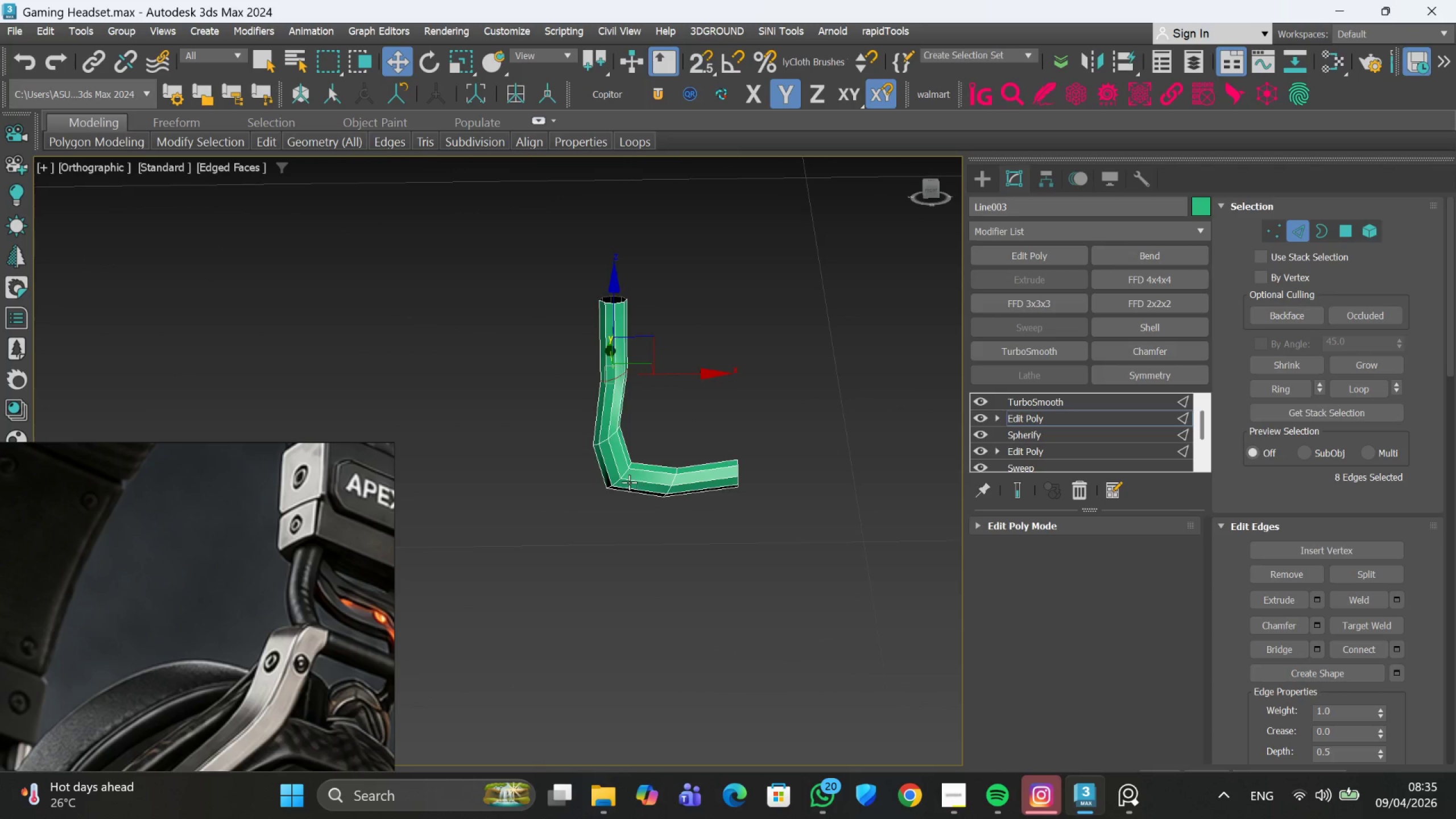 
hold_key(key=AltLeft, duration=0.52)
 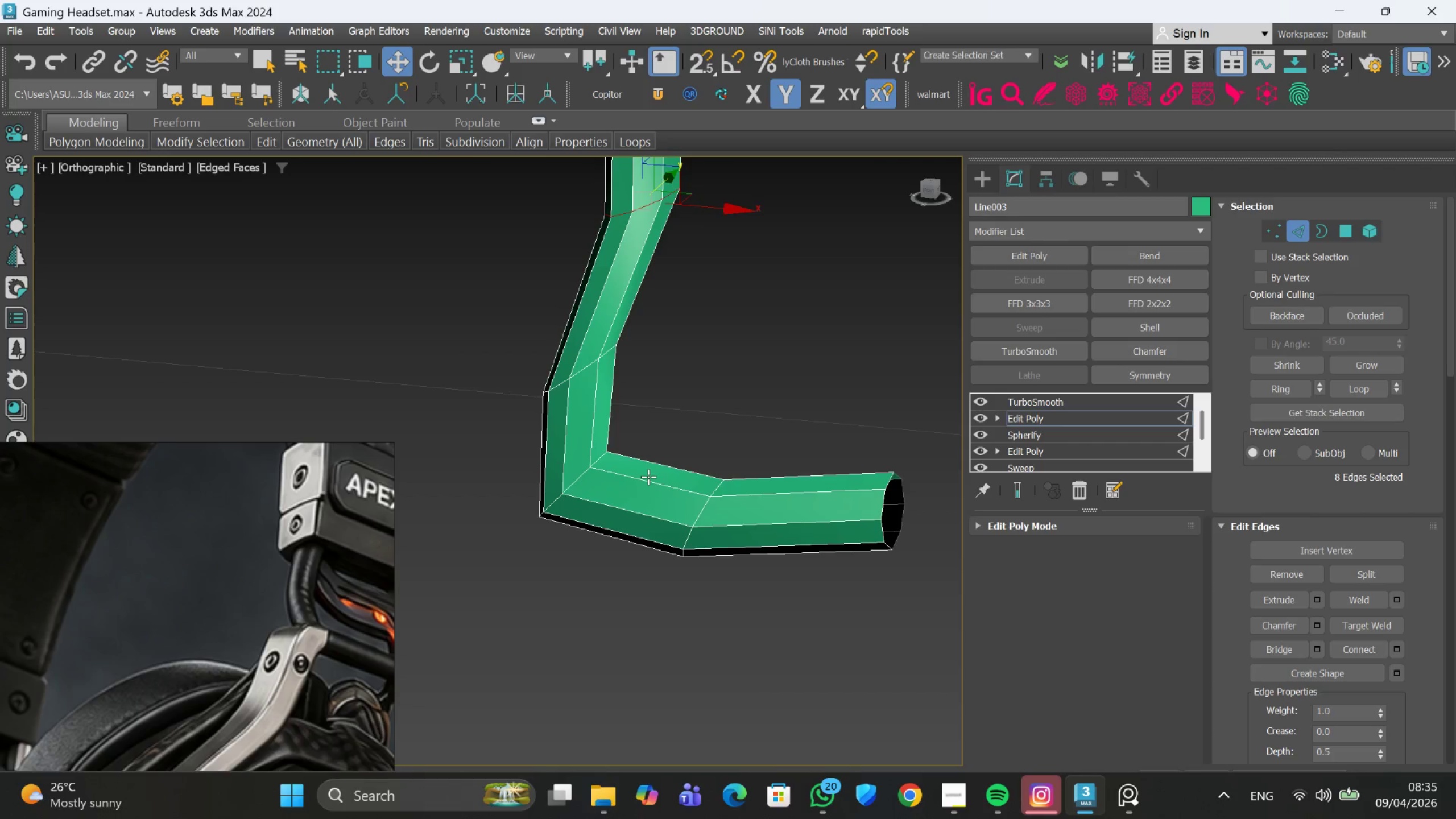 
scroll: coordinate [626, 480], scroll_direction: up, amount: 3.0
 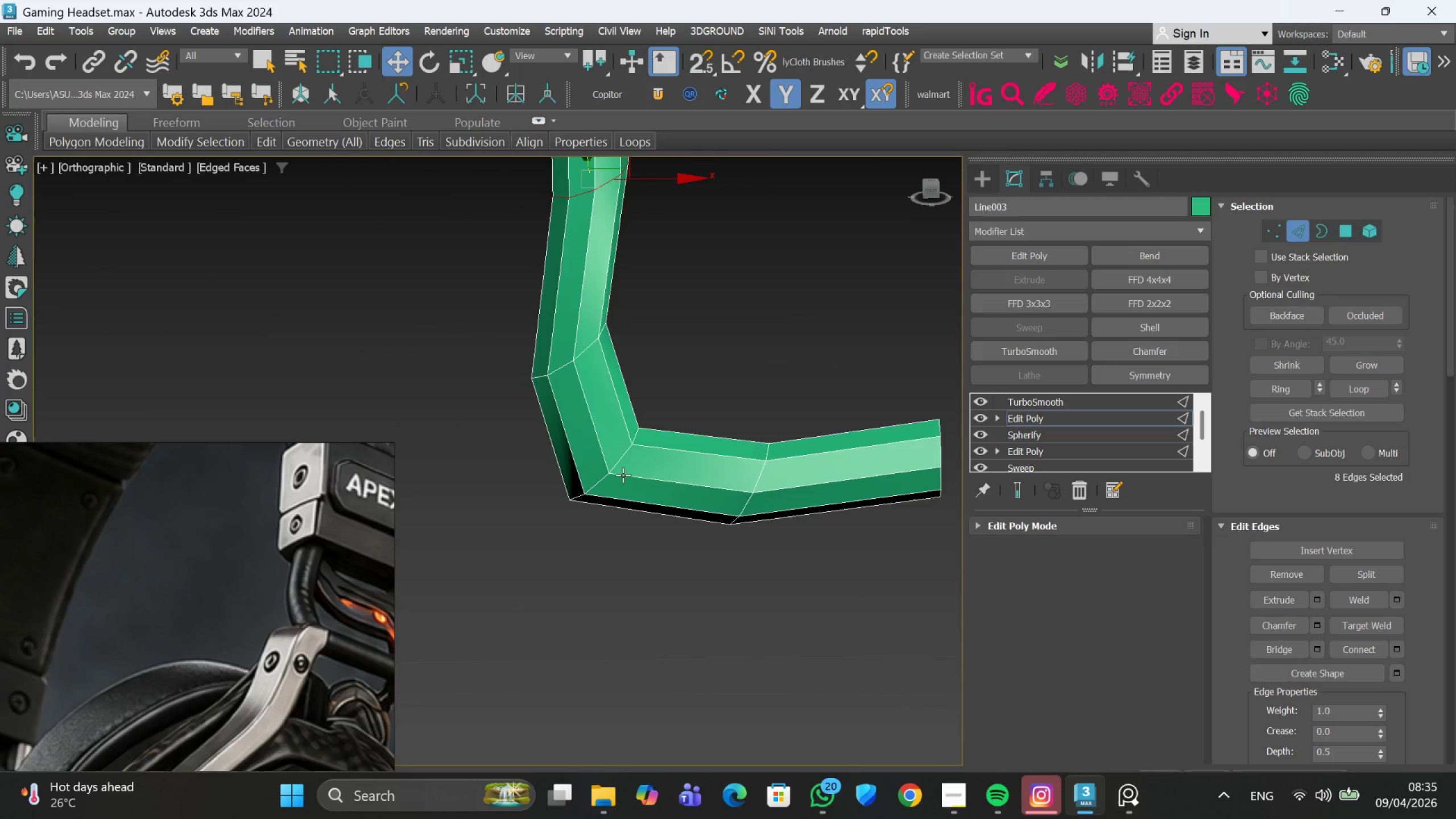 
key(Alt+1)
 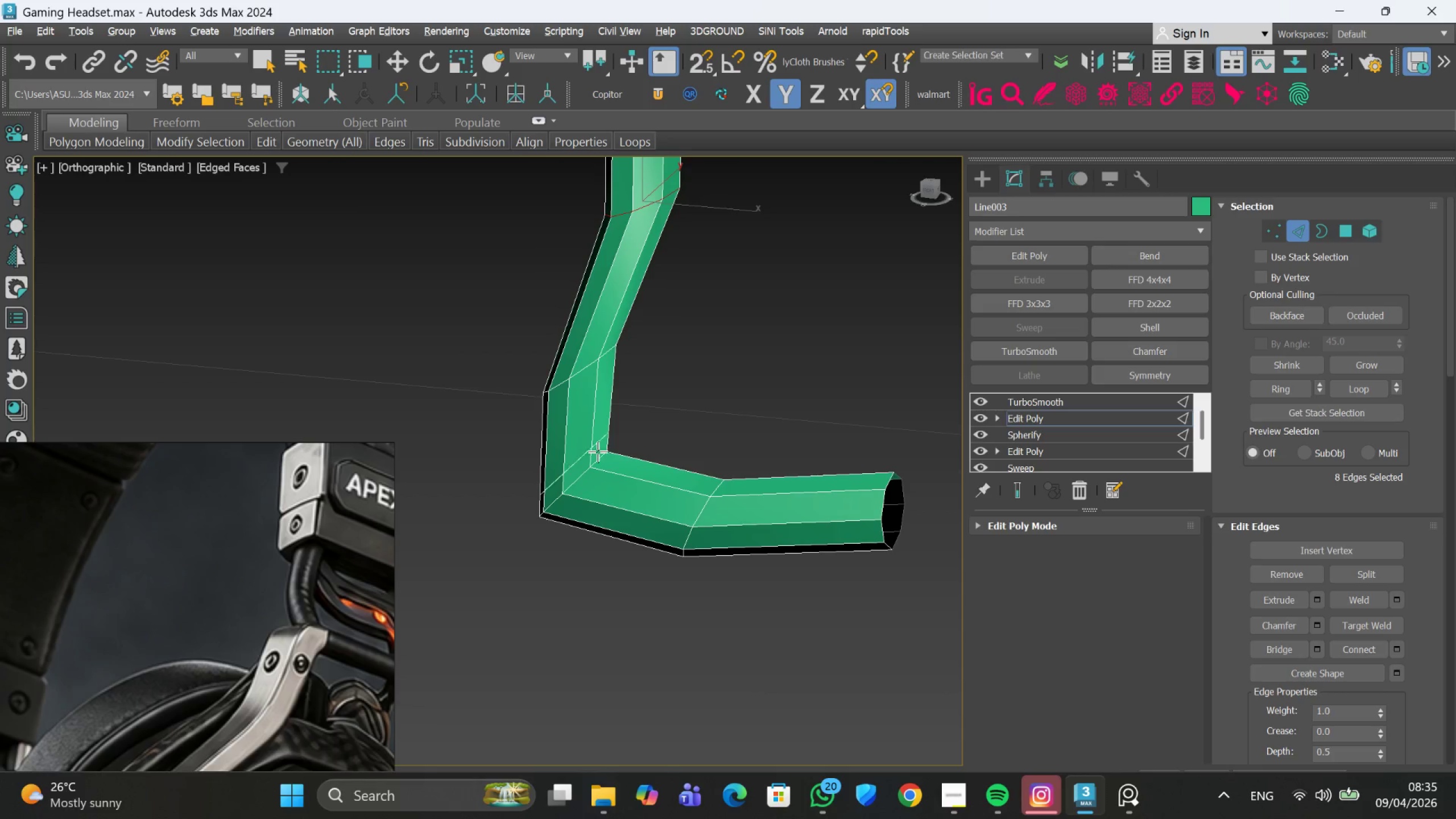 
scroll: coordinate [597, 457], scroll_direction: up, amount: 4.0
 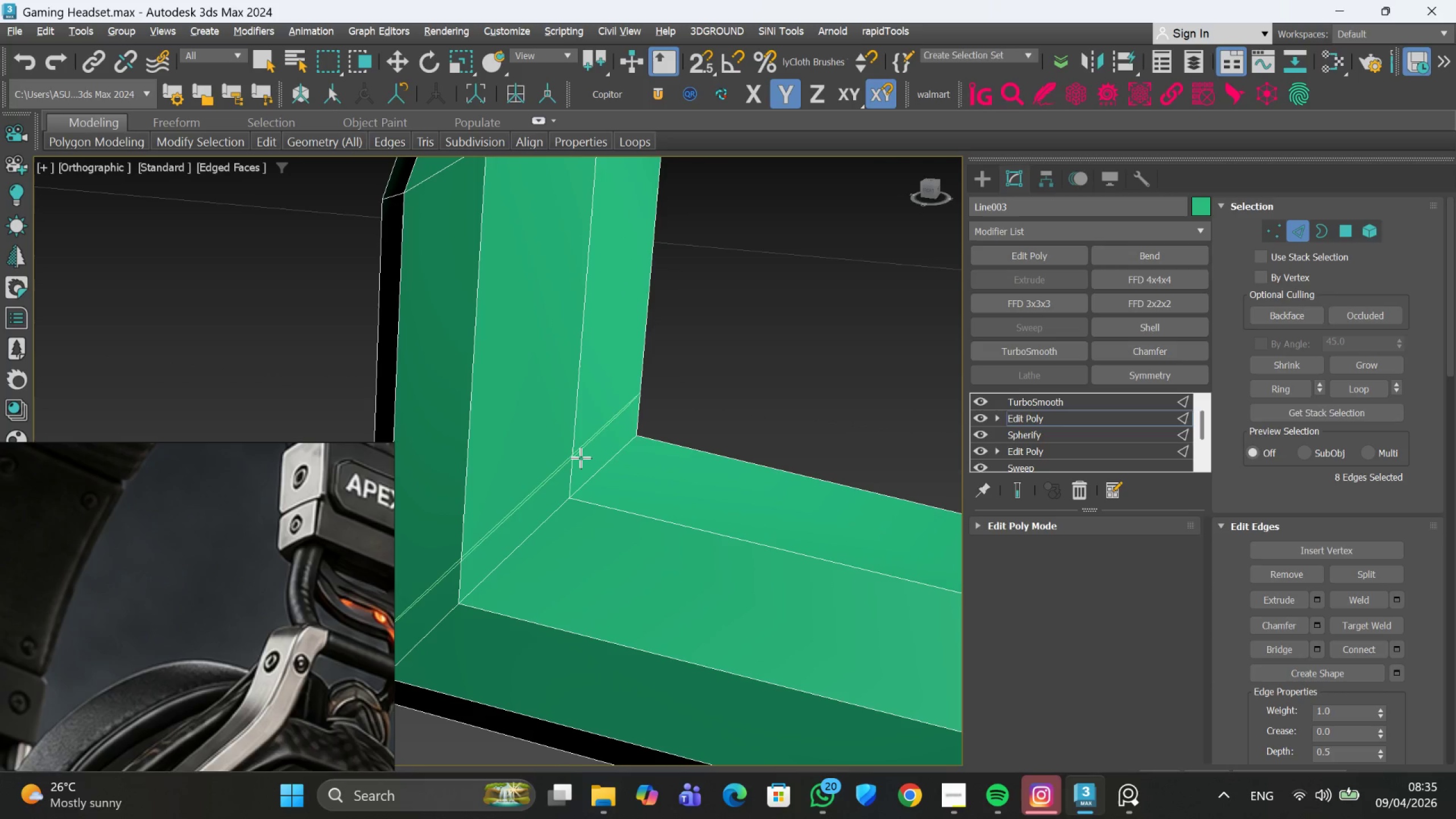 
left_click([581, 458])
 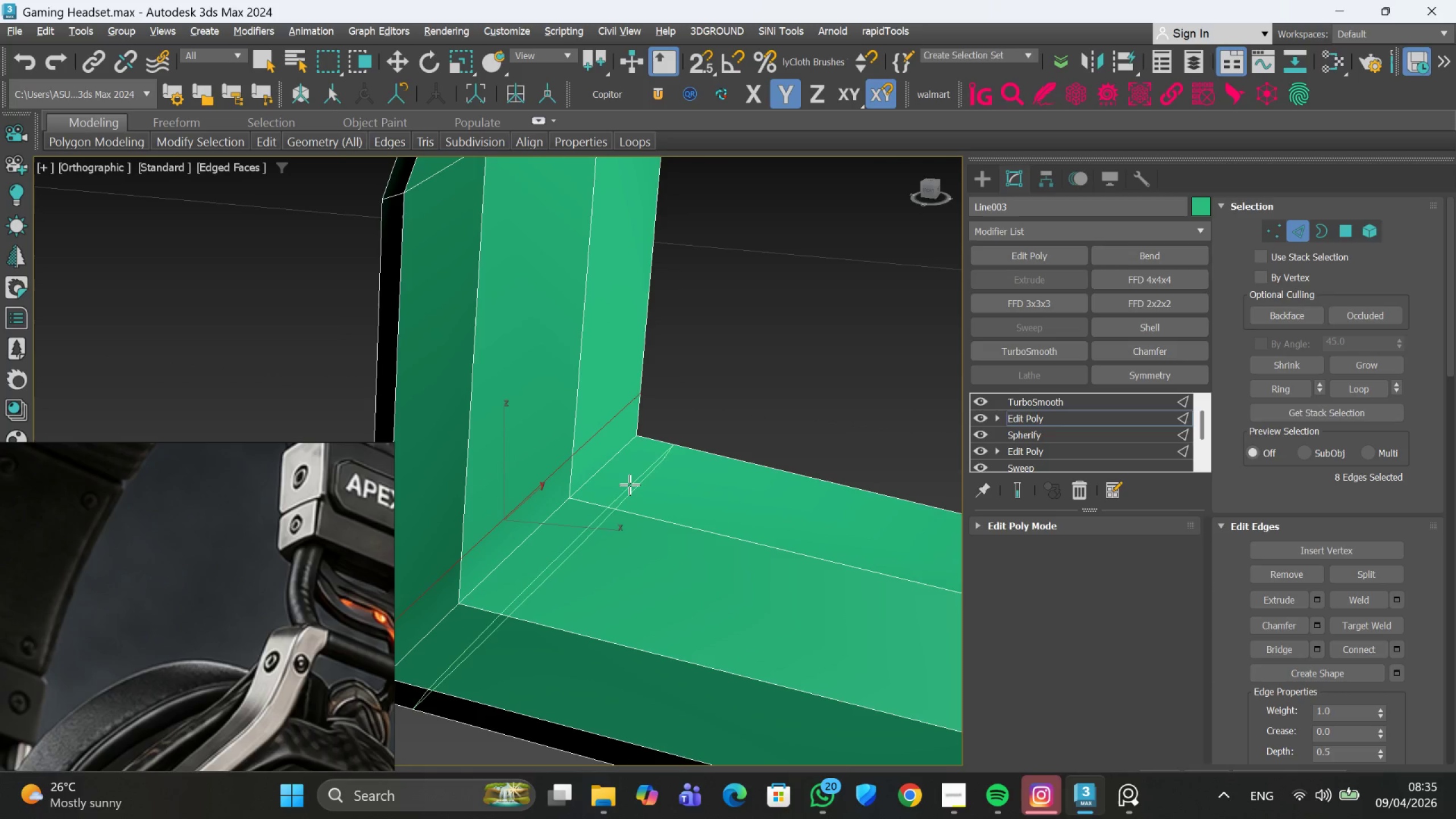 
left_click([628, 483])
 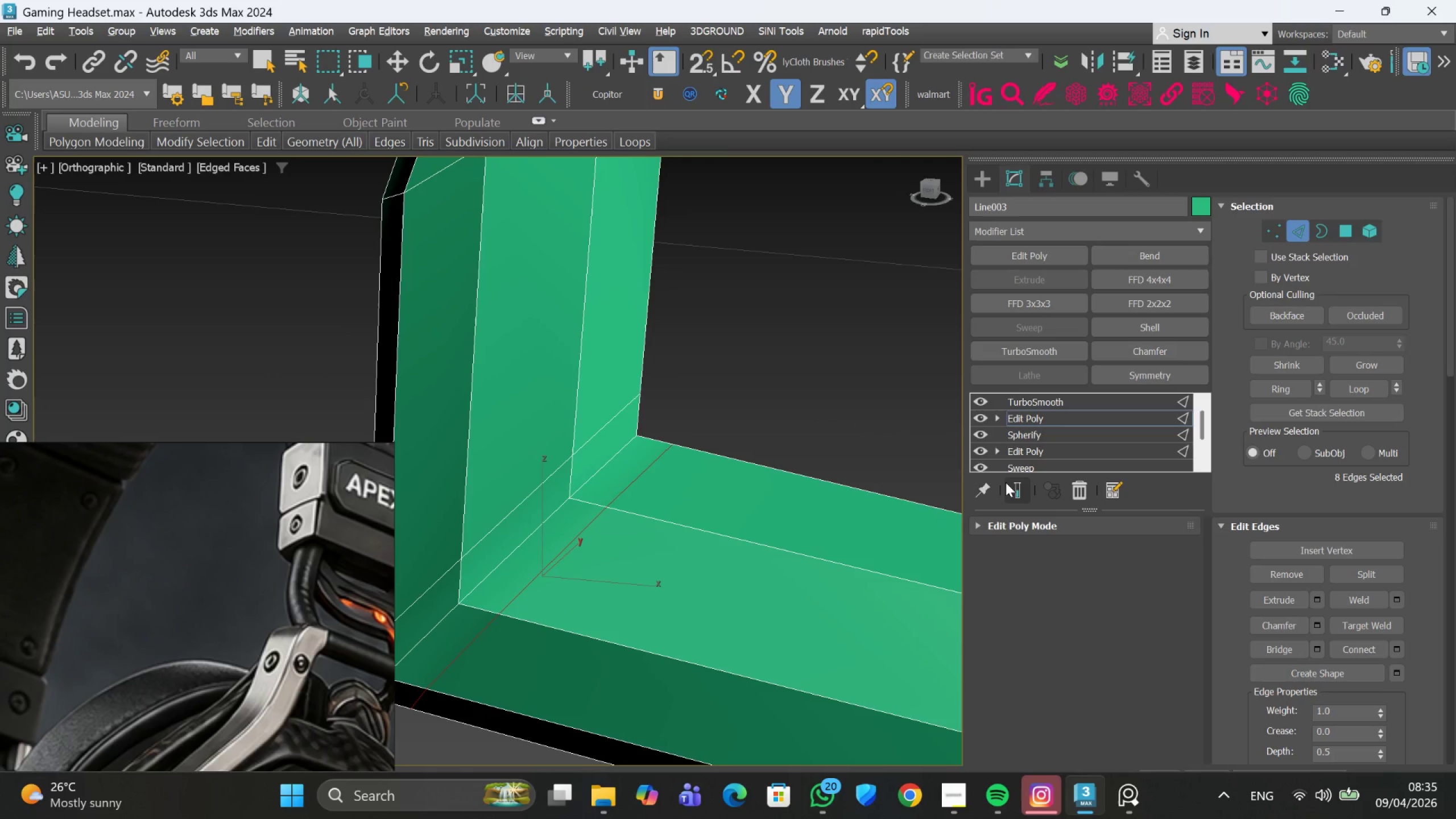 
left_click([1006, 482])
 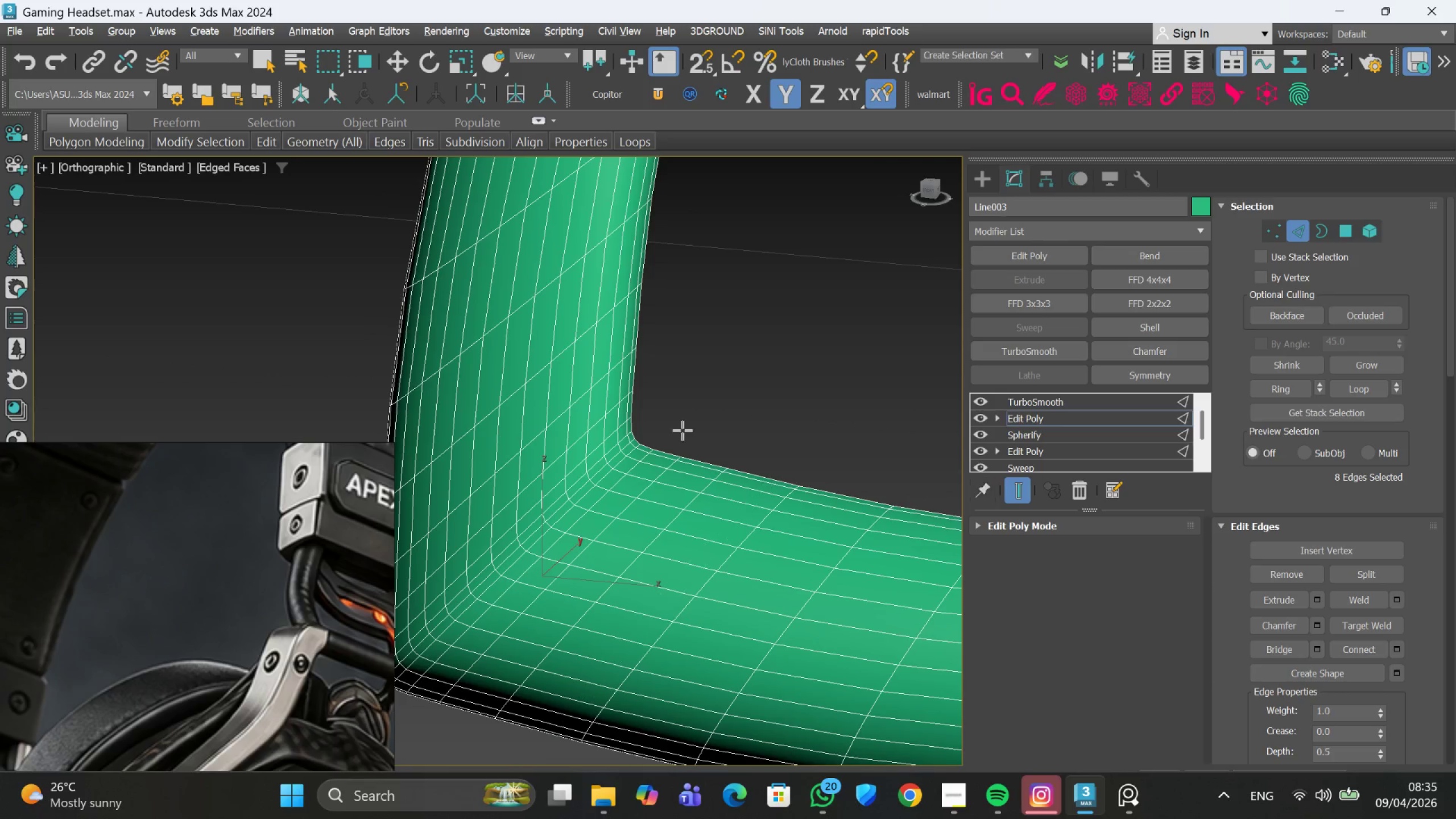 
scroll: coordinate [682, 430], scroll_direction: down, amount: 5.0
 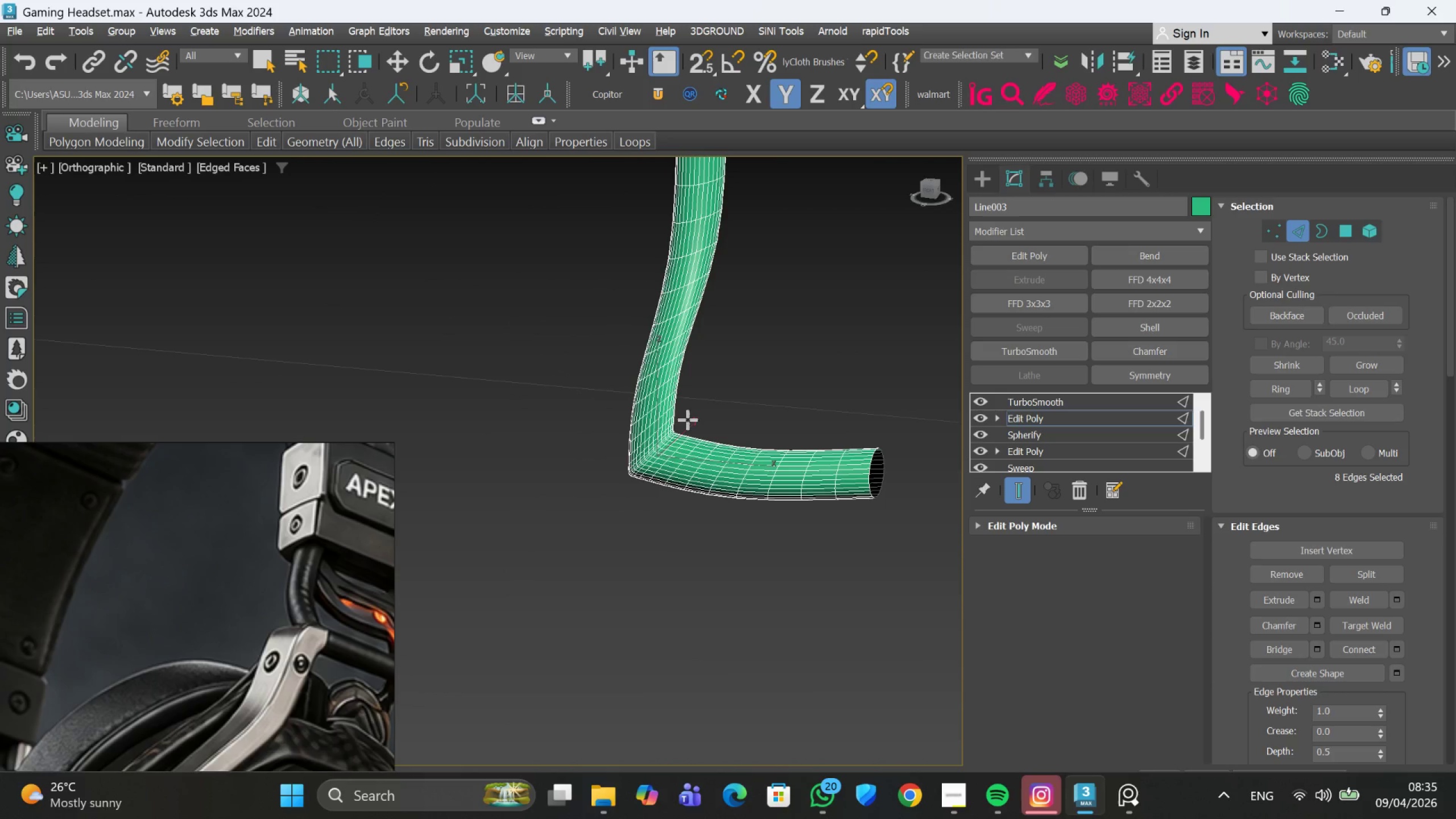 
key(Control+ControlLeft)
 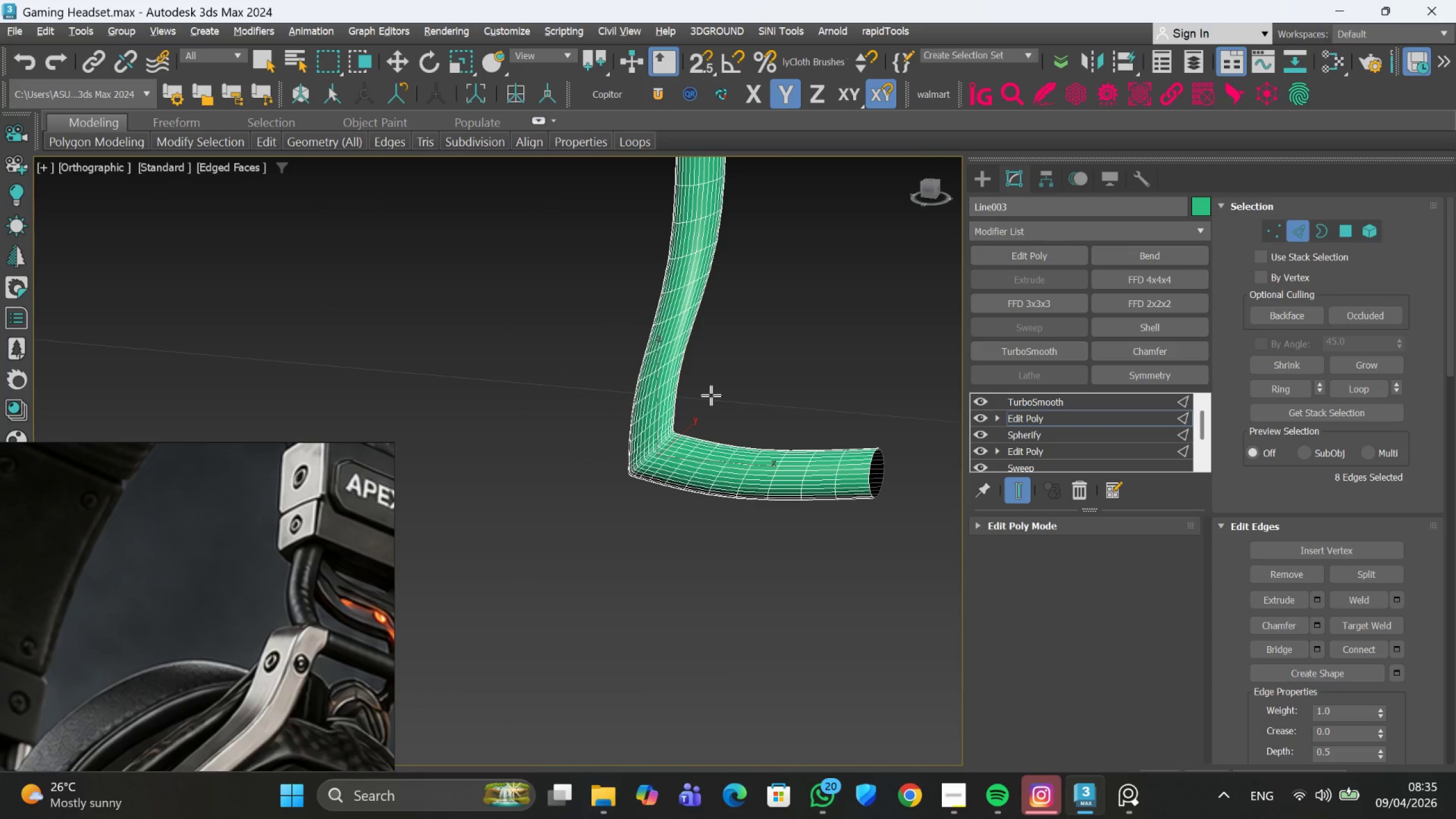 
key(Control+Z)
 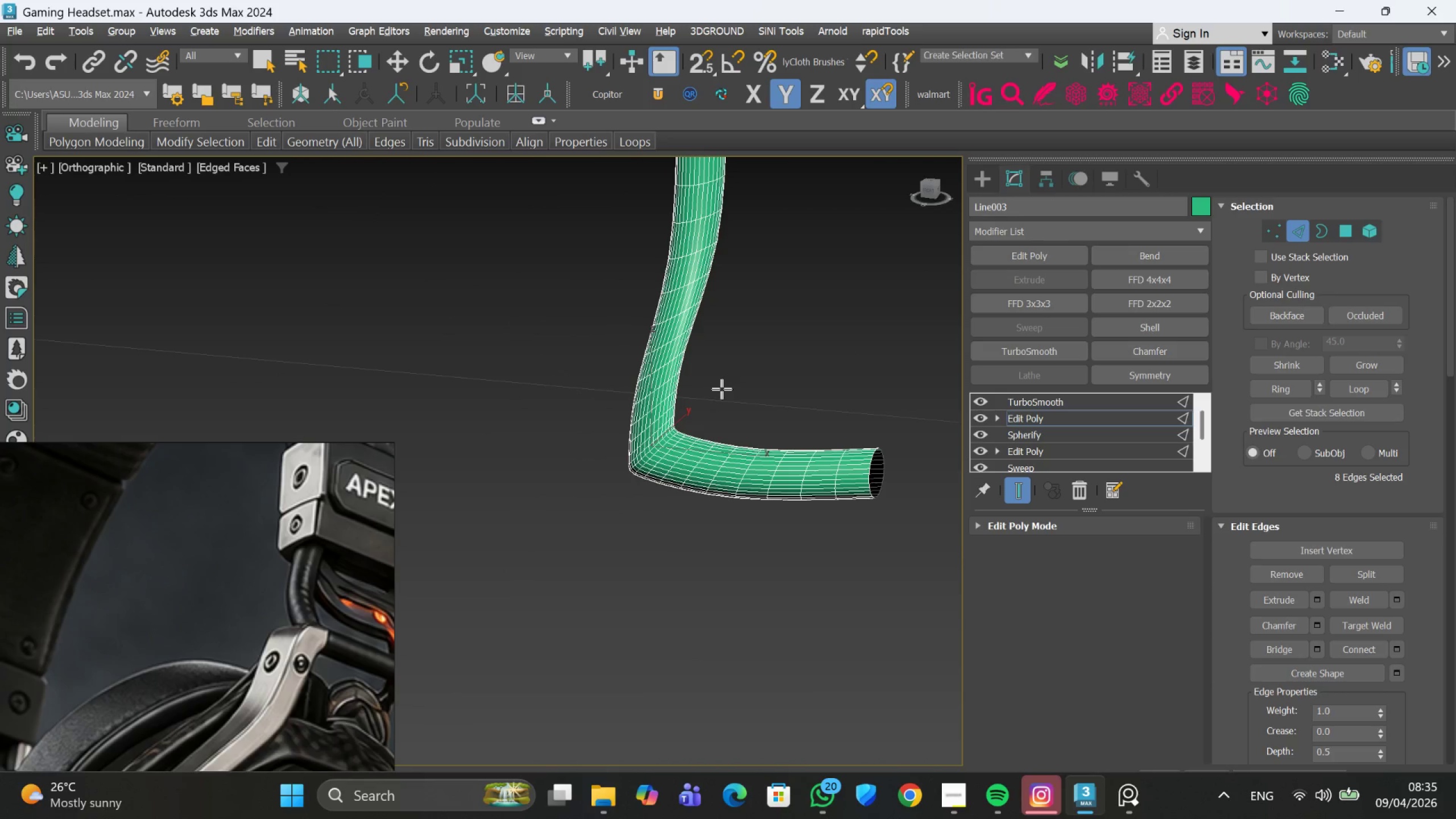 
key(Control+Z)
 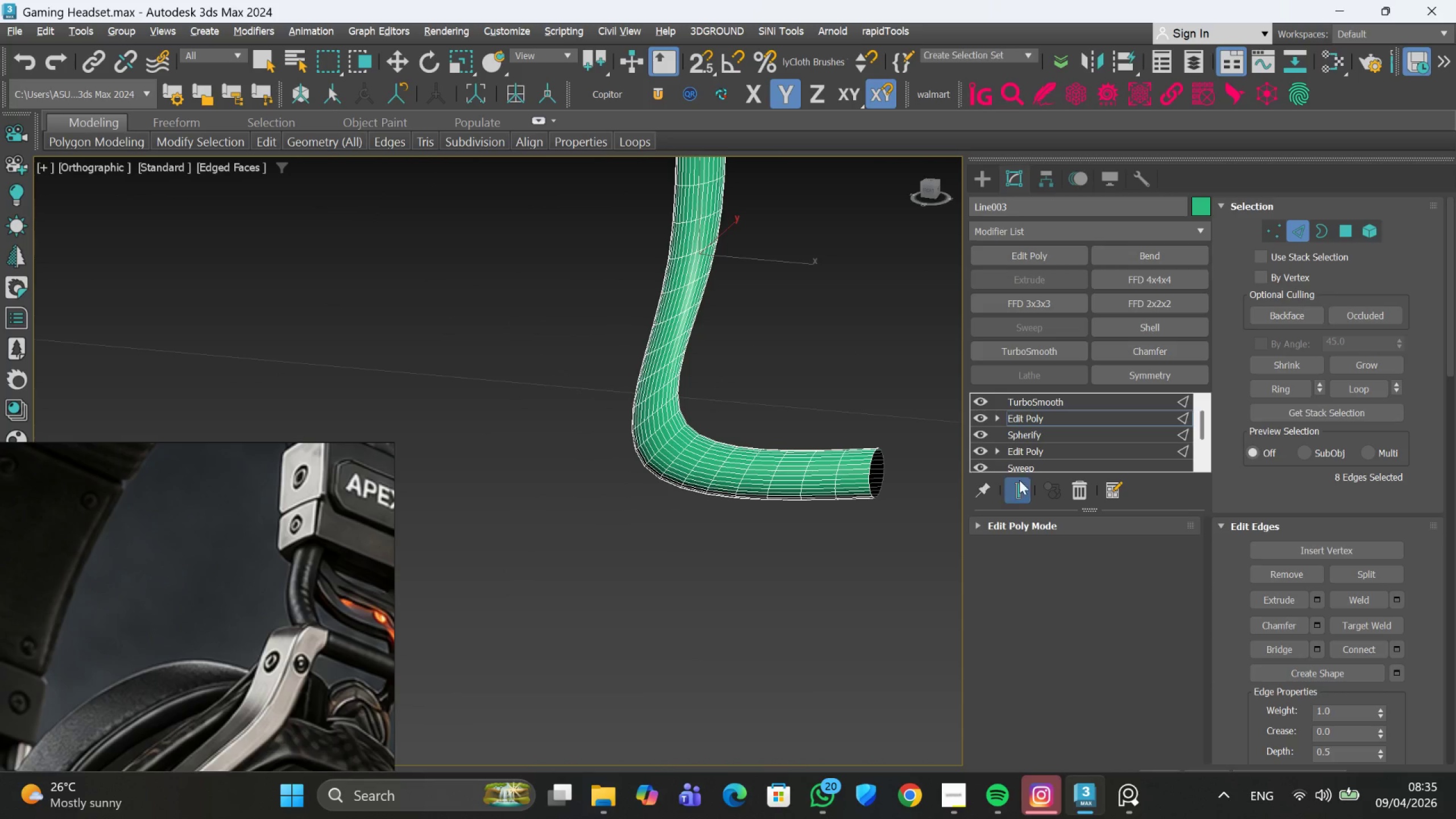 
left_click([1023, 490])
 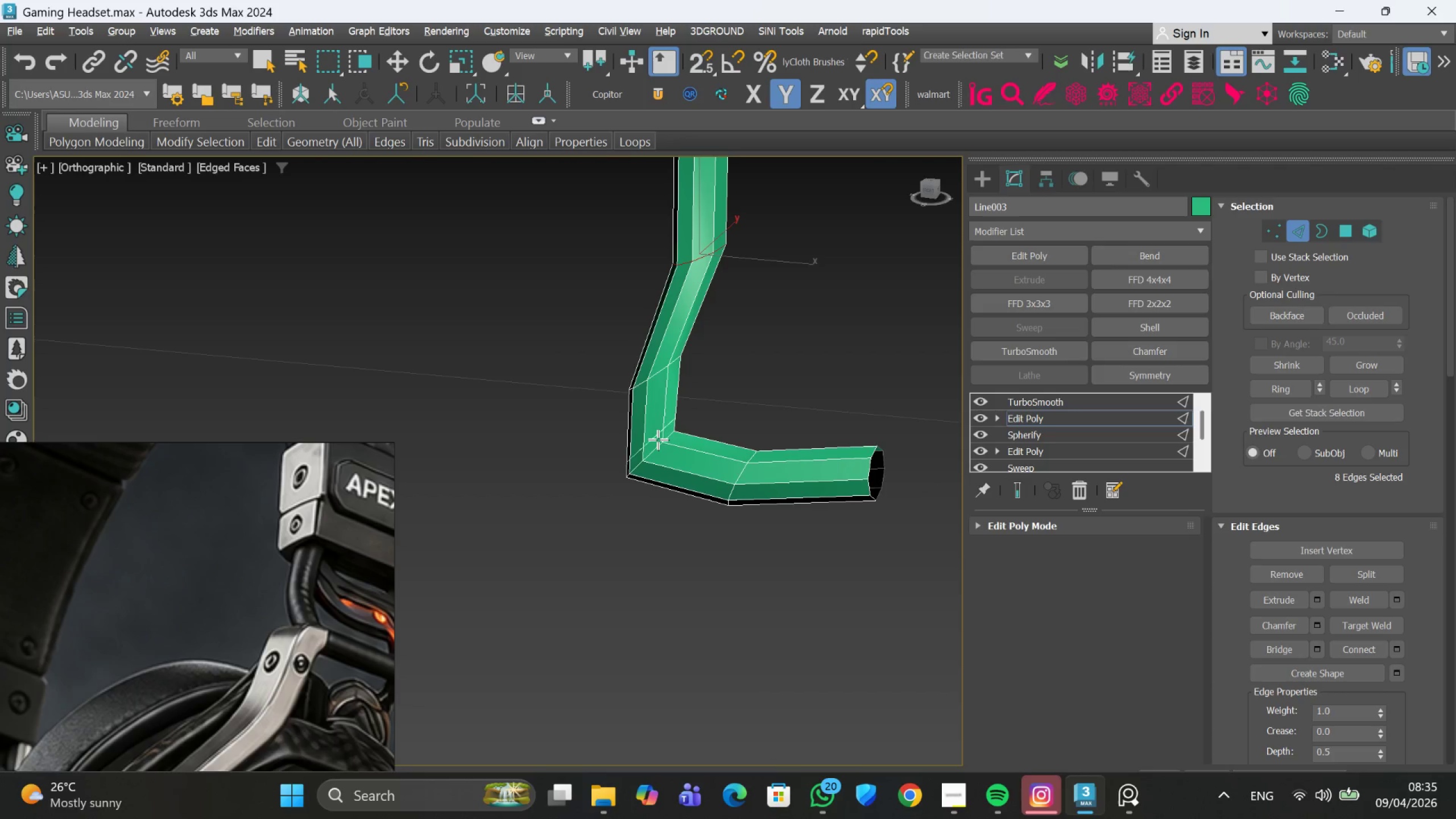 
scroll: coordinate [657, 435], scroll_direction: up, amount: 2.0
 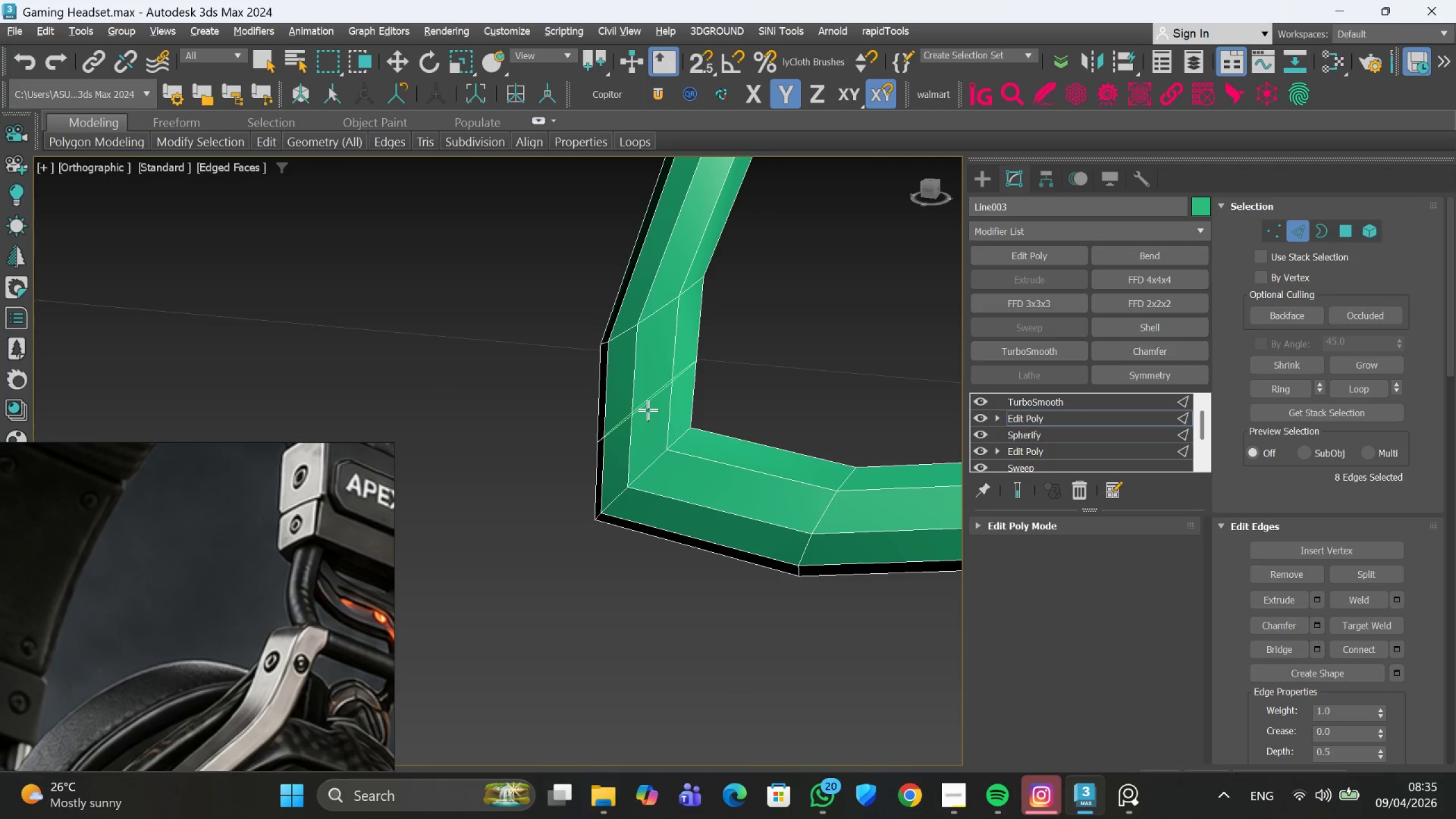 
left_click([648, 410])
 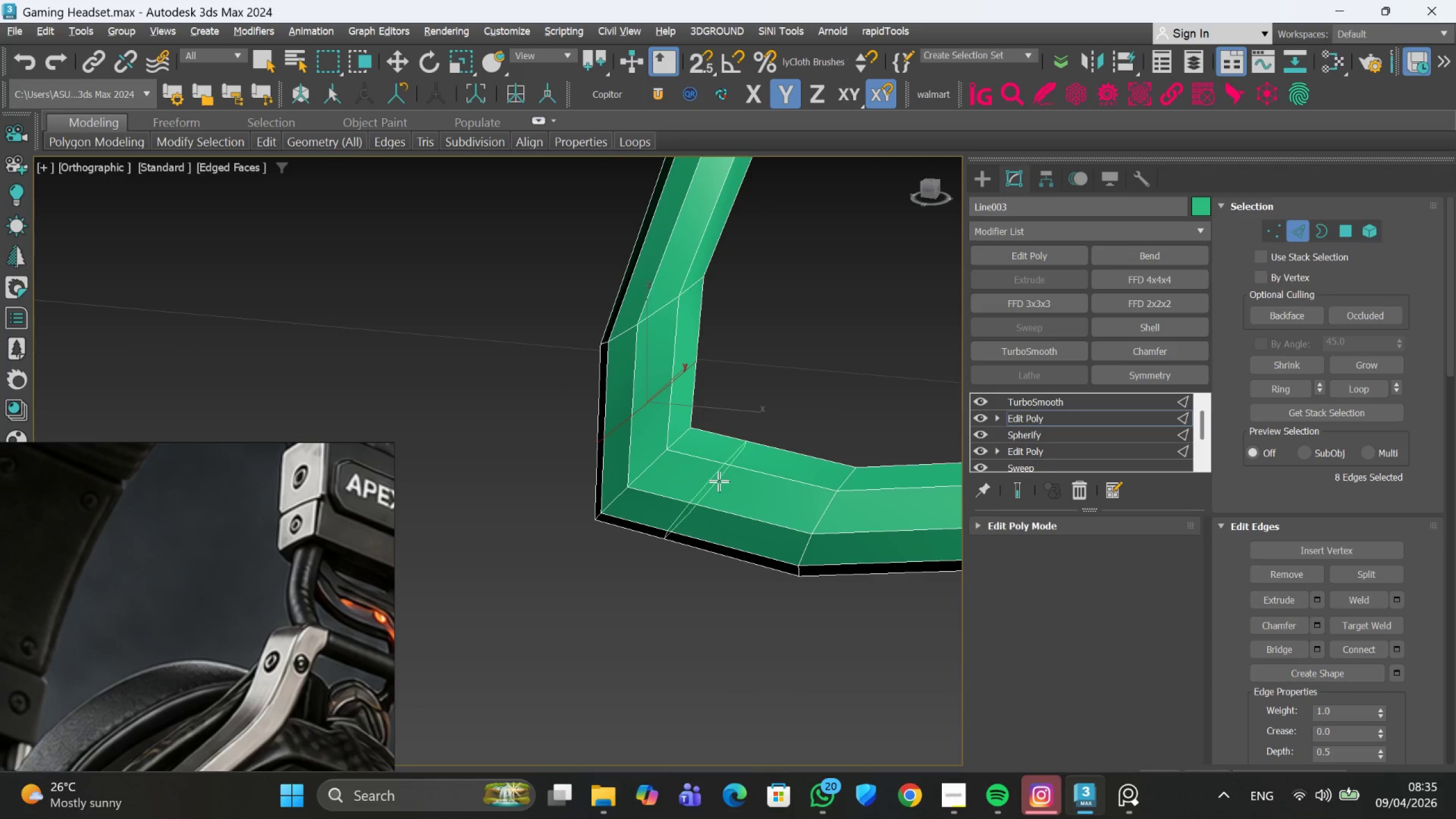 
left_click([719, 481])
 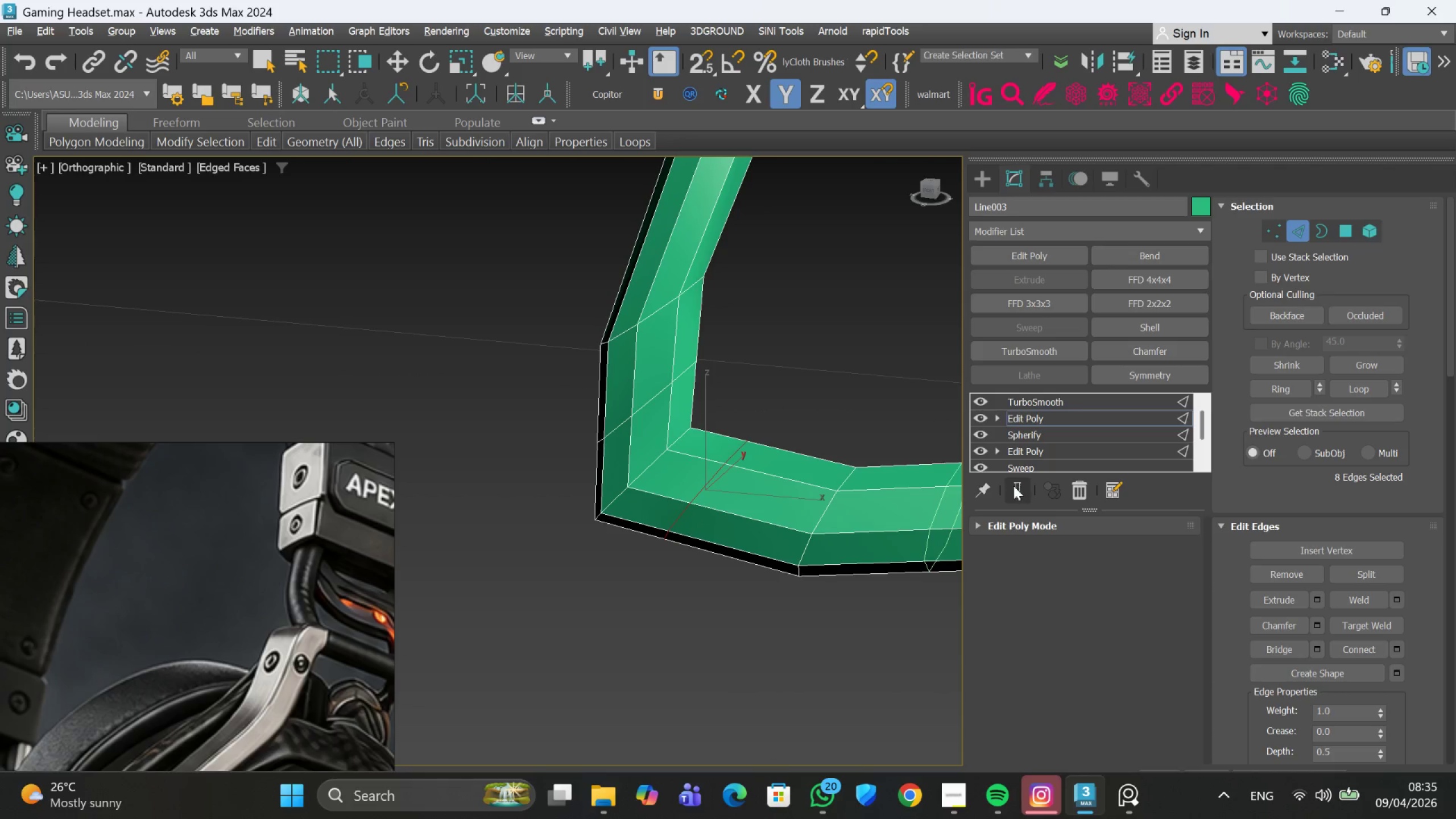 
left_click([1015, 488])
 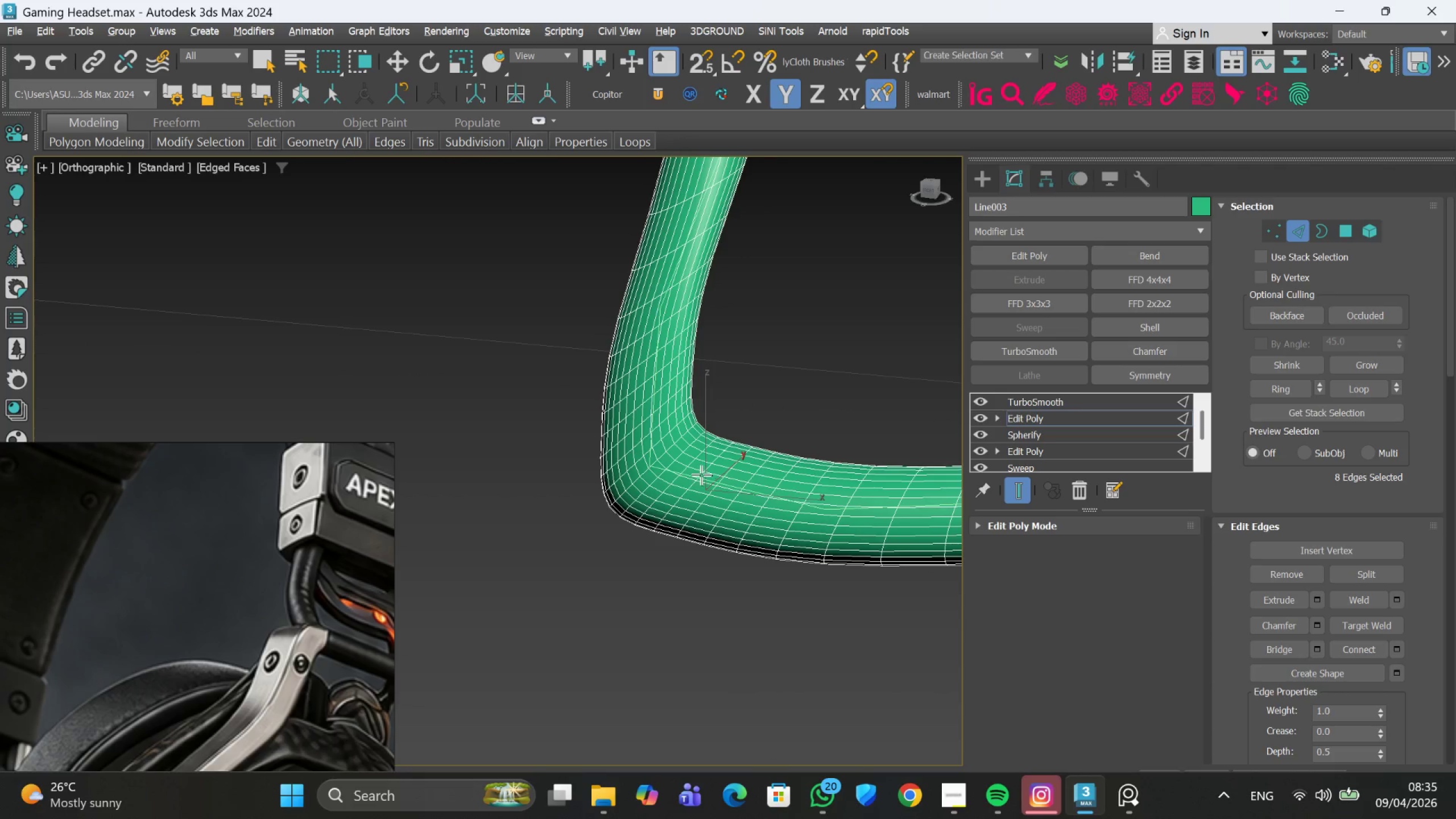 
hold_key(key=AltLeft, duration=1.08)
 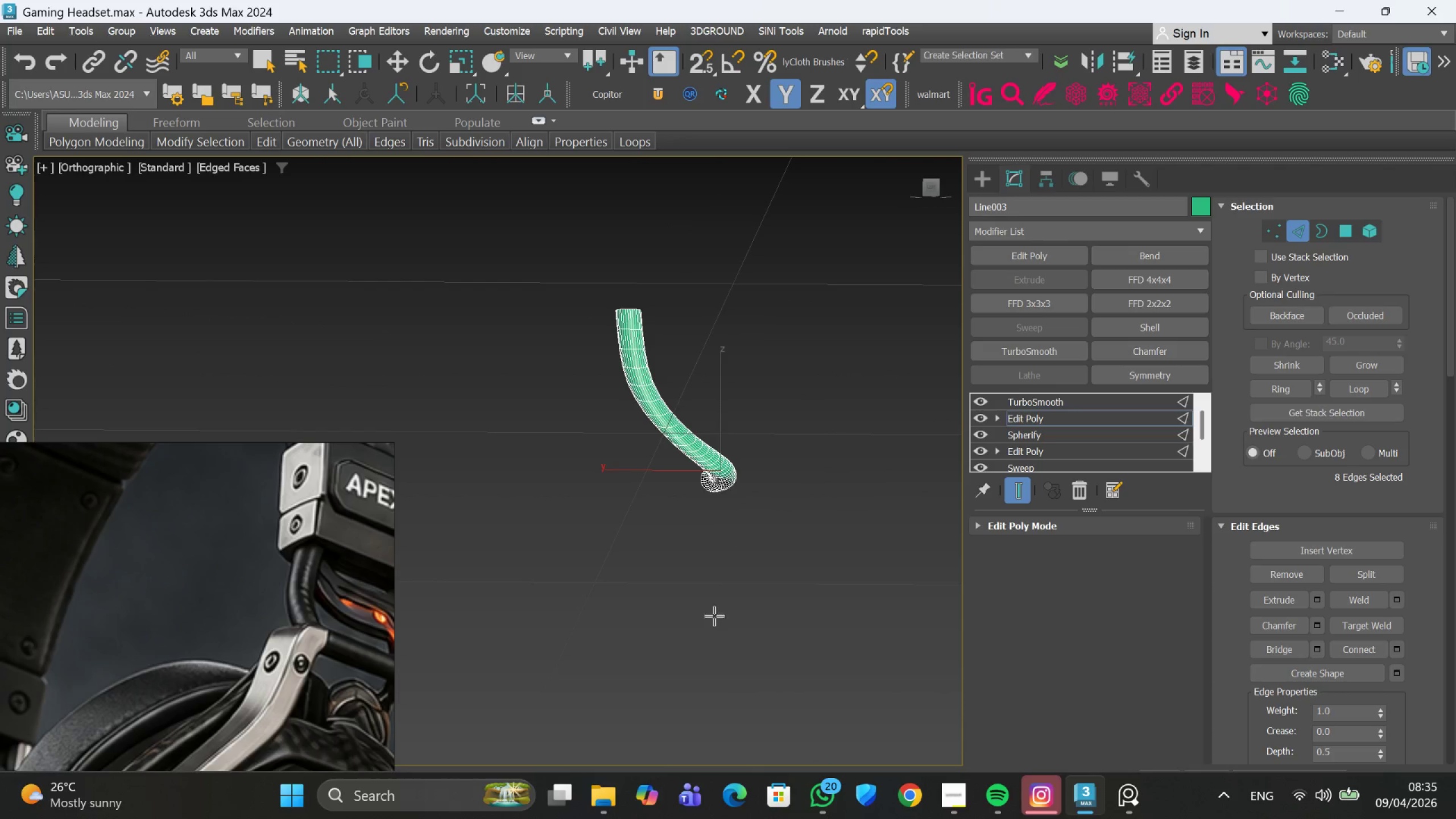 
scroll: coordinate [701, 474], scroll_direction: down, amount: 3.0
 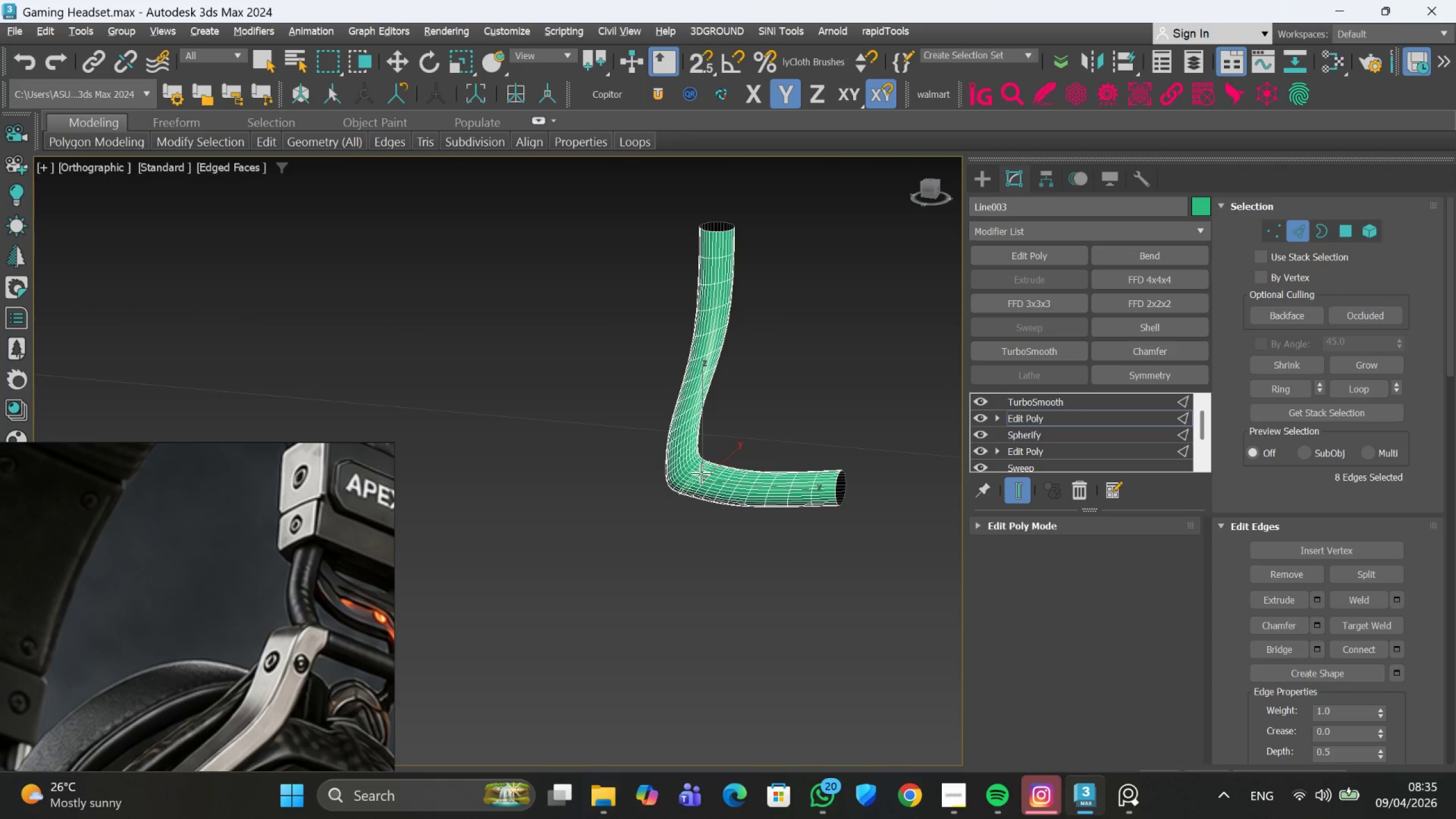 
hold_key(key=AltLeft, duration=0.42)
scroll: coordinate [764, 448], scroll_direction: down, amount: 1.0
 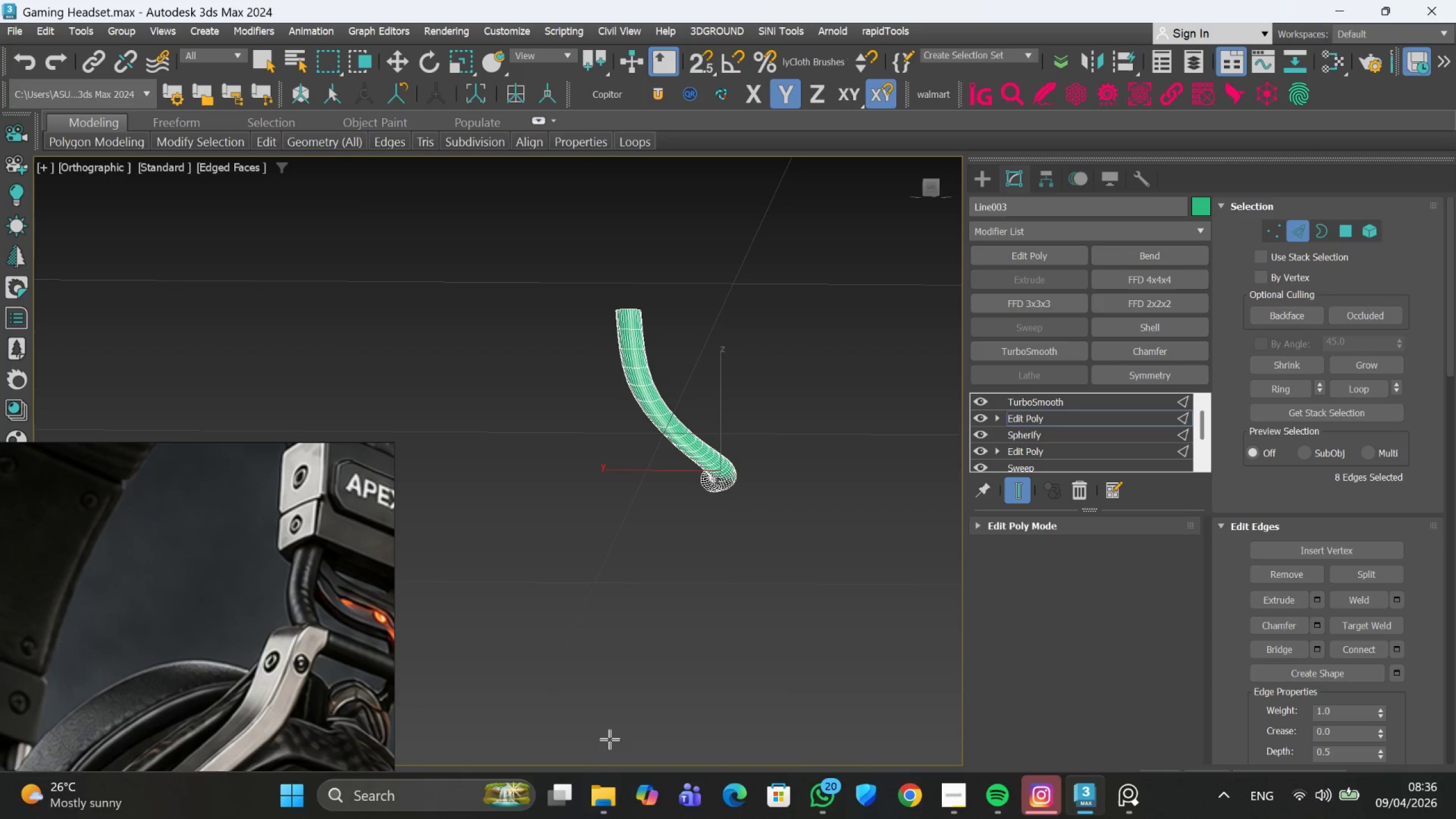 
left_click([299, 803])
 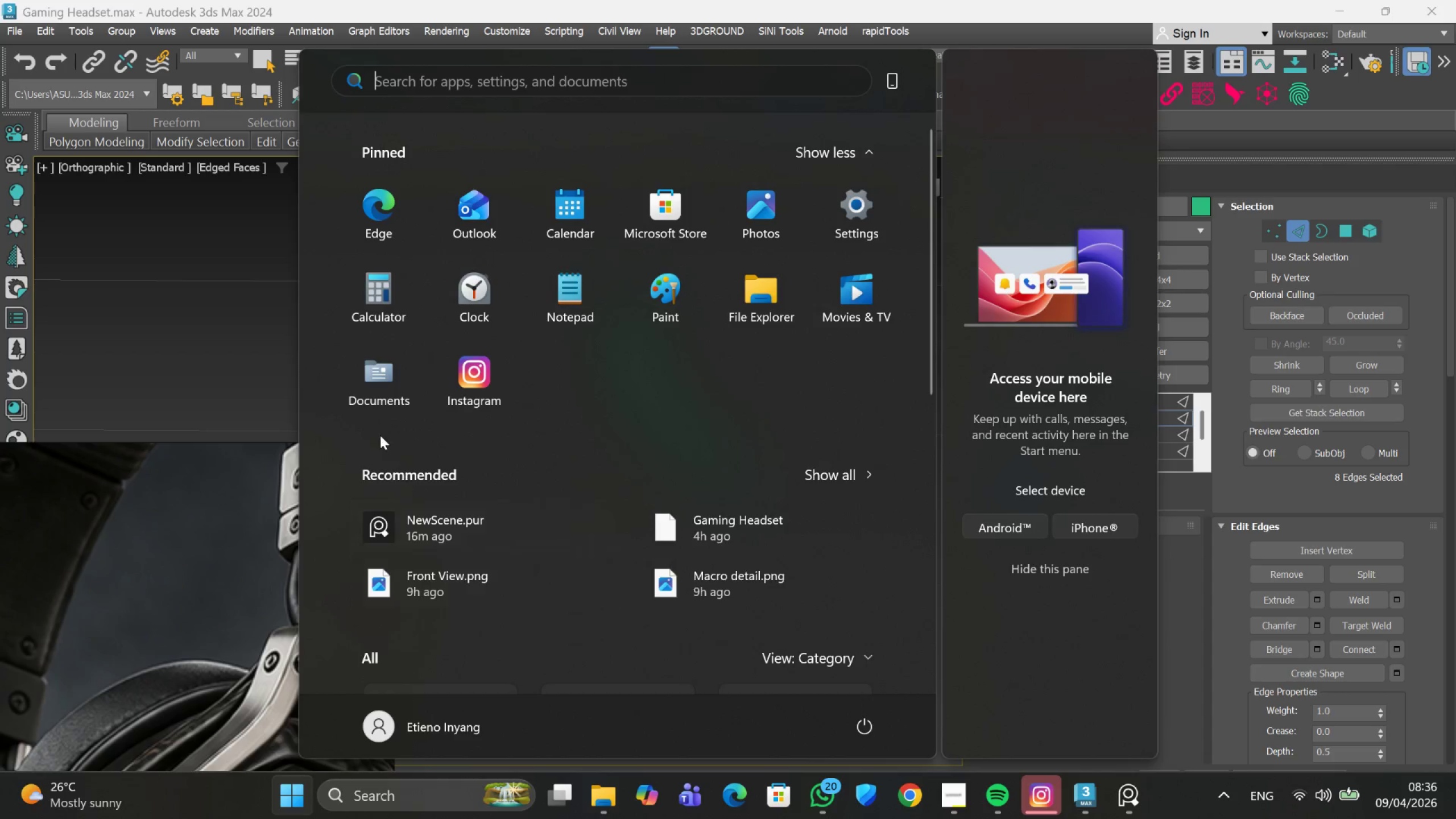 
left_click([179, 318])
 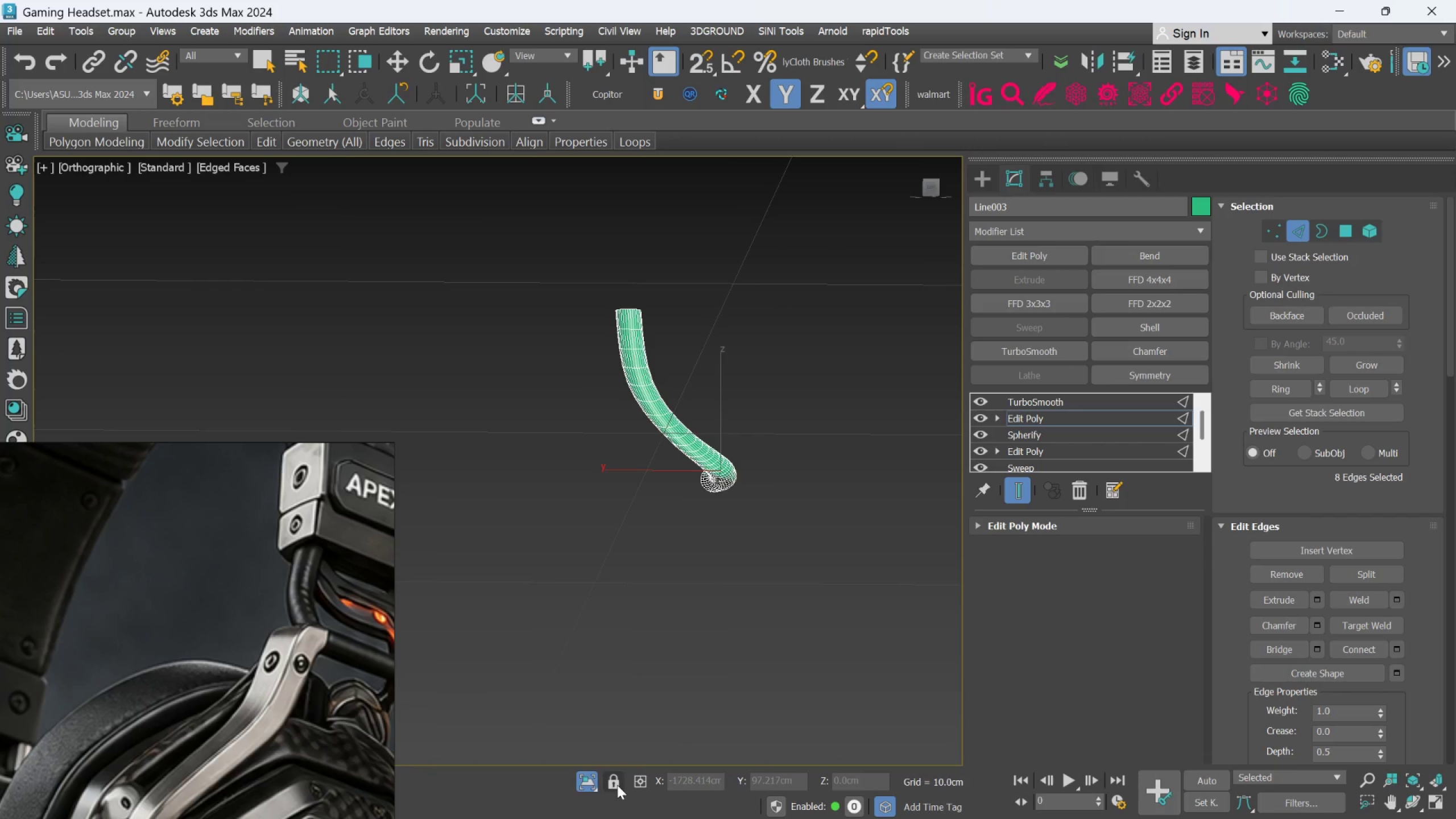 
left_click([590, 786])
 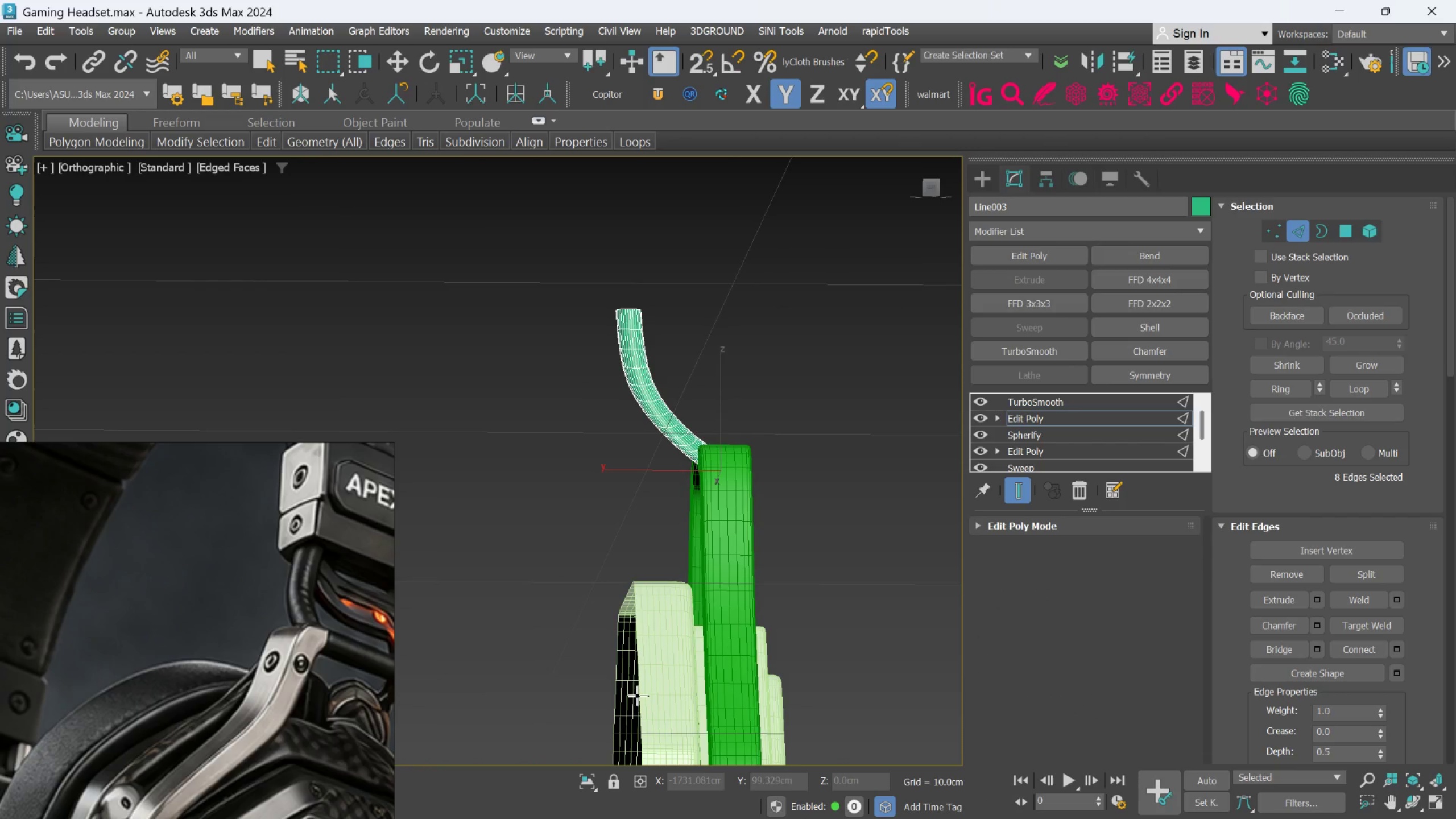 
hold_key(key=AltLeft, duration=0.7)
 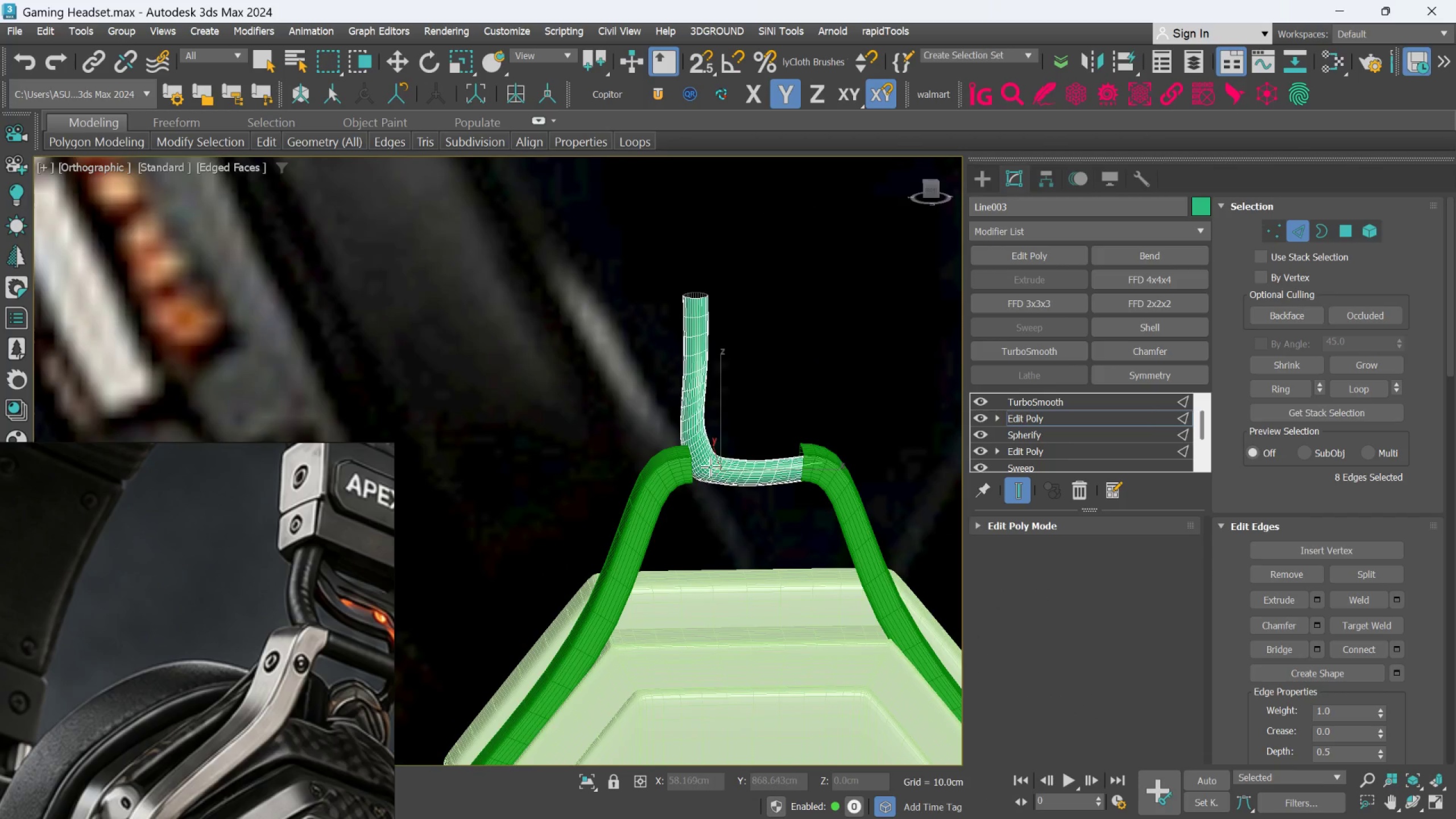 
scroll: coordinate [710, 466], scroll_direction: up, amount: 2.0
 